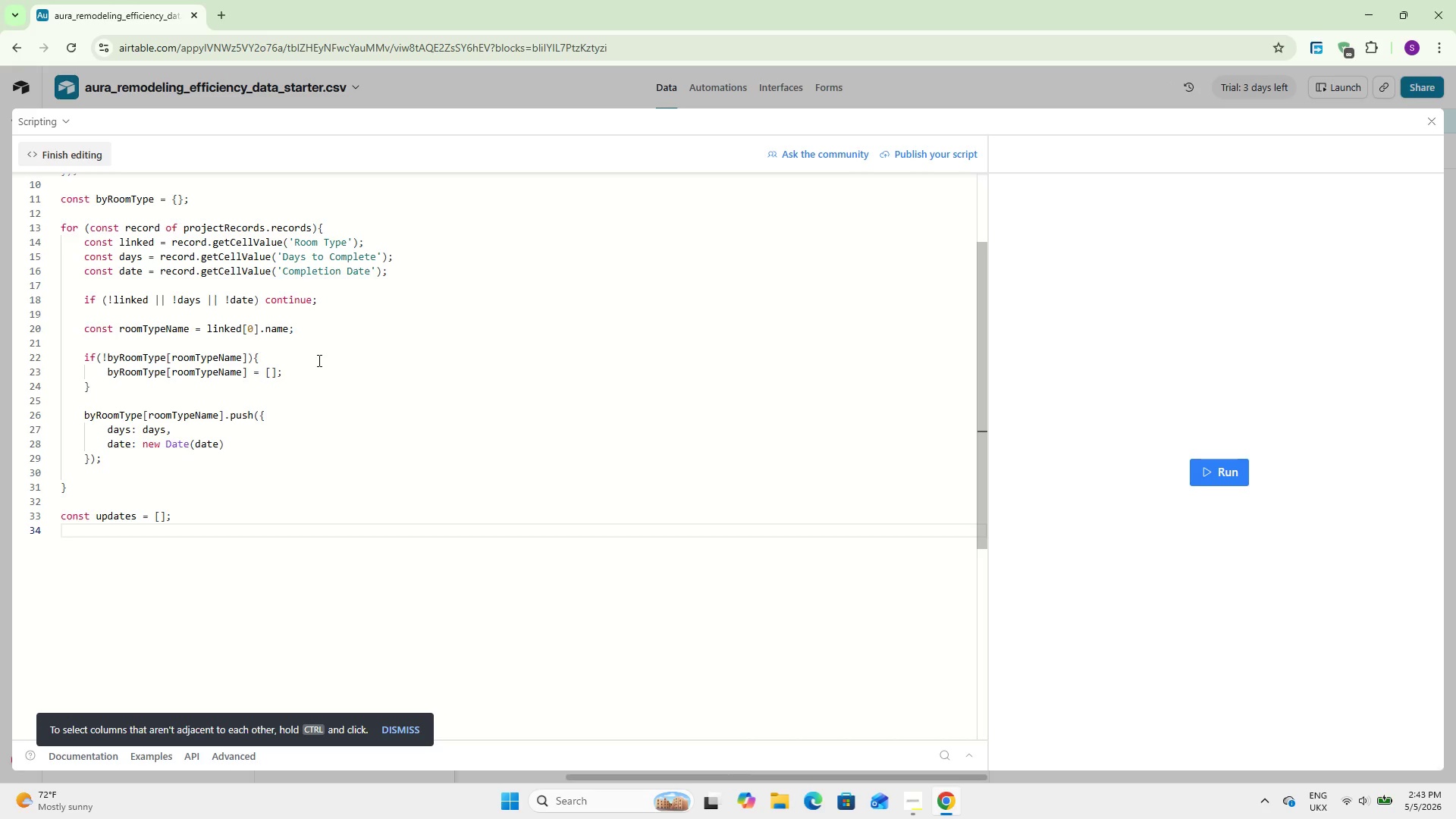 
key(Enter)
 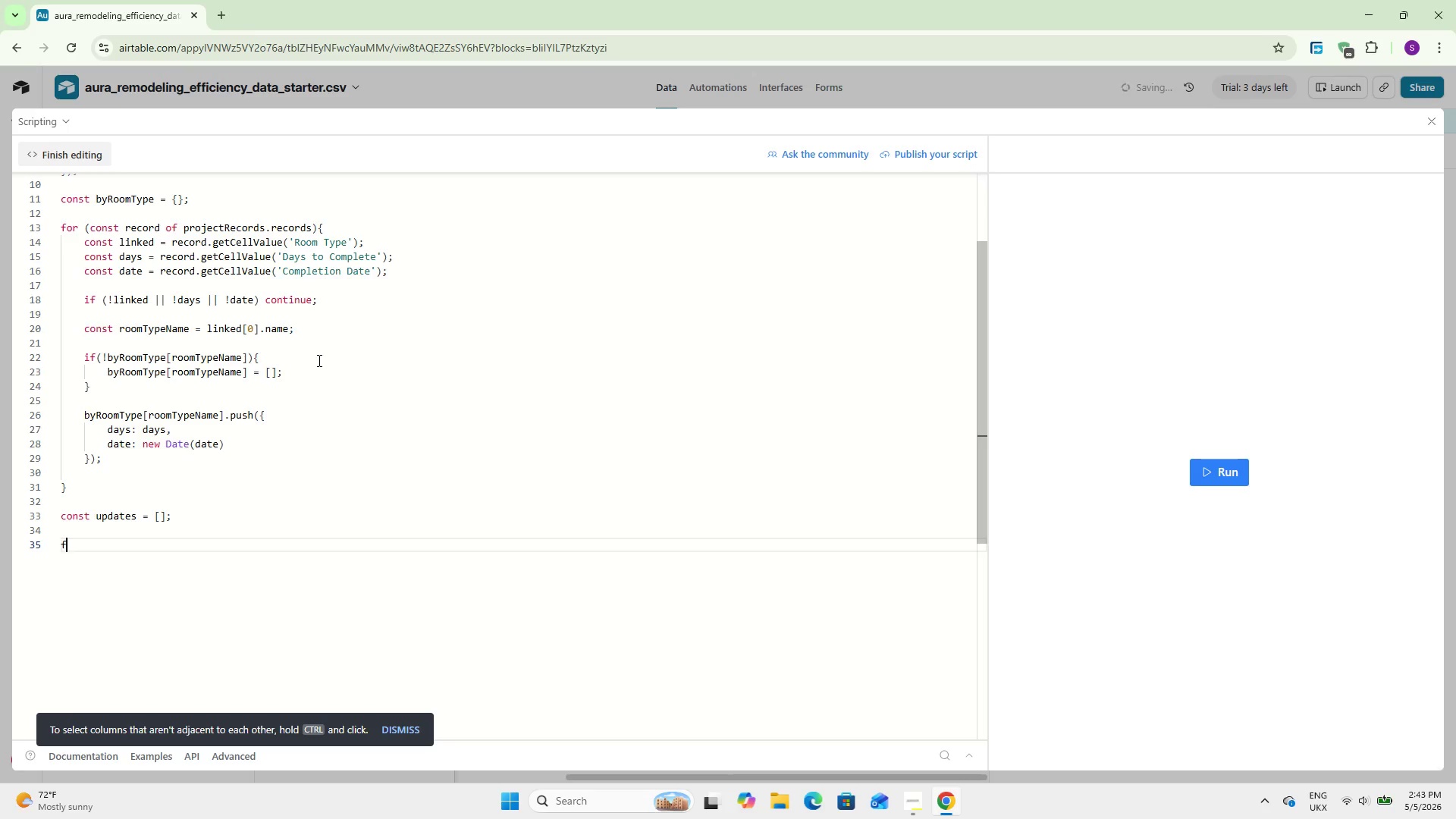 
type(for (con)
 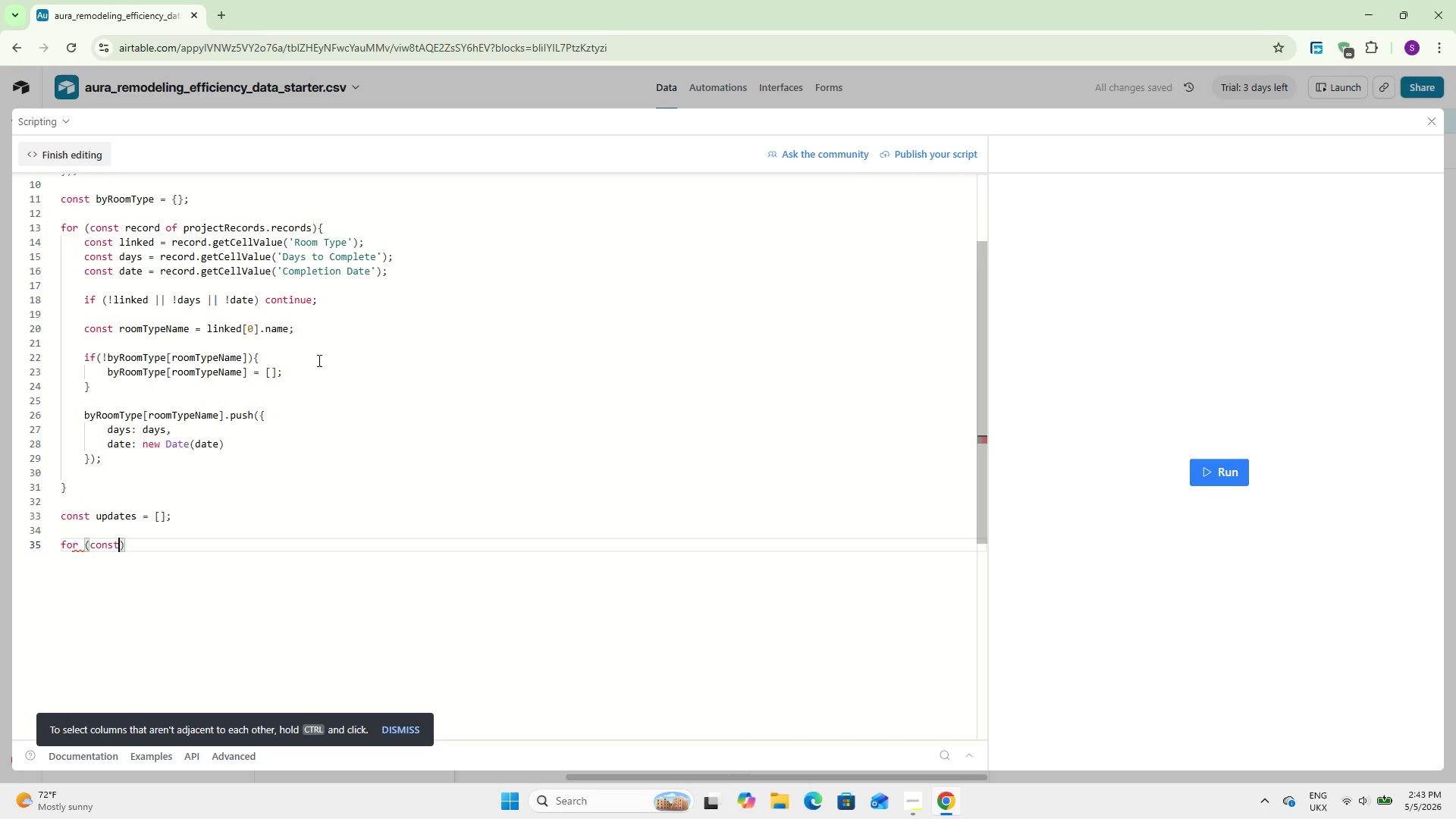 
 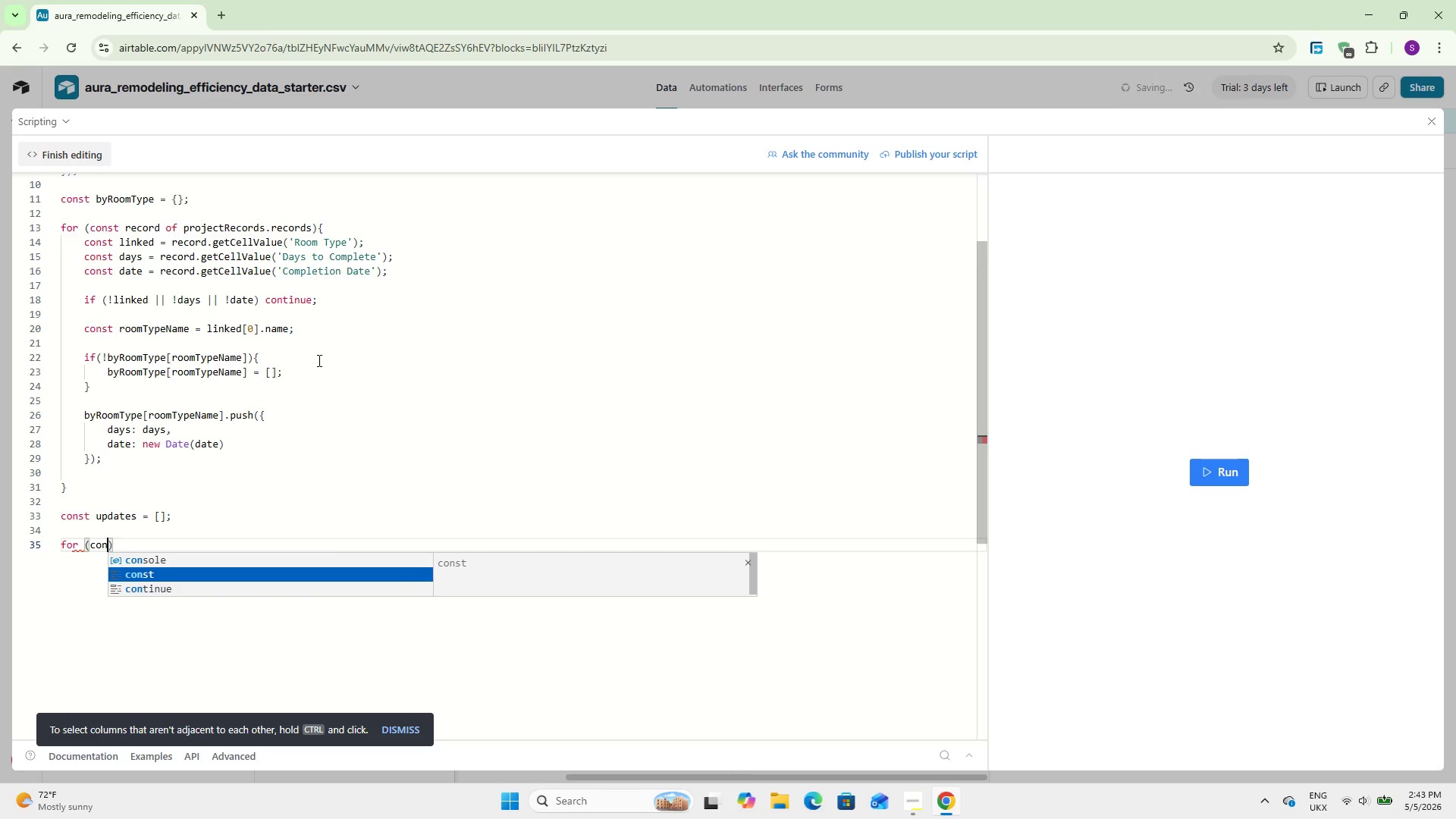 
key(Enter)
 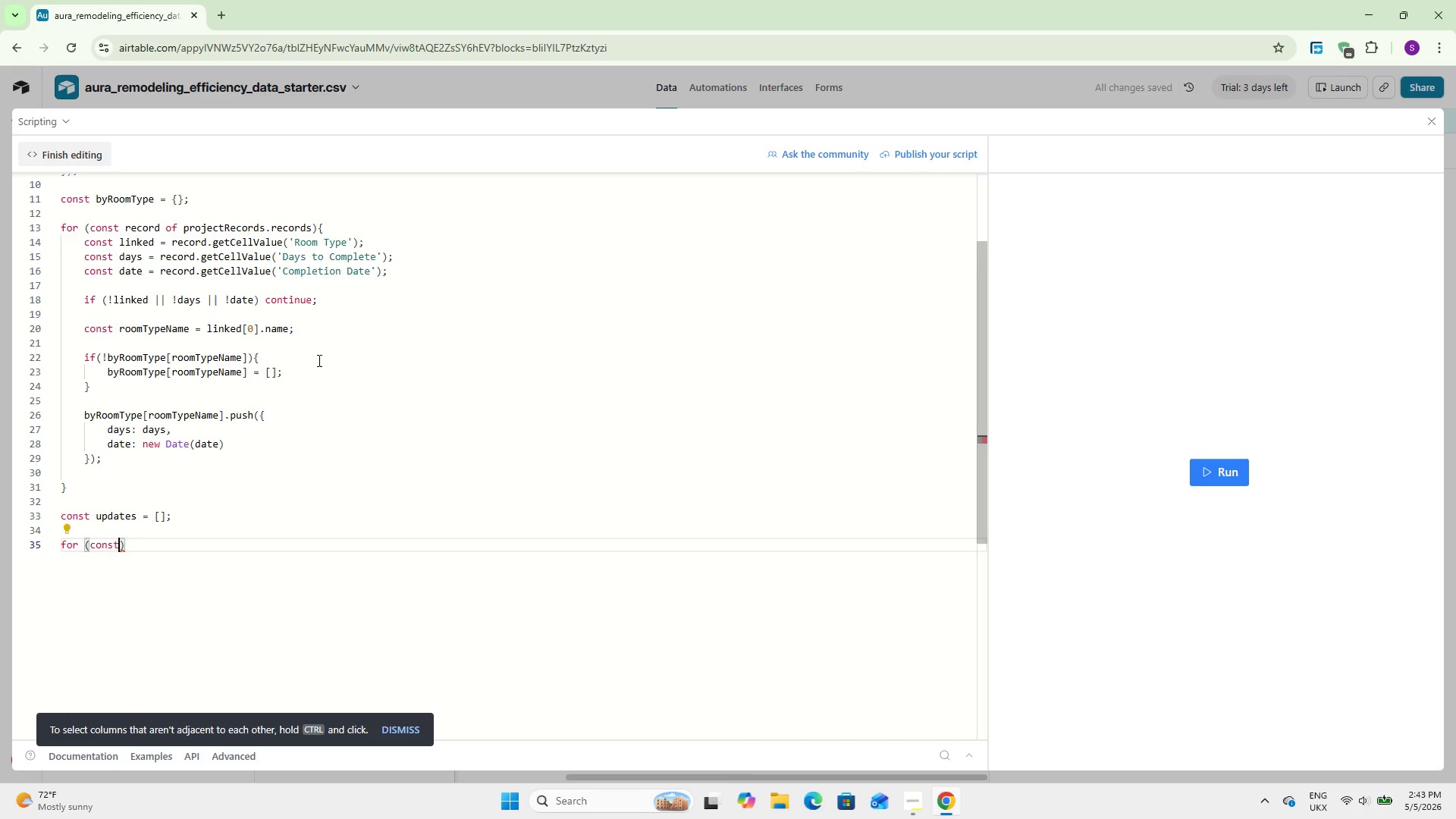 
type( roomT)
 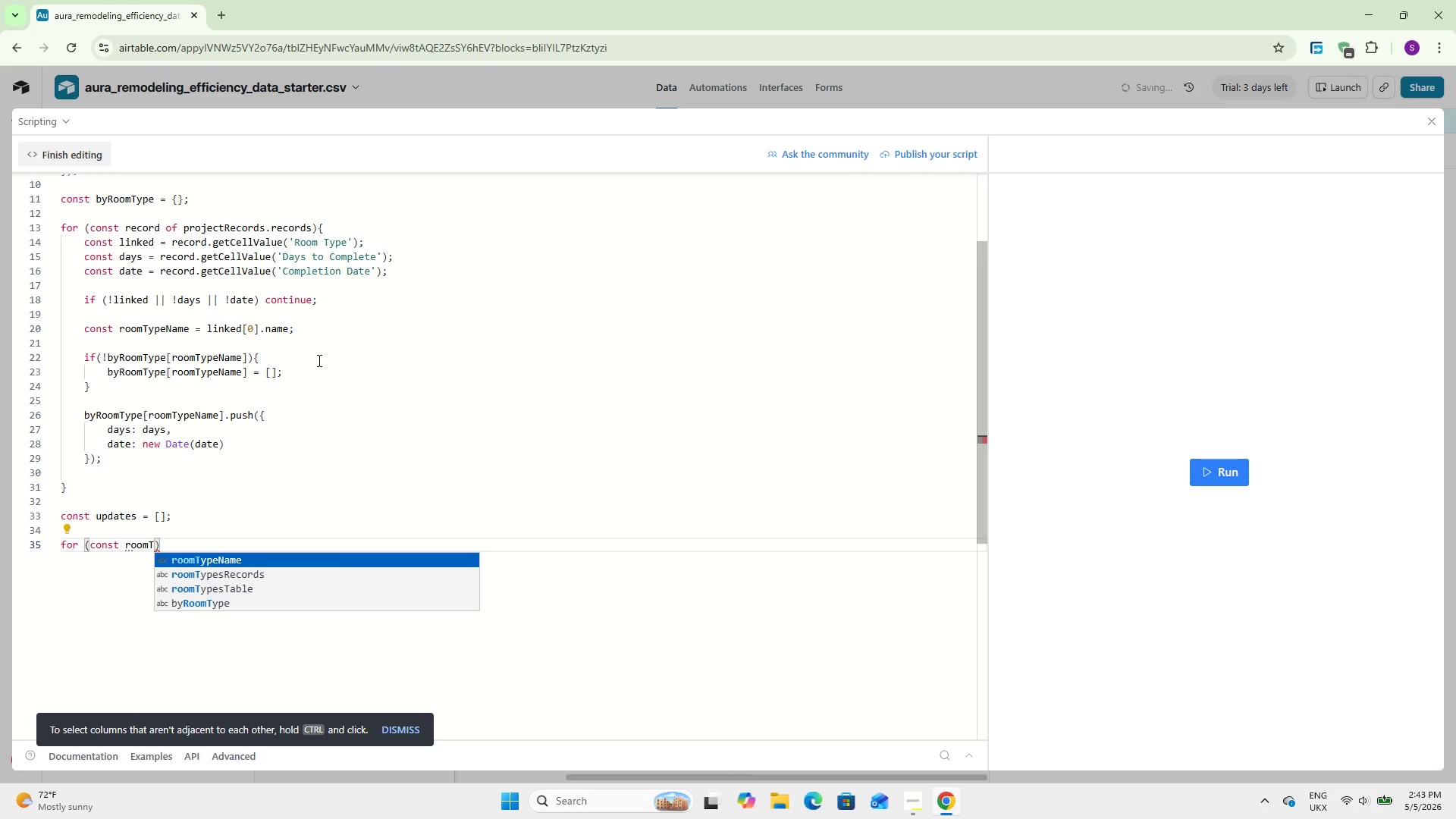 
key(ArrowDown)
 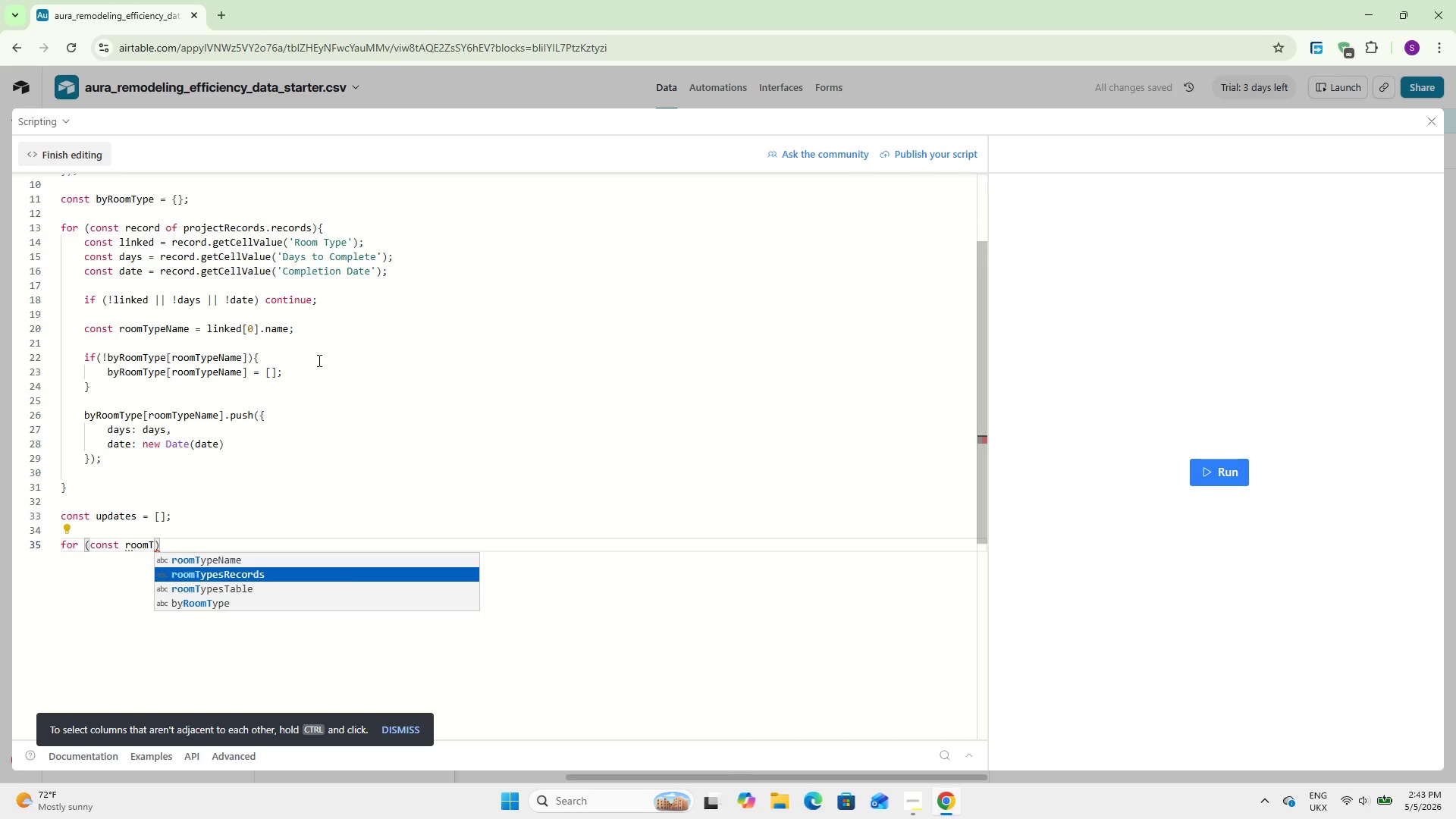 
key(Enter)
 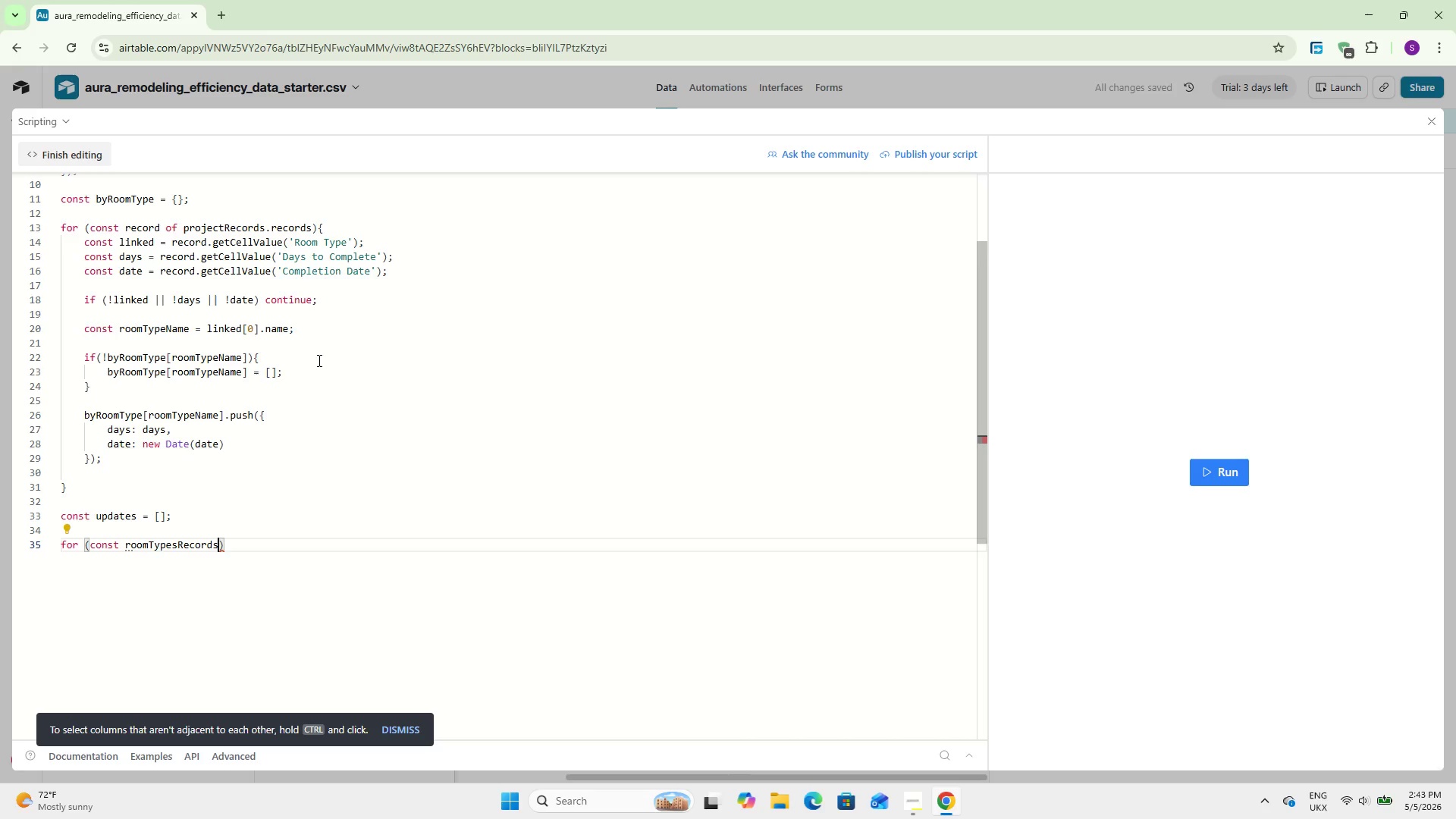 
type( of roo)
 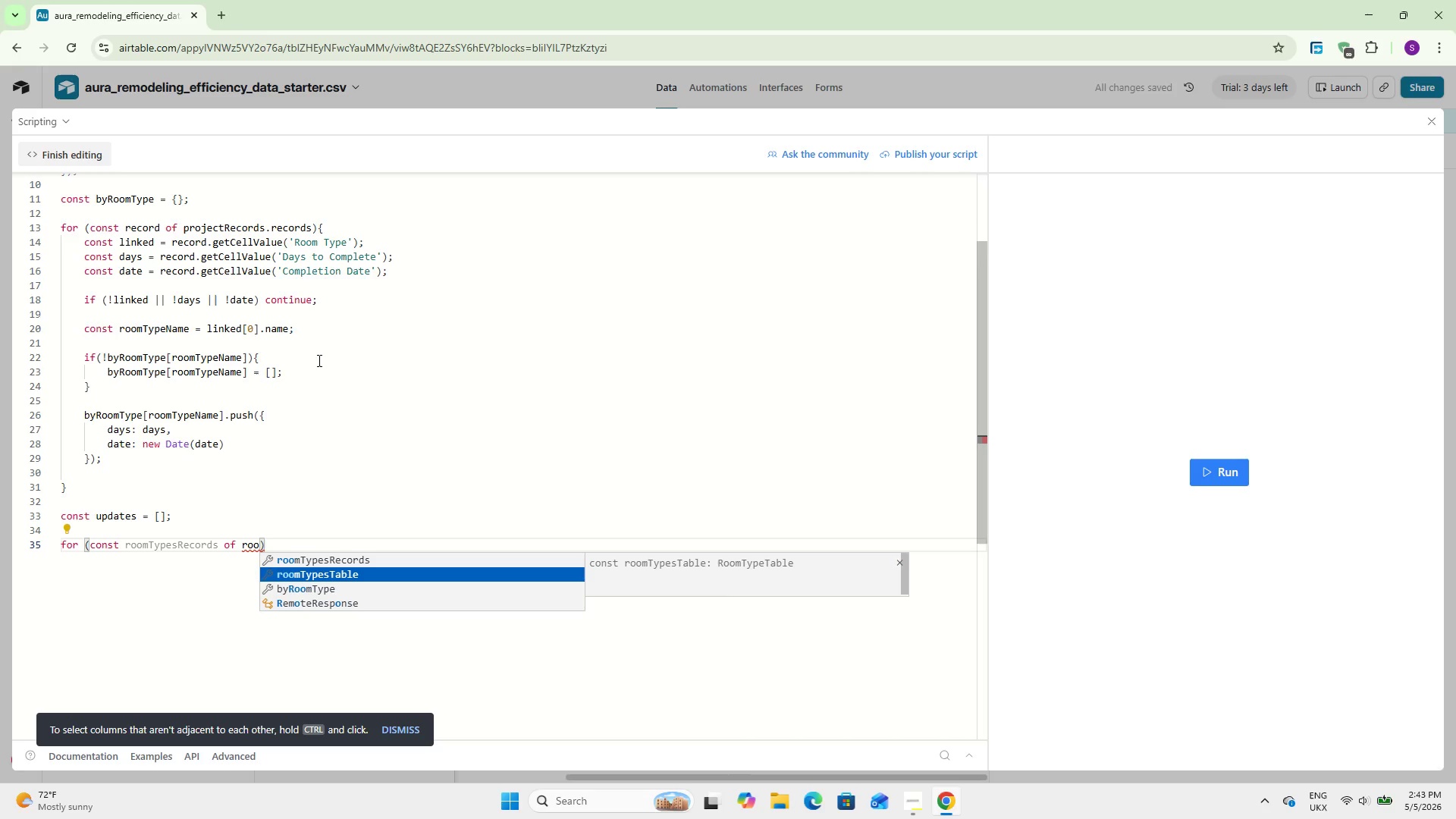 
wait(5.09)
 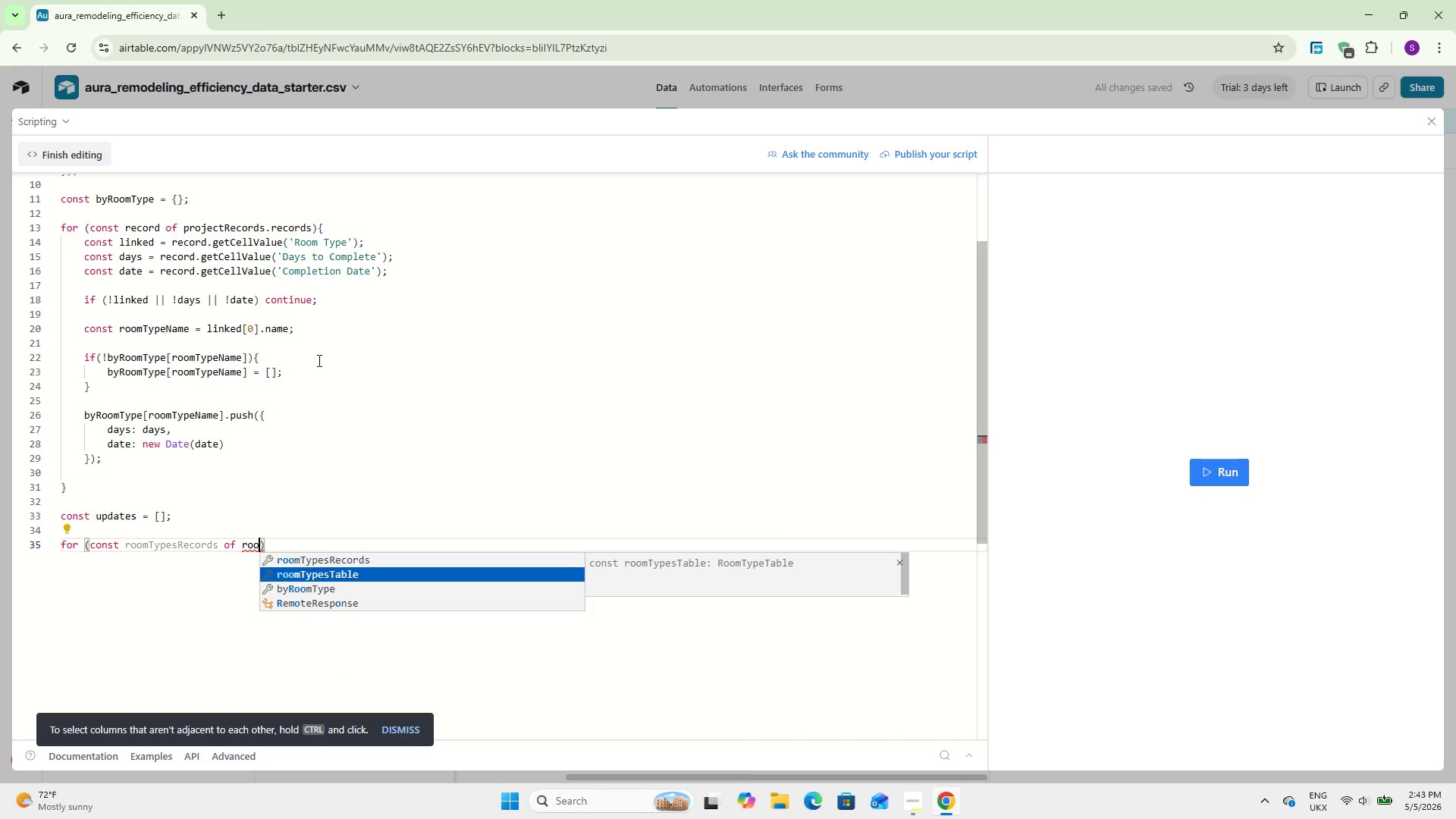 
key(ArrowUp)
 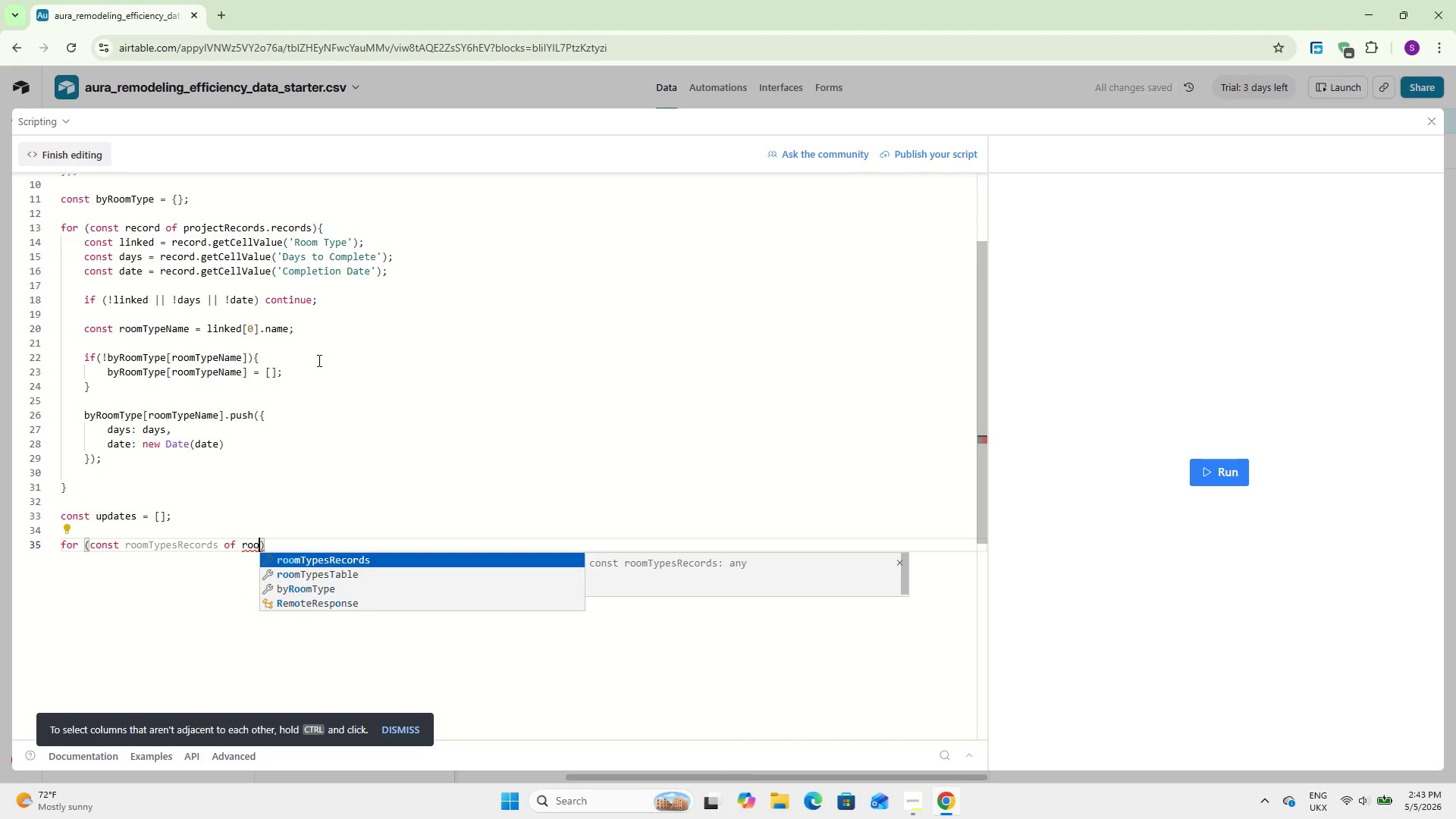 
key(Enter)
 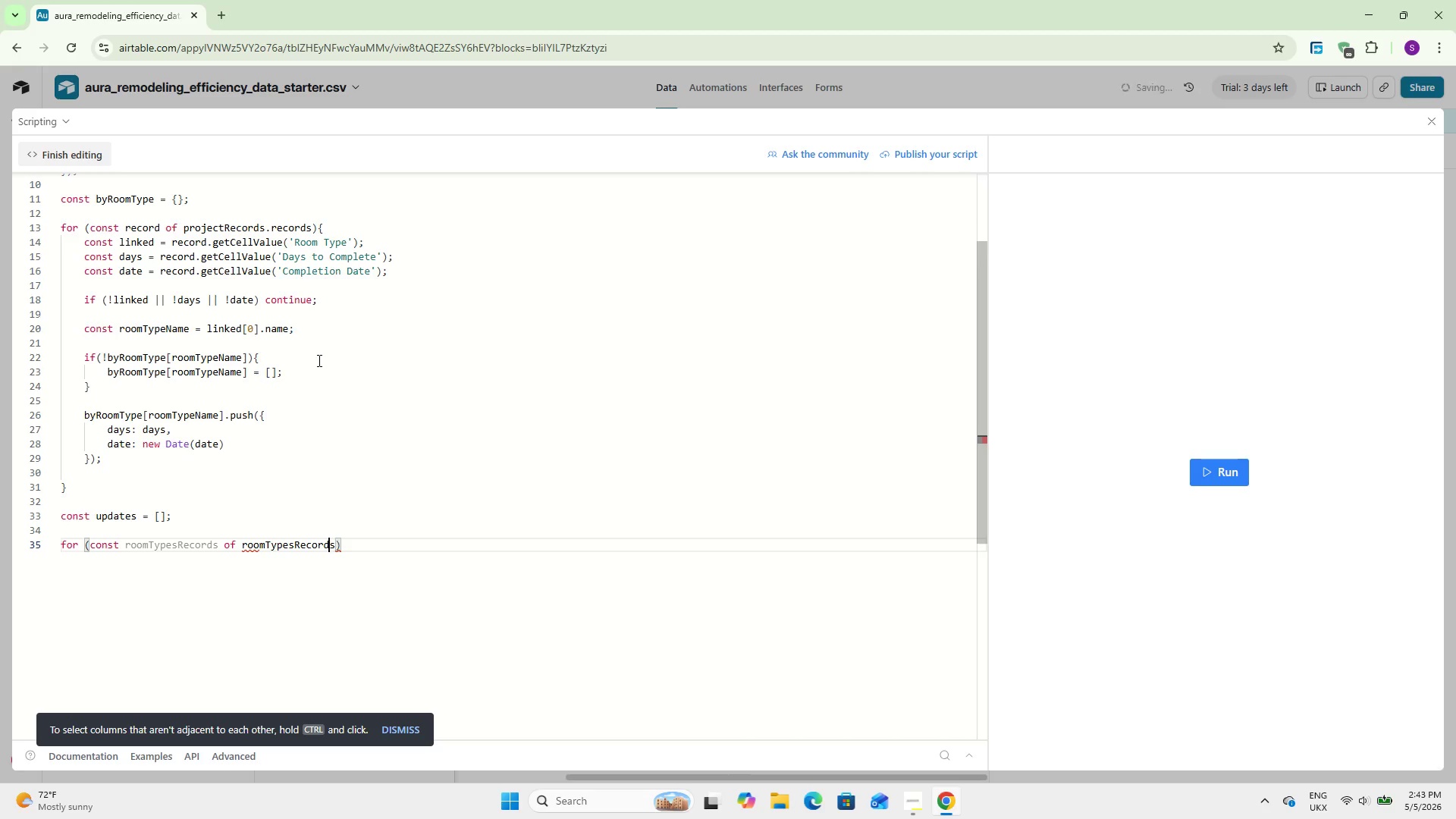 
hold_key(key=ArrowLeft, duration=1.08)
 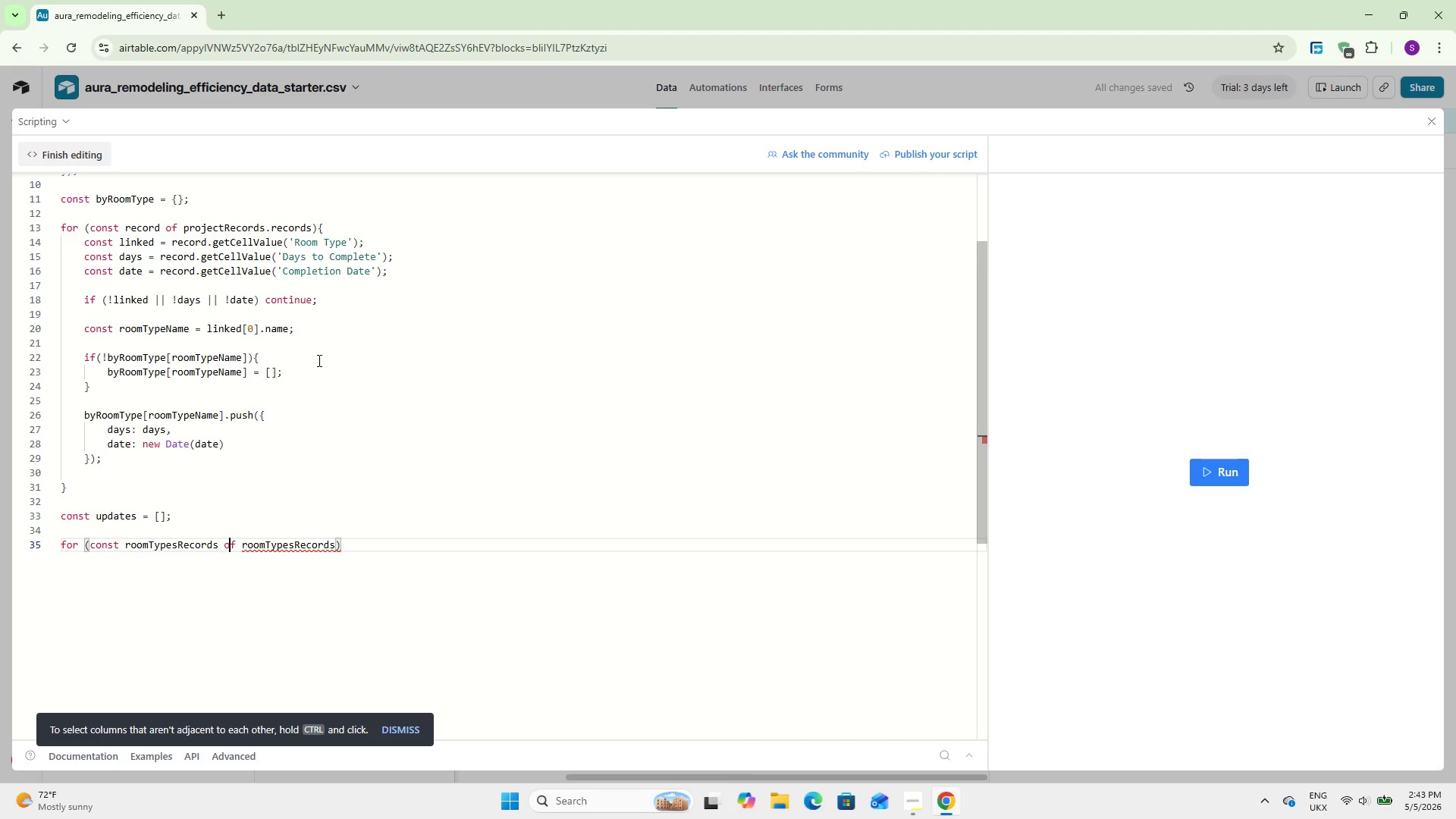 
key(ArrowLeft)
 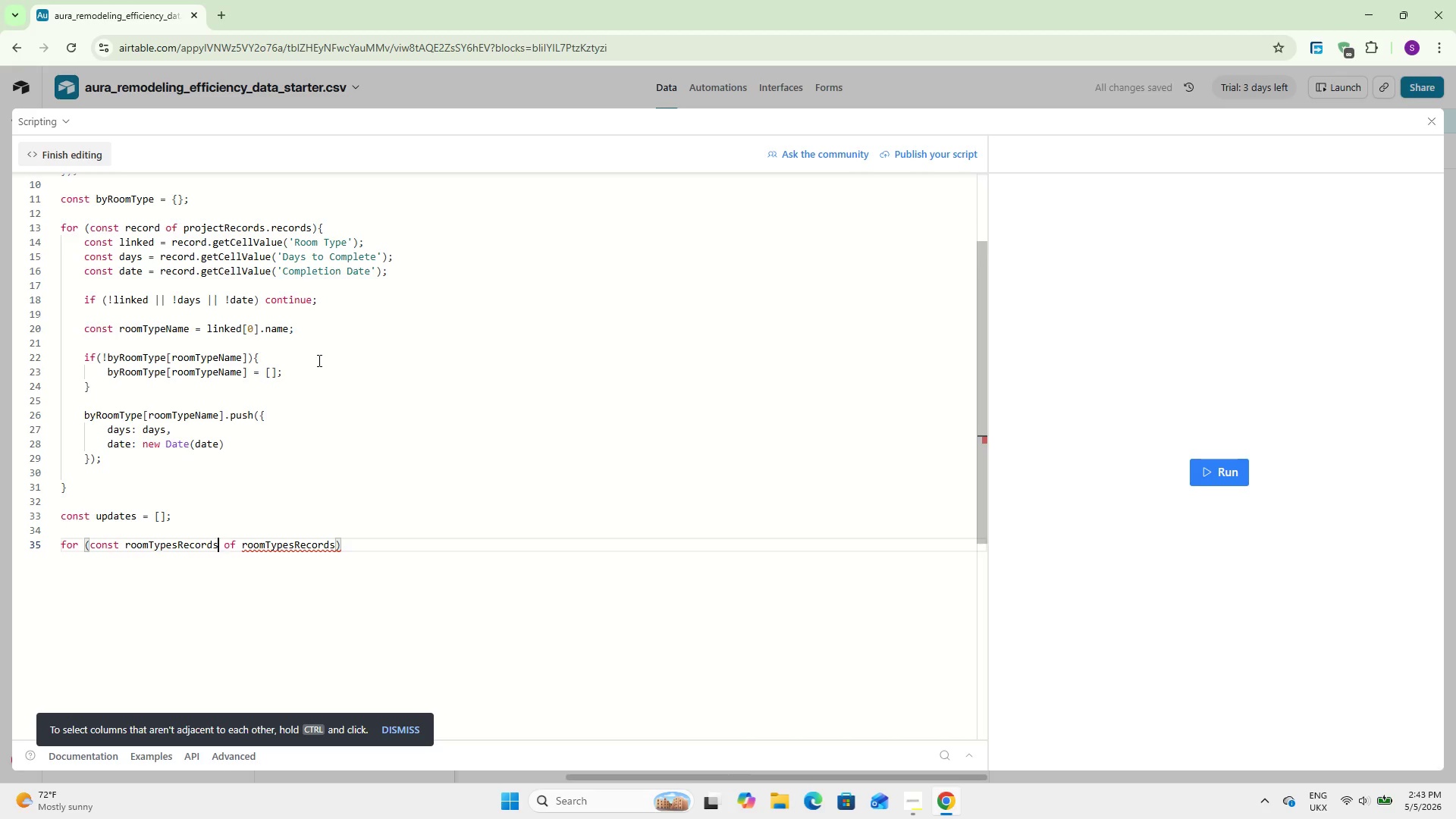 
key(ArrowLeft)
 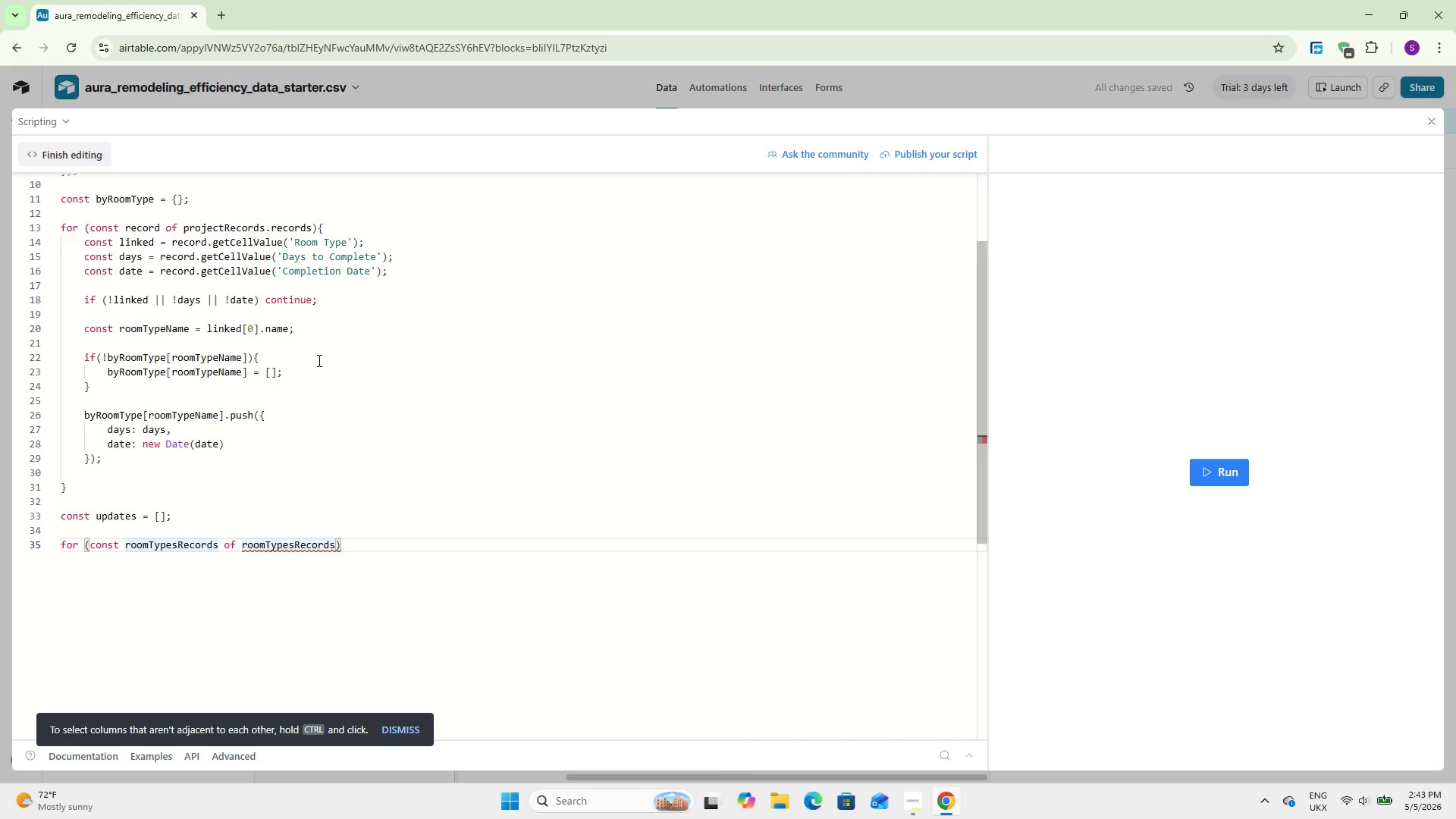 
key(Backspace)
 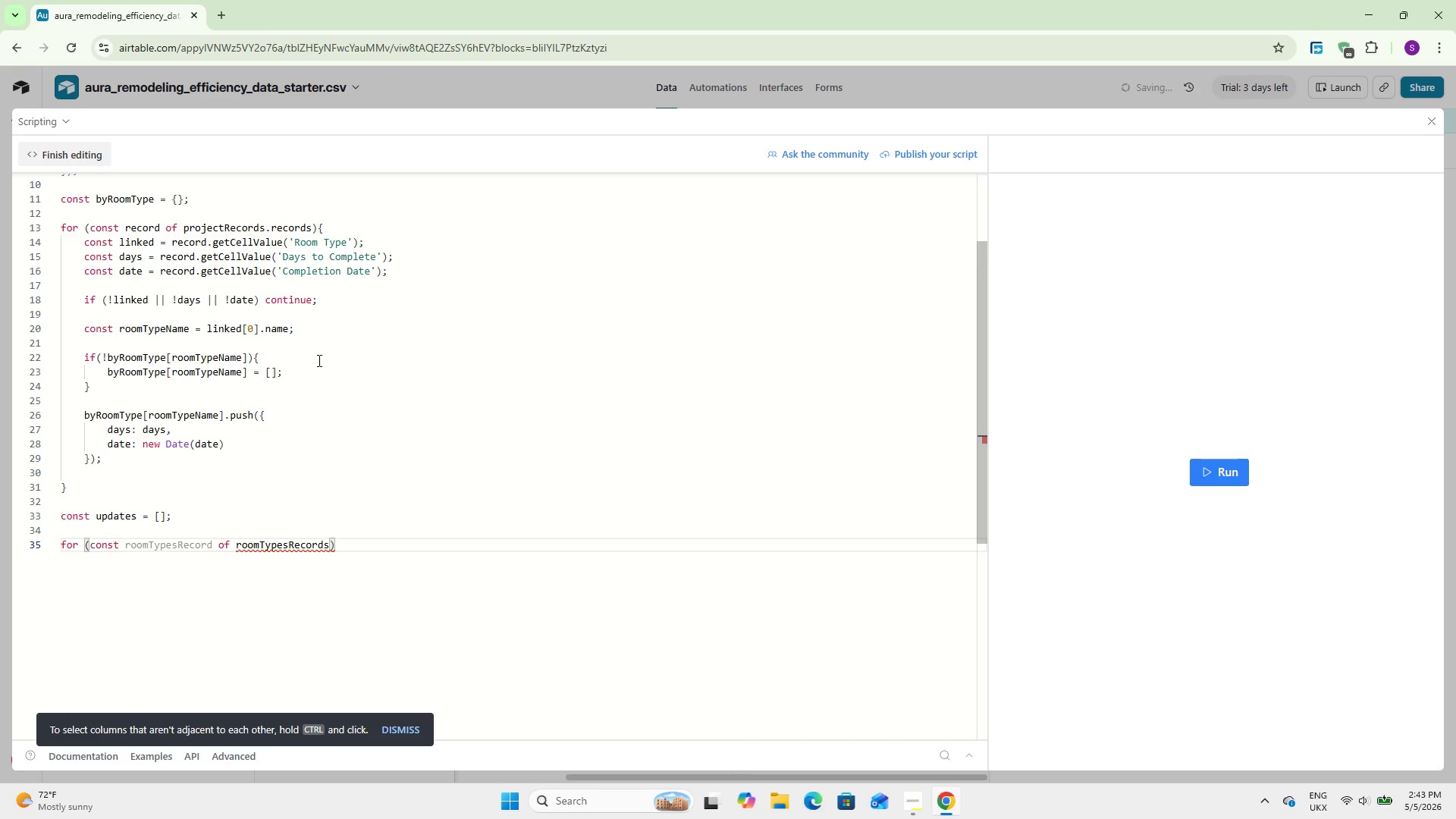 
hold_key(key=ArrowRight, duration=1.03)
 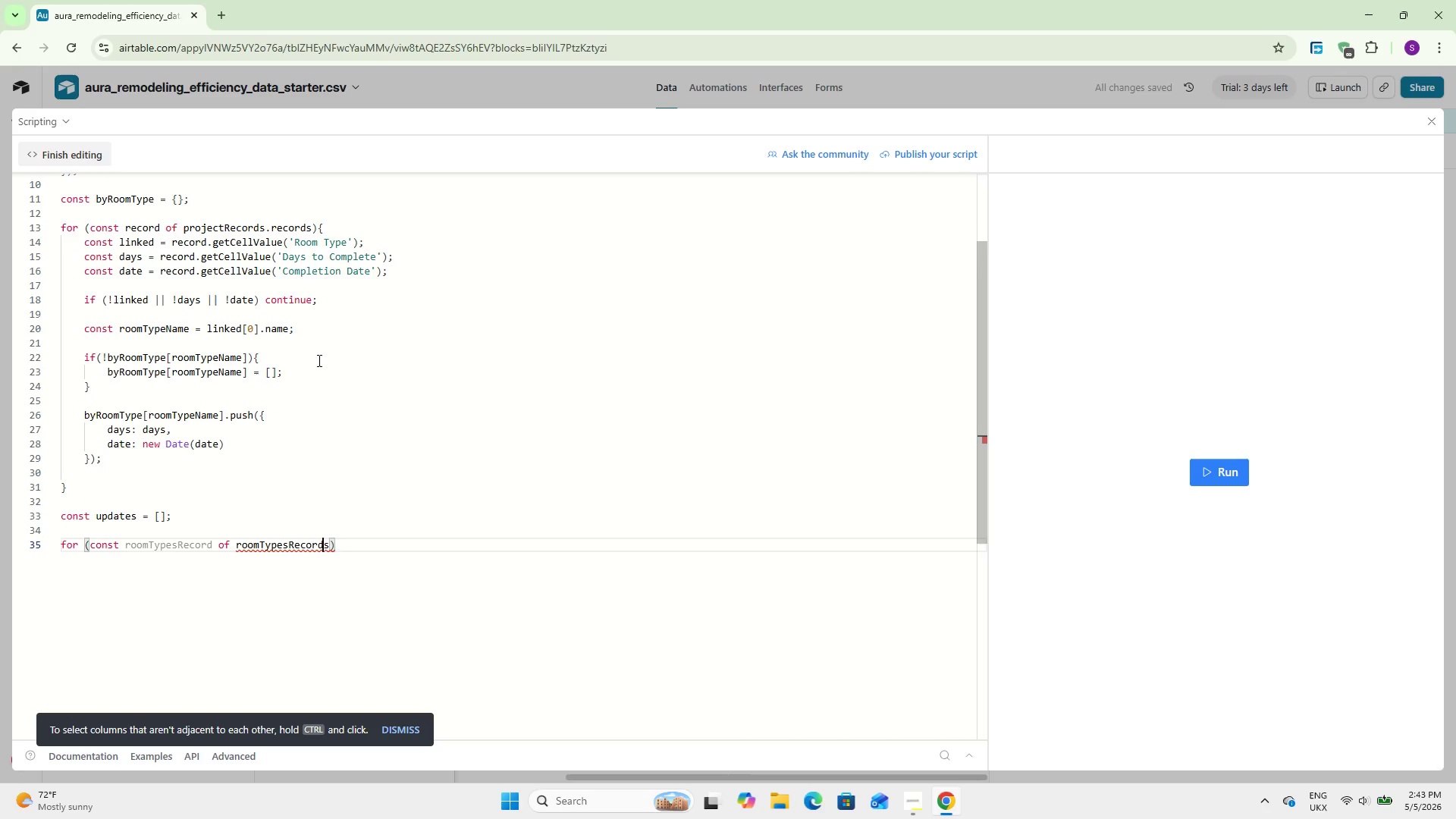 
key(ArrowRight)
 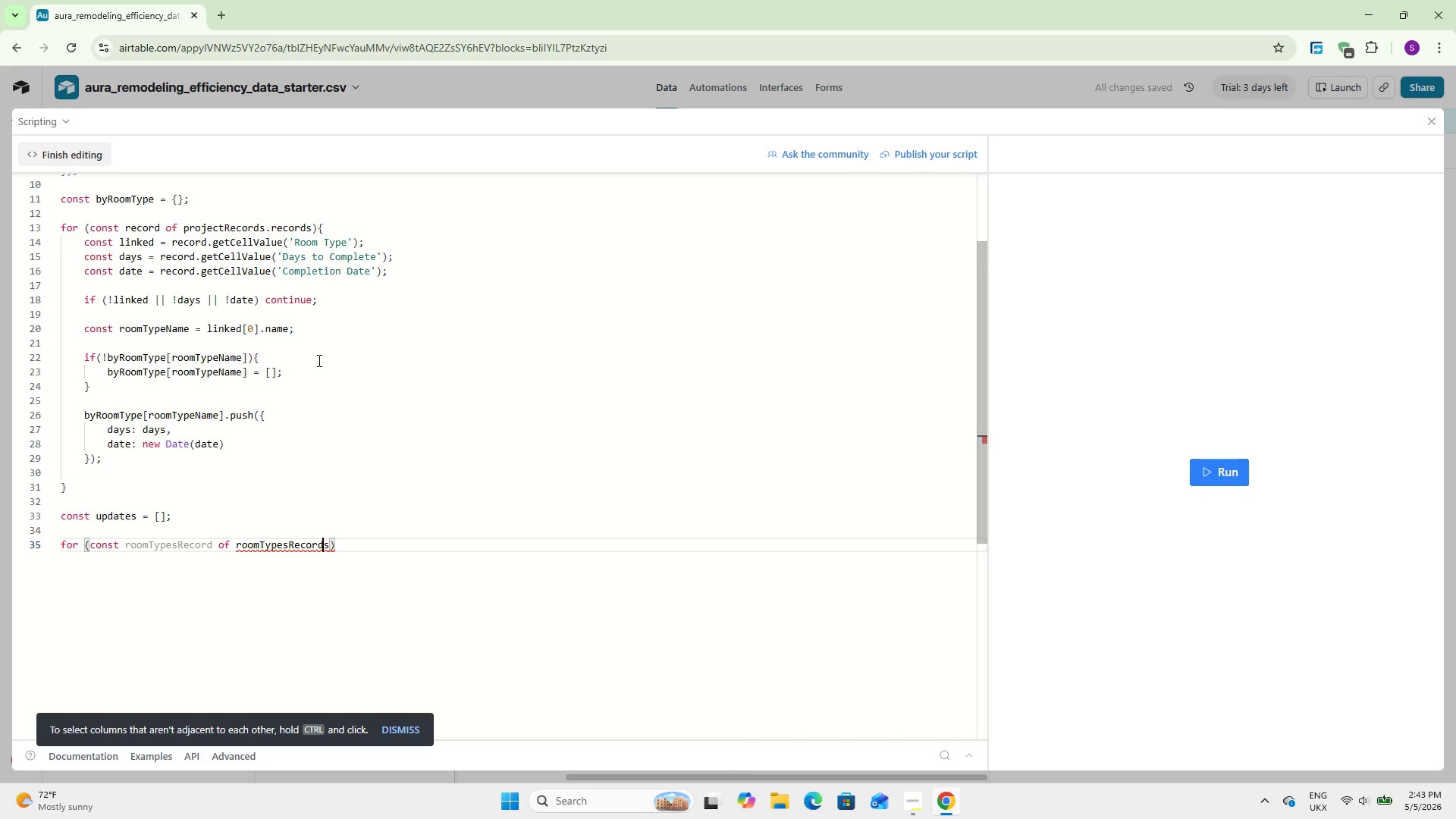 
key(ArrowRight)
 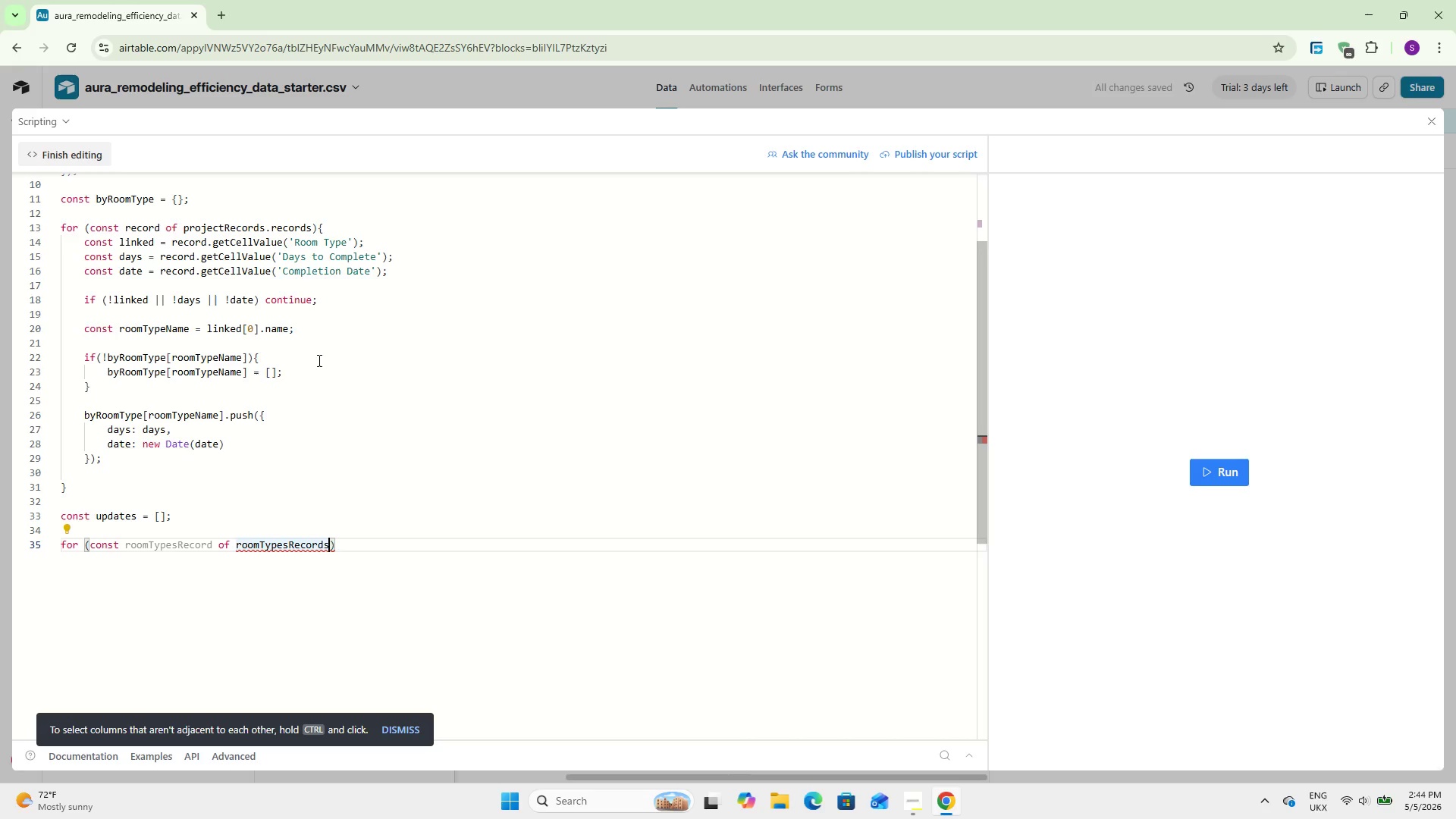 
wait(5.34)
 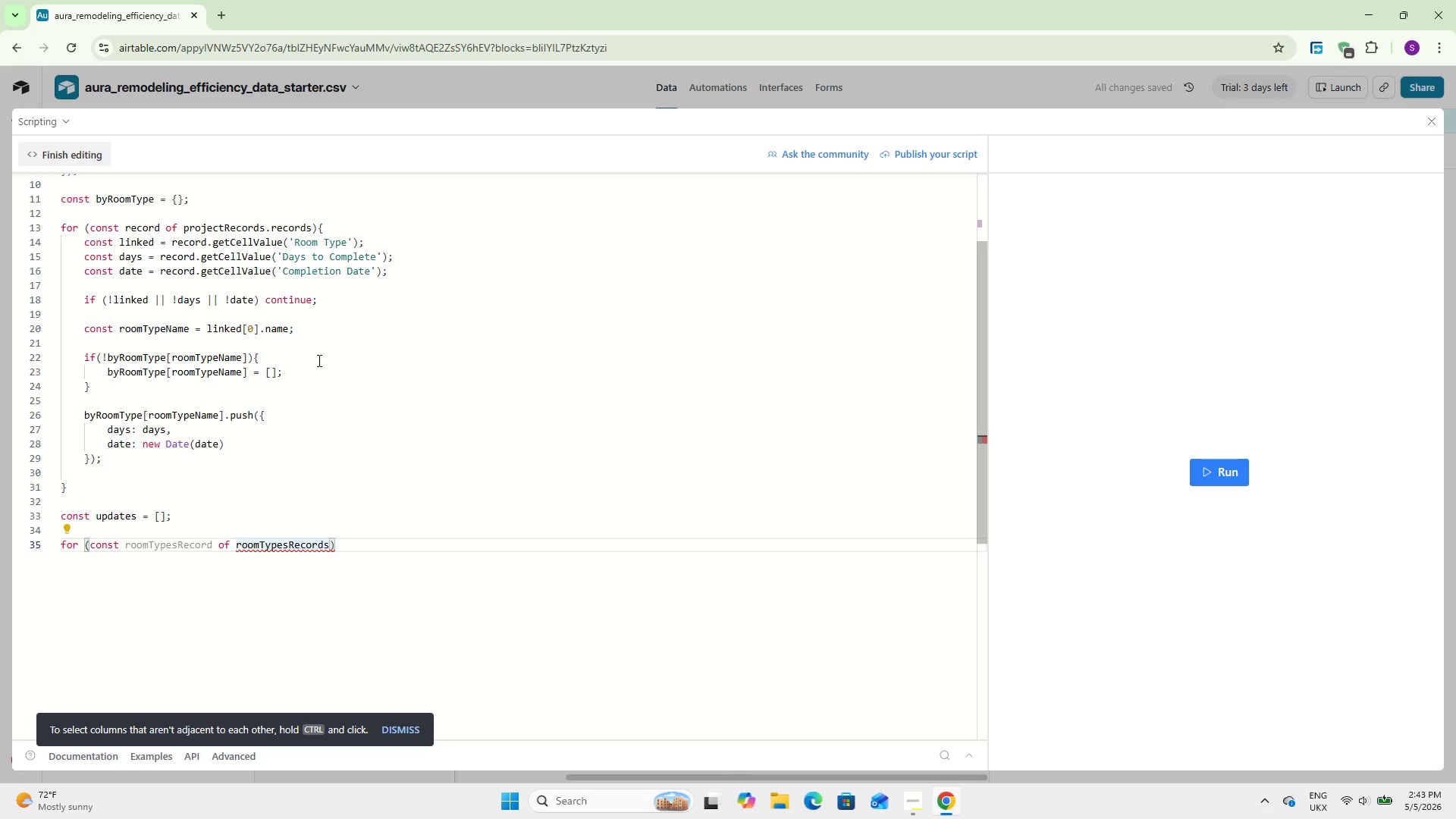 
type(.re)
 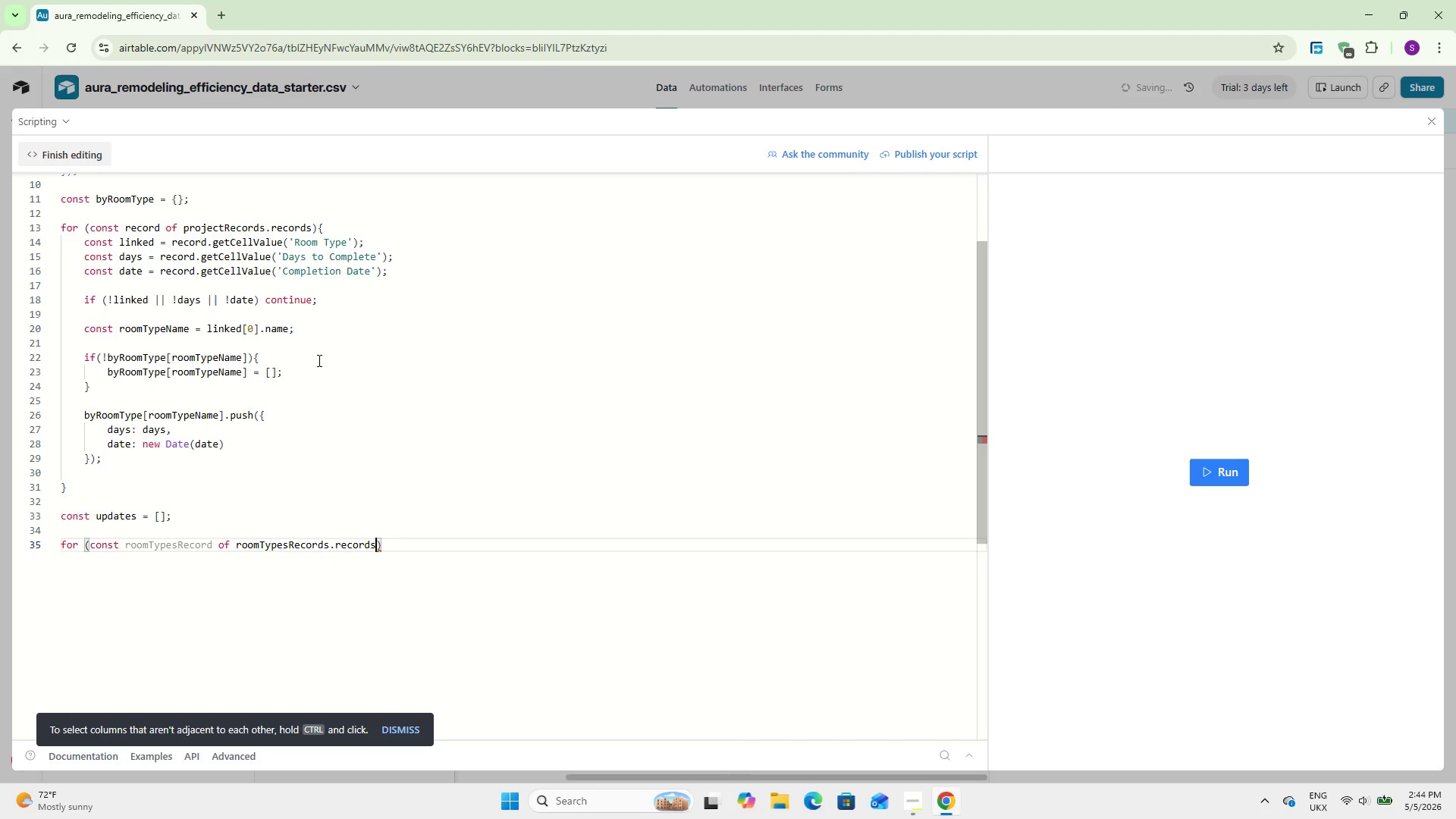 
key(Enter)
 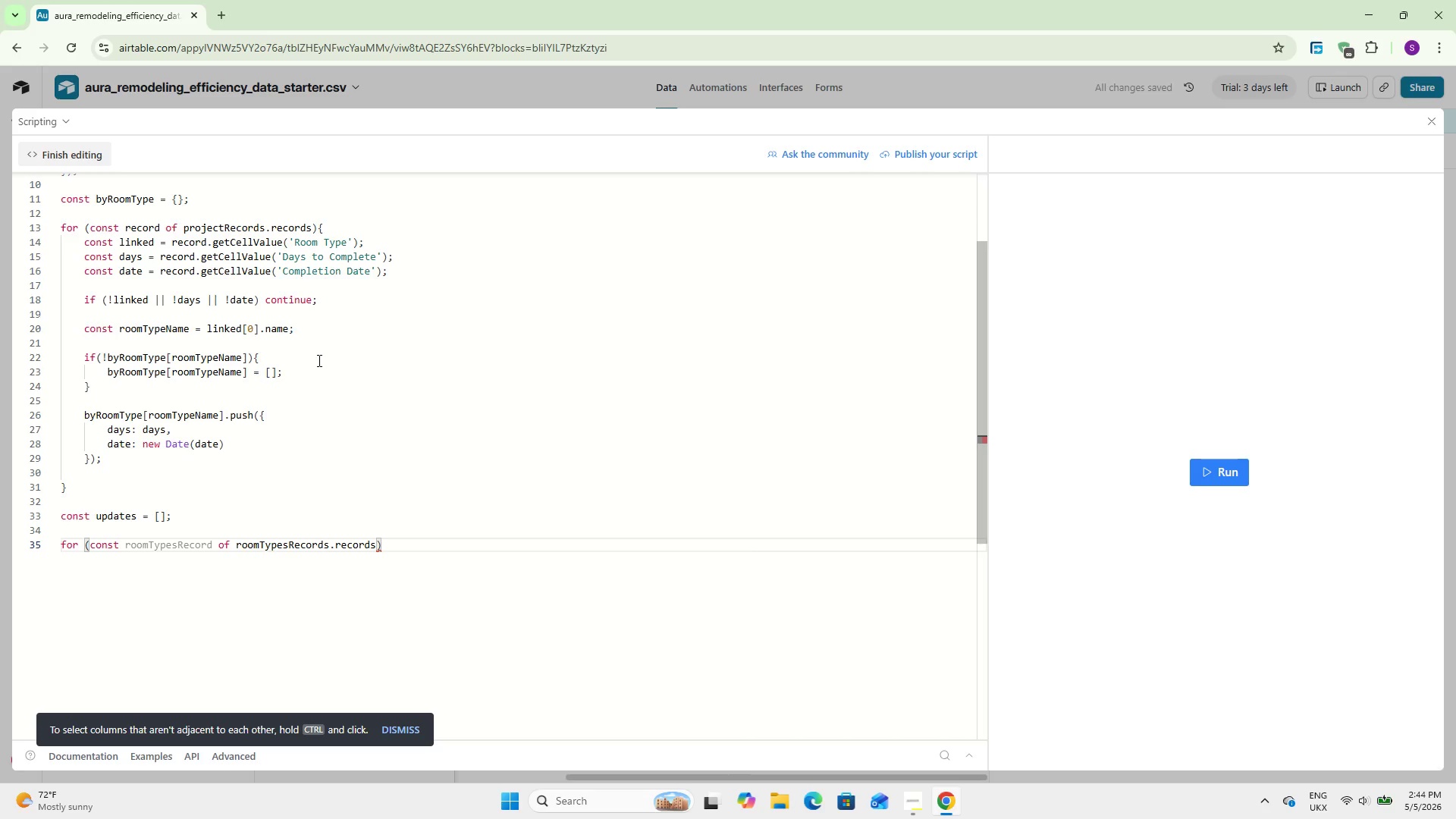 
key(ArrowRight)
 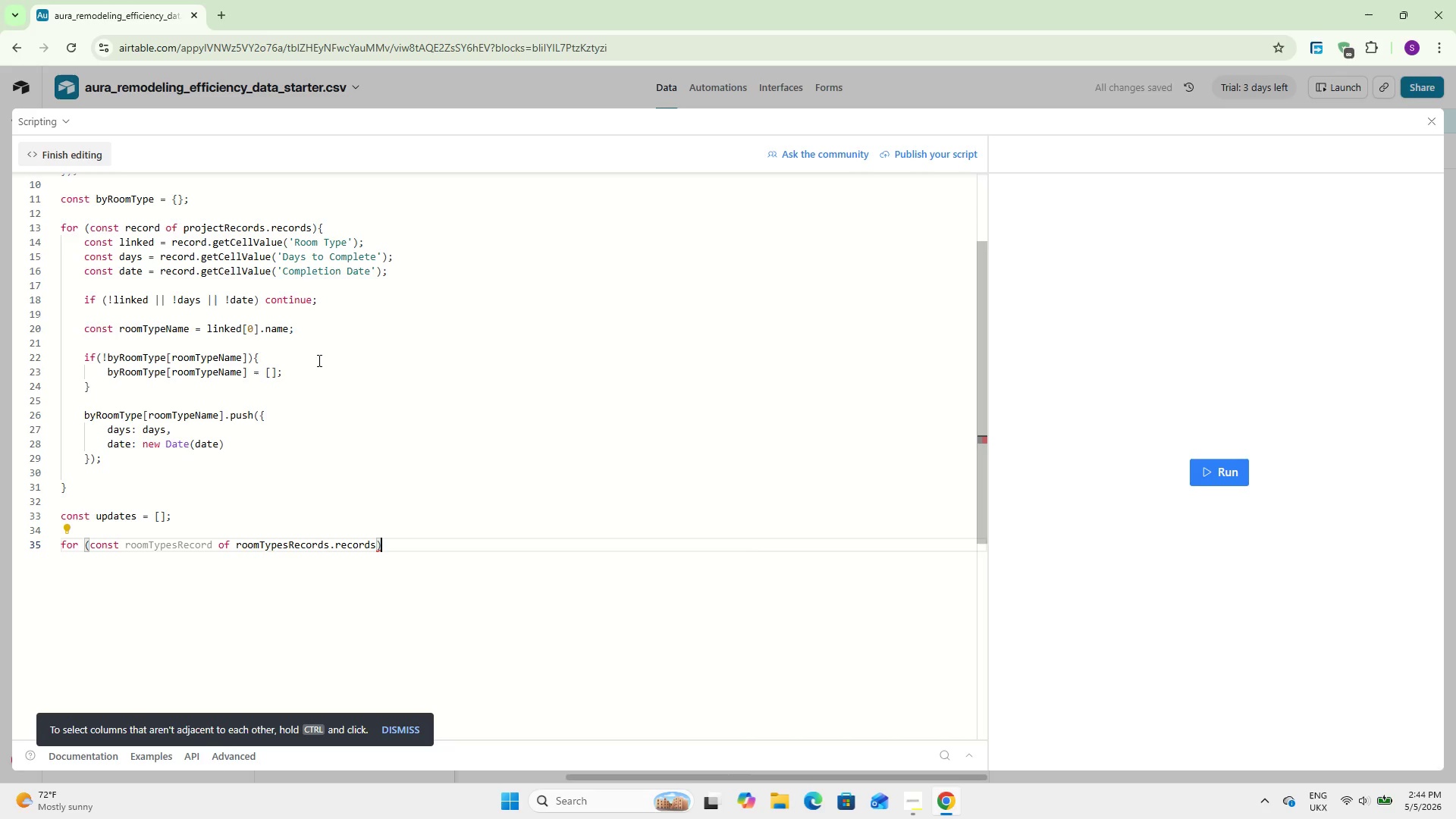 
key(Shift+BracketLeft)
 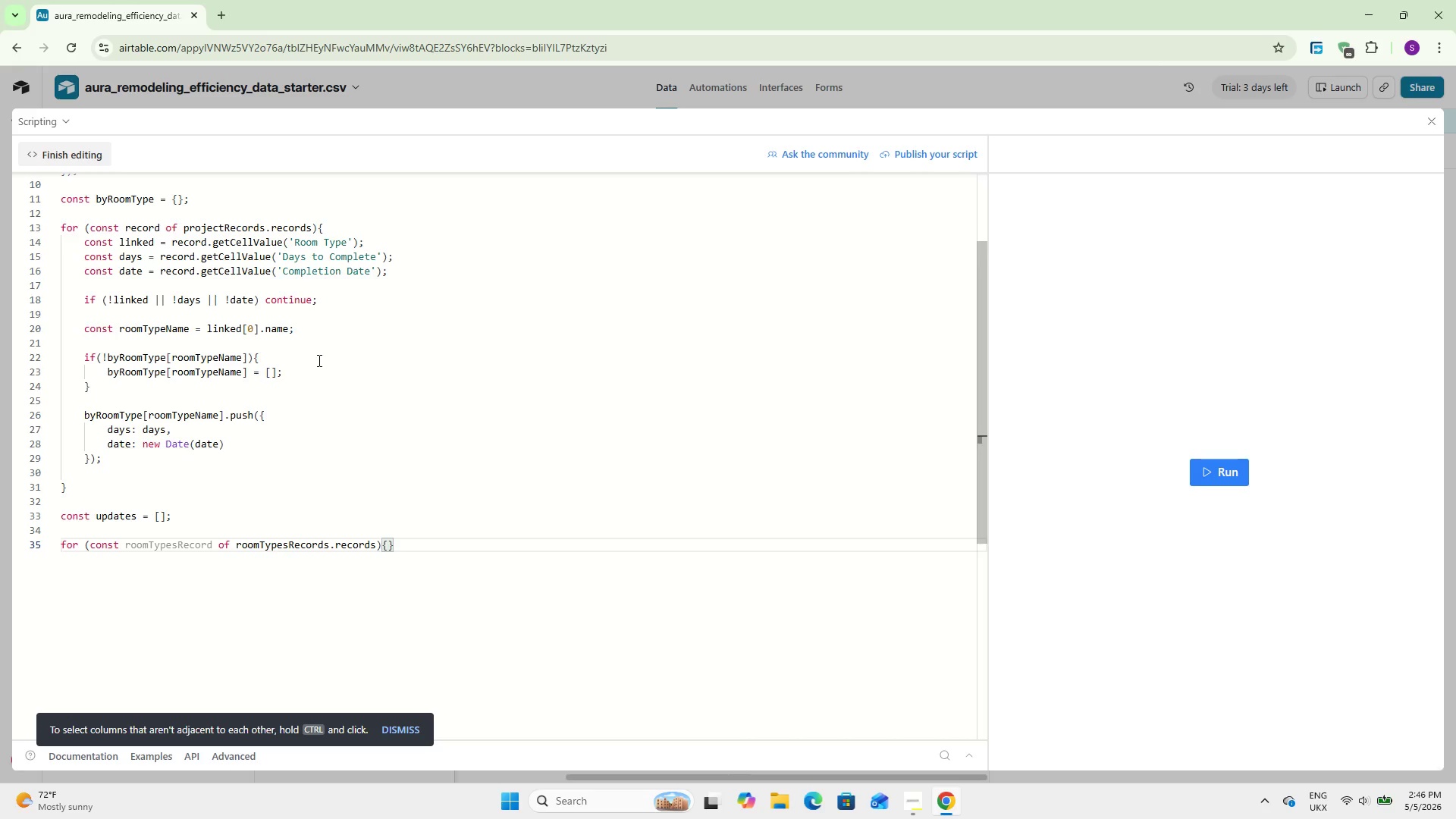 
wait(131.45)
 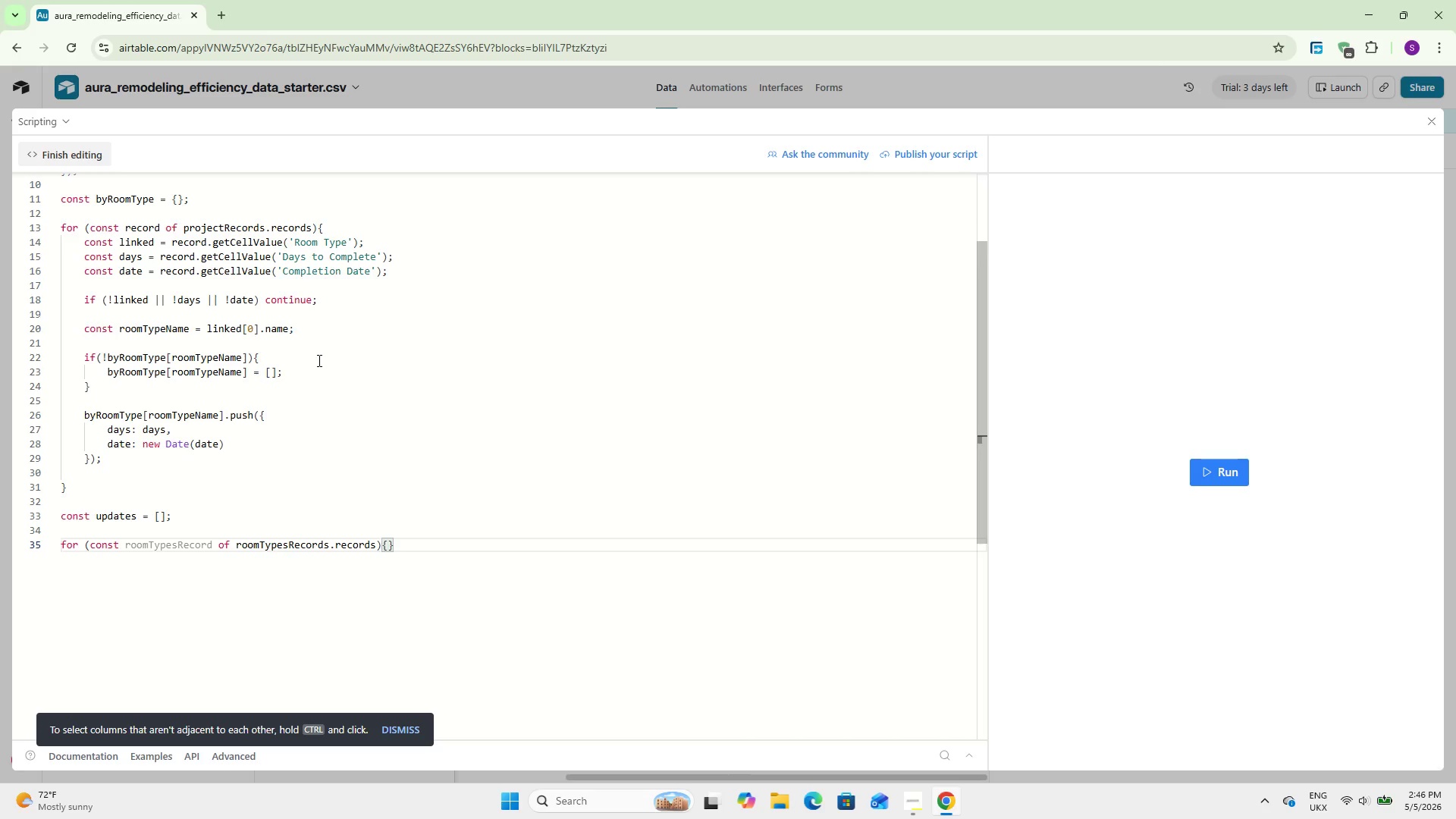 
key(Enter)
 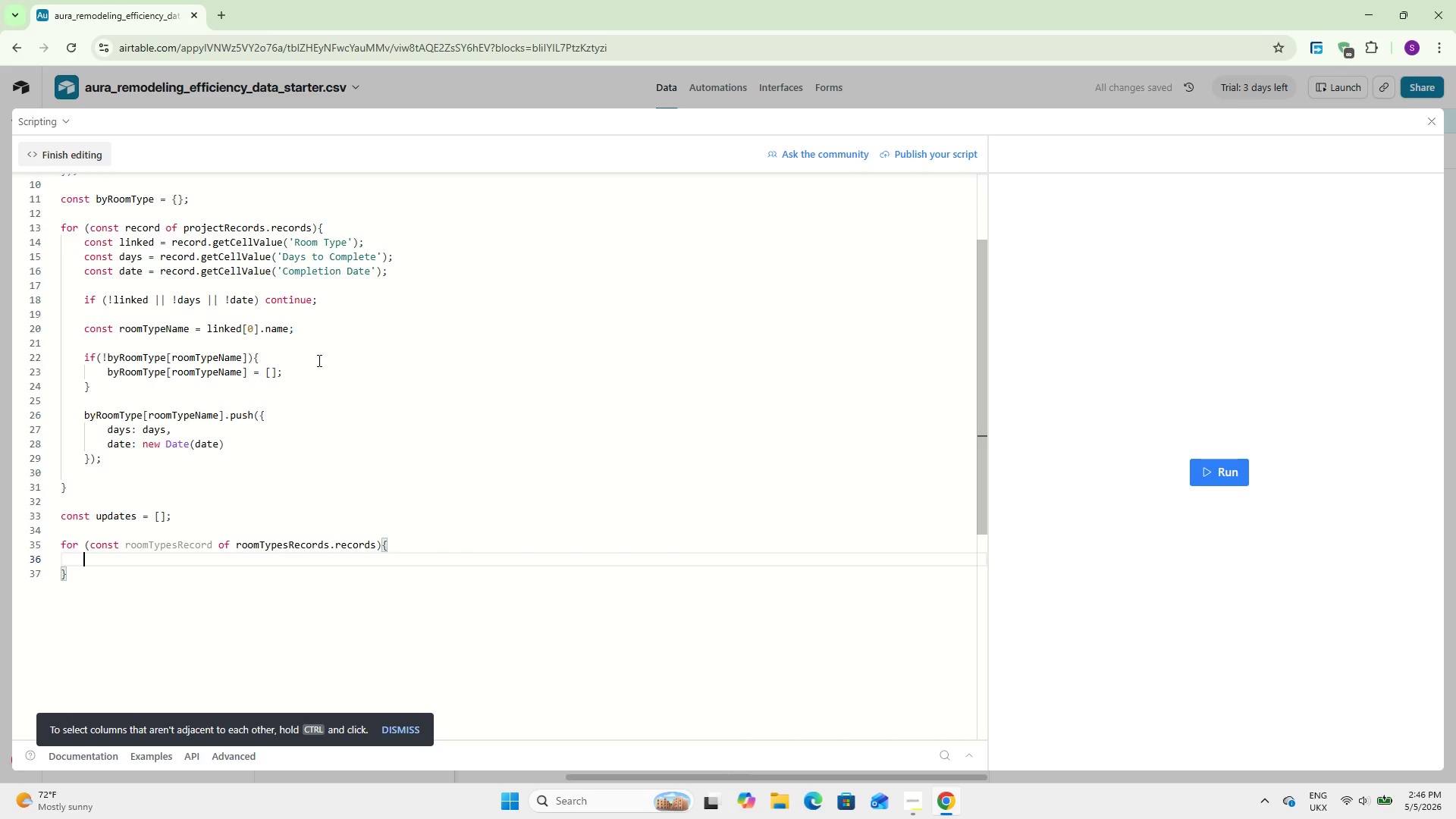 
type(const)
 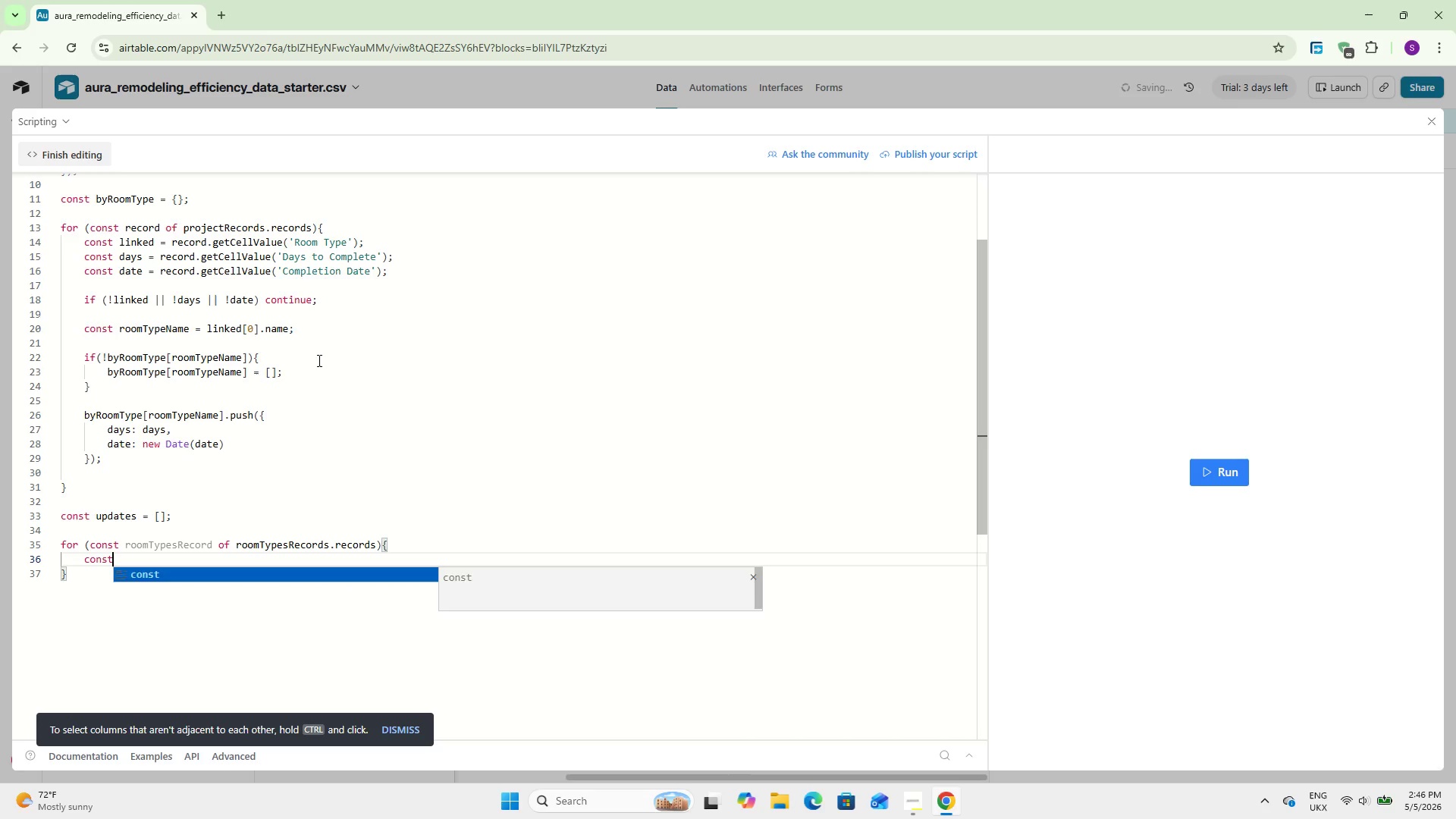 
key(Enter)
 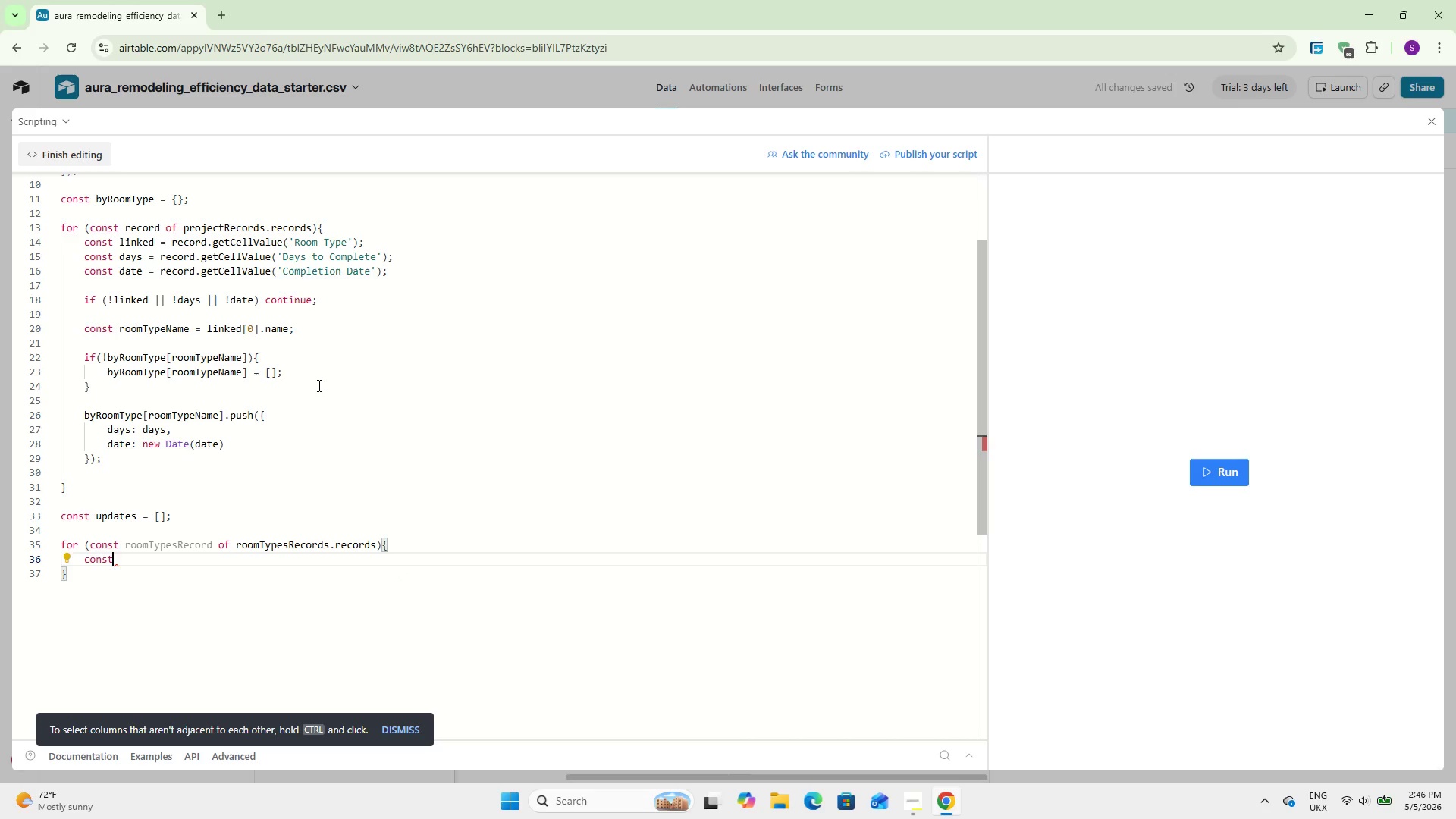 
type( name)
 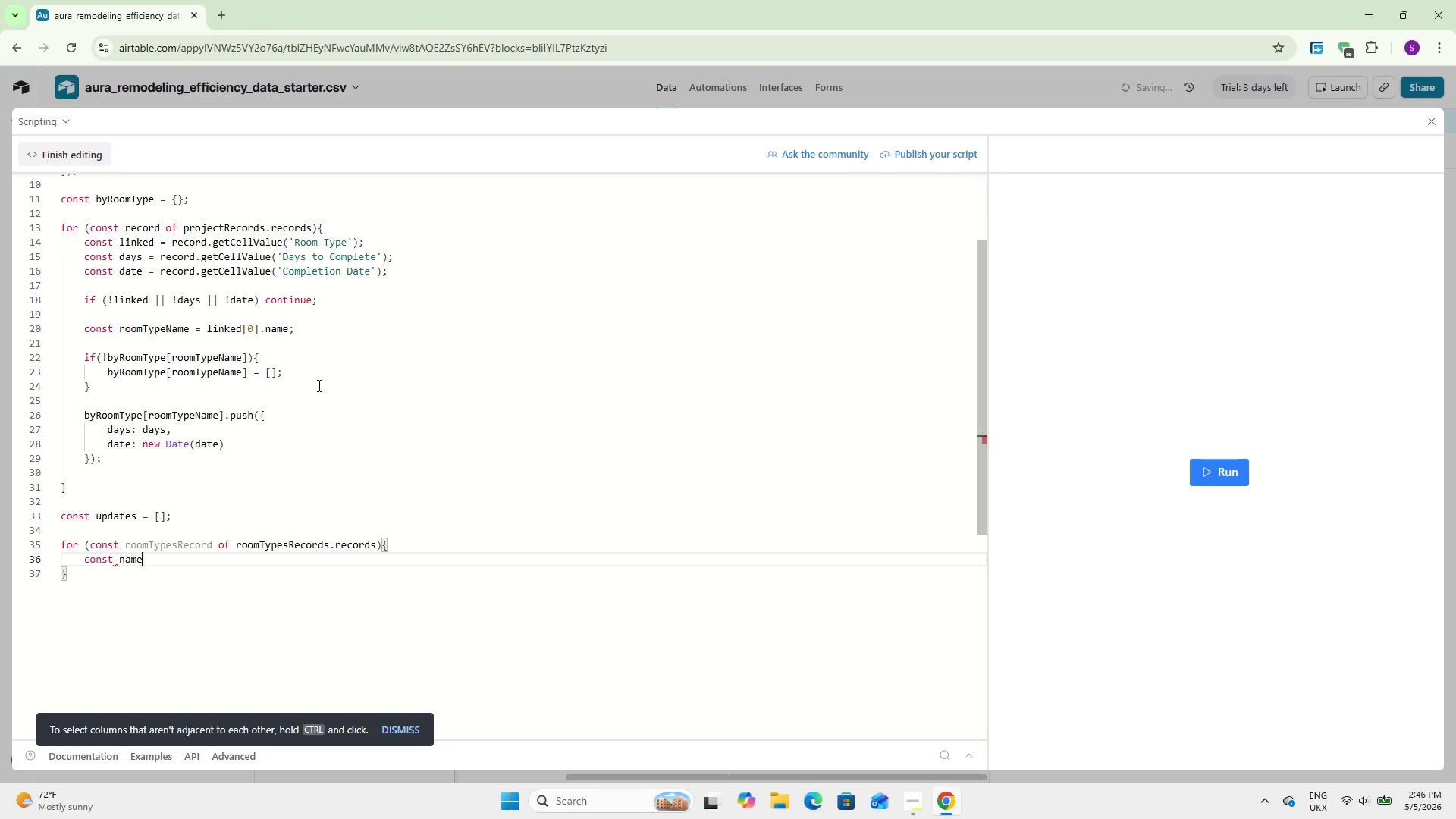 
 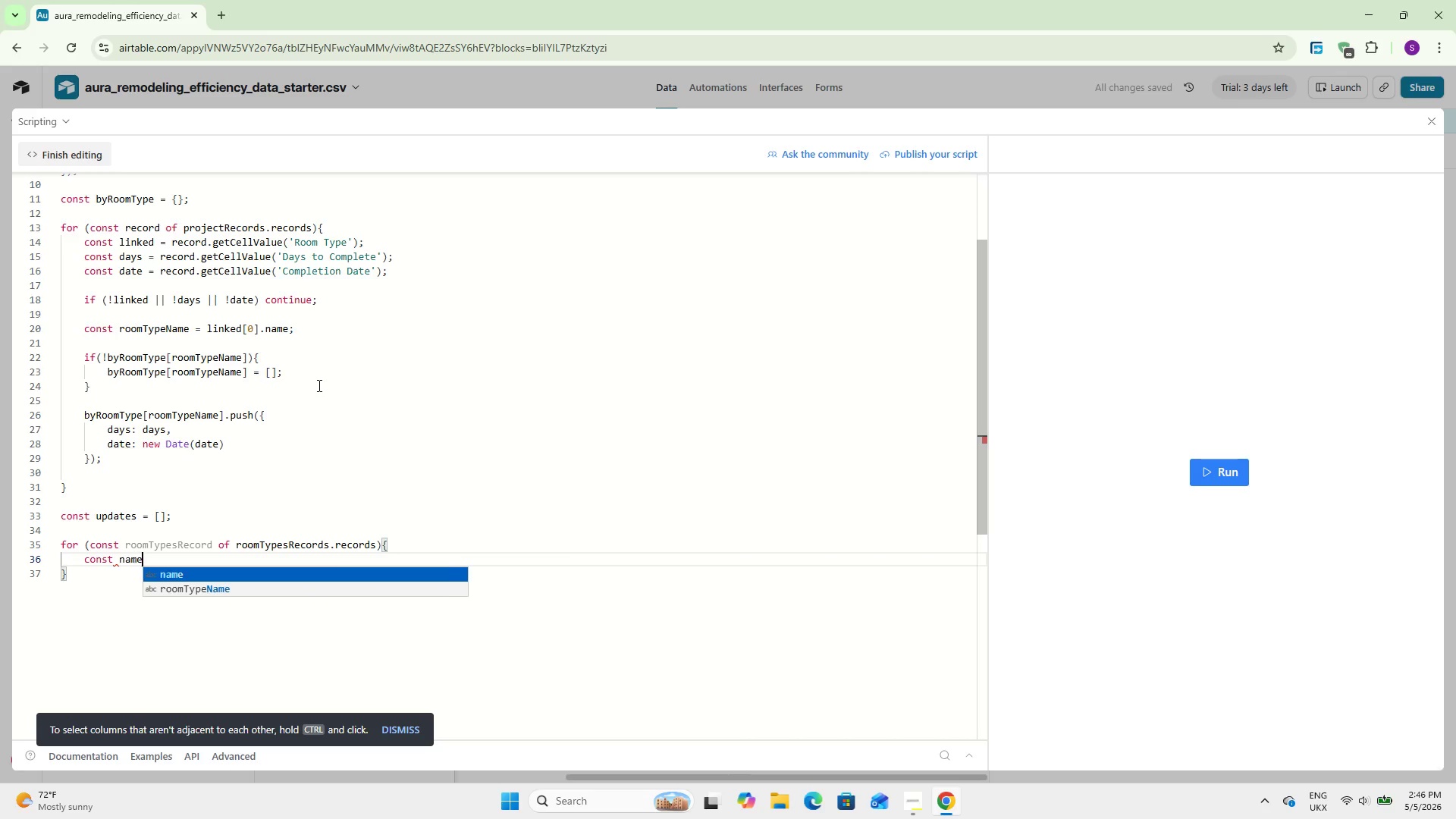 
key(Enter)
 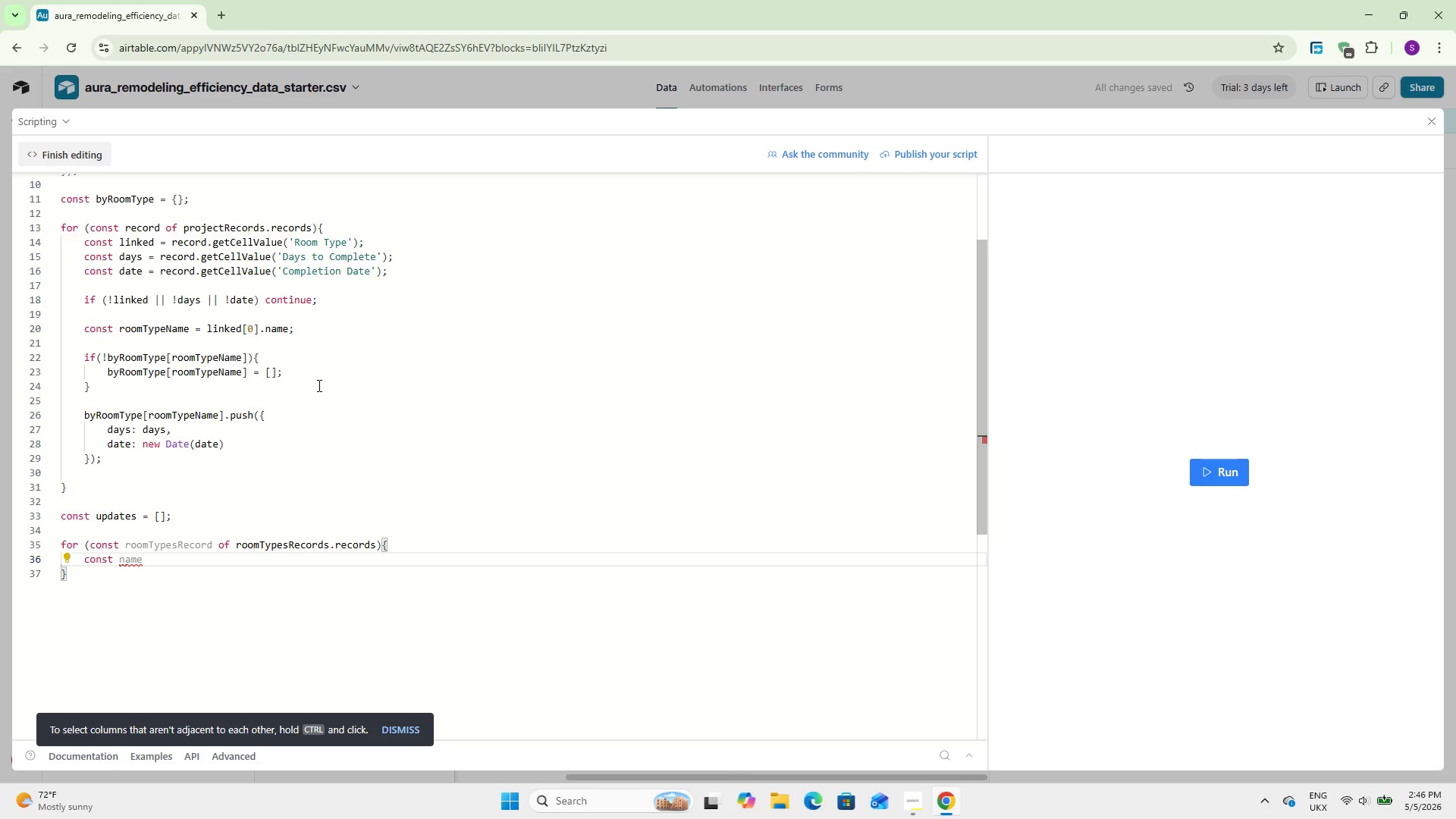 
type( = roomTy)
 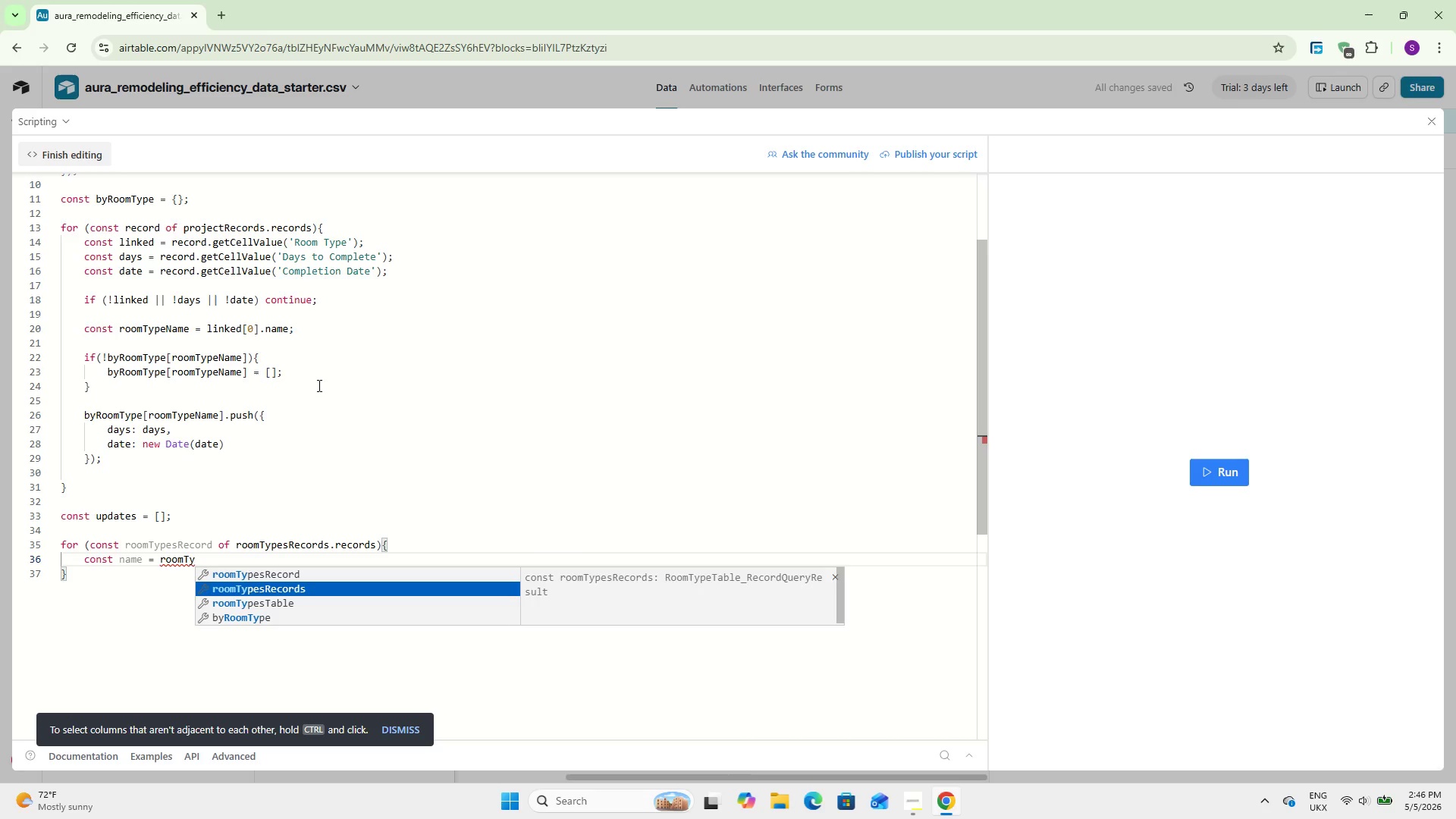 
key(Enter)
 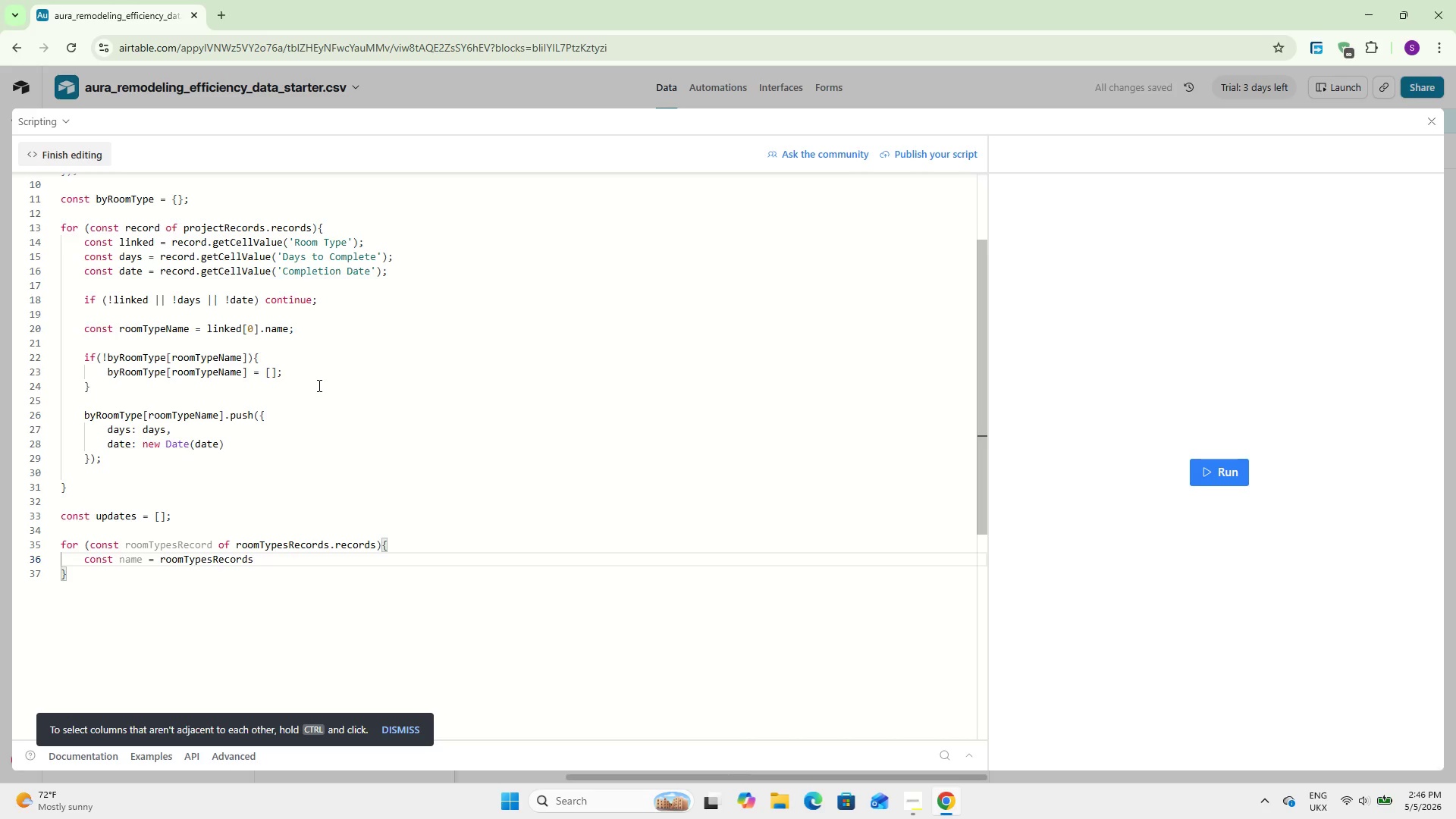 
type(.getCell)
 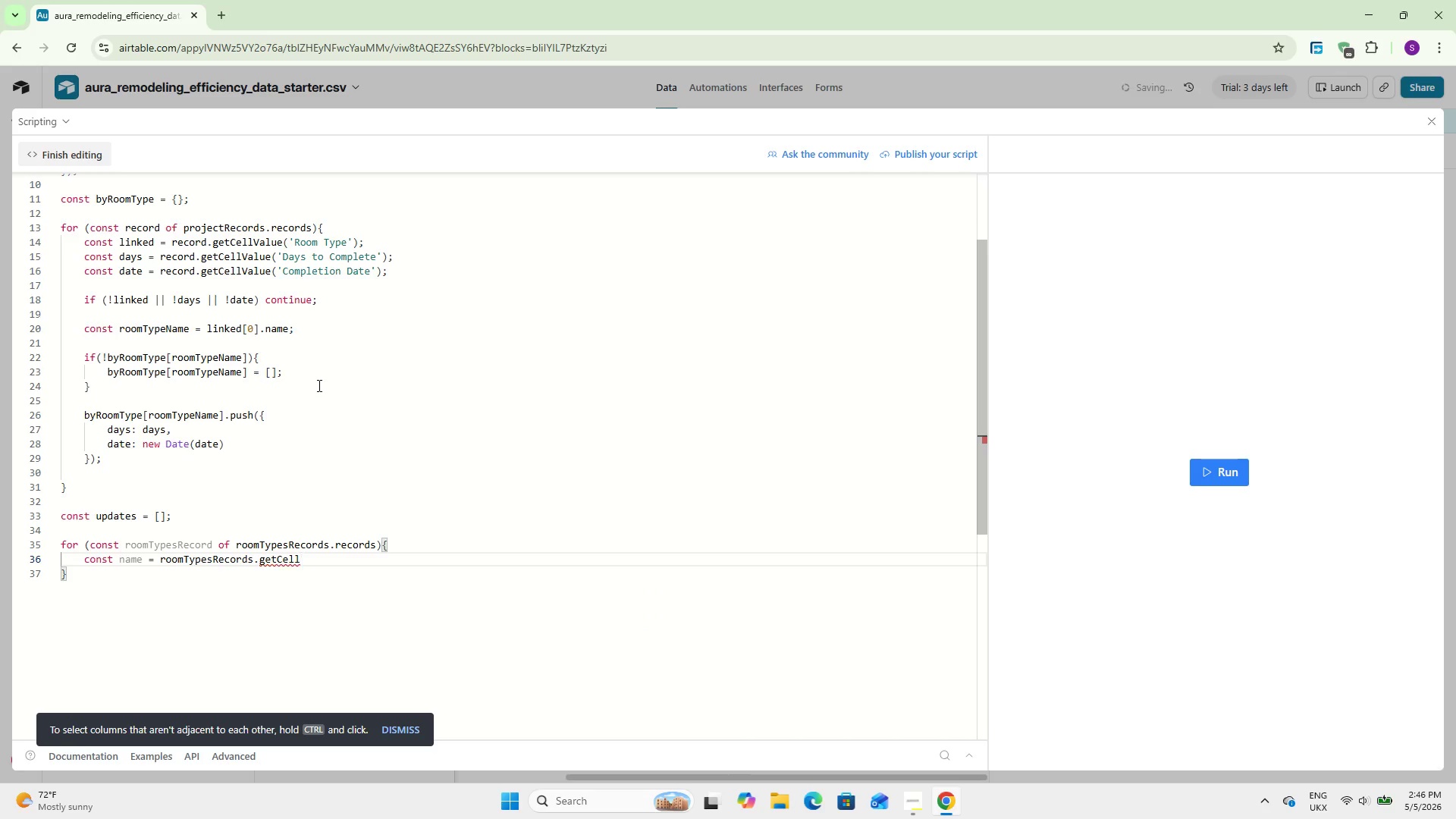 
wait(5.22)
 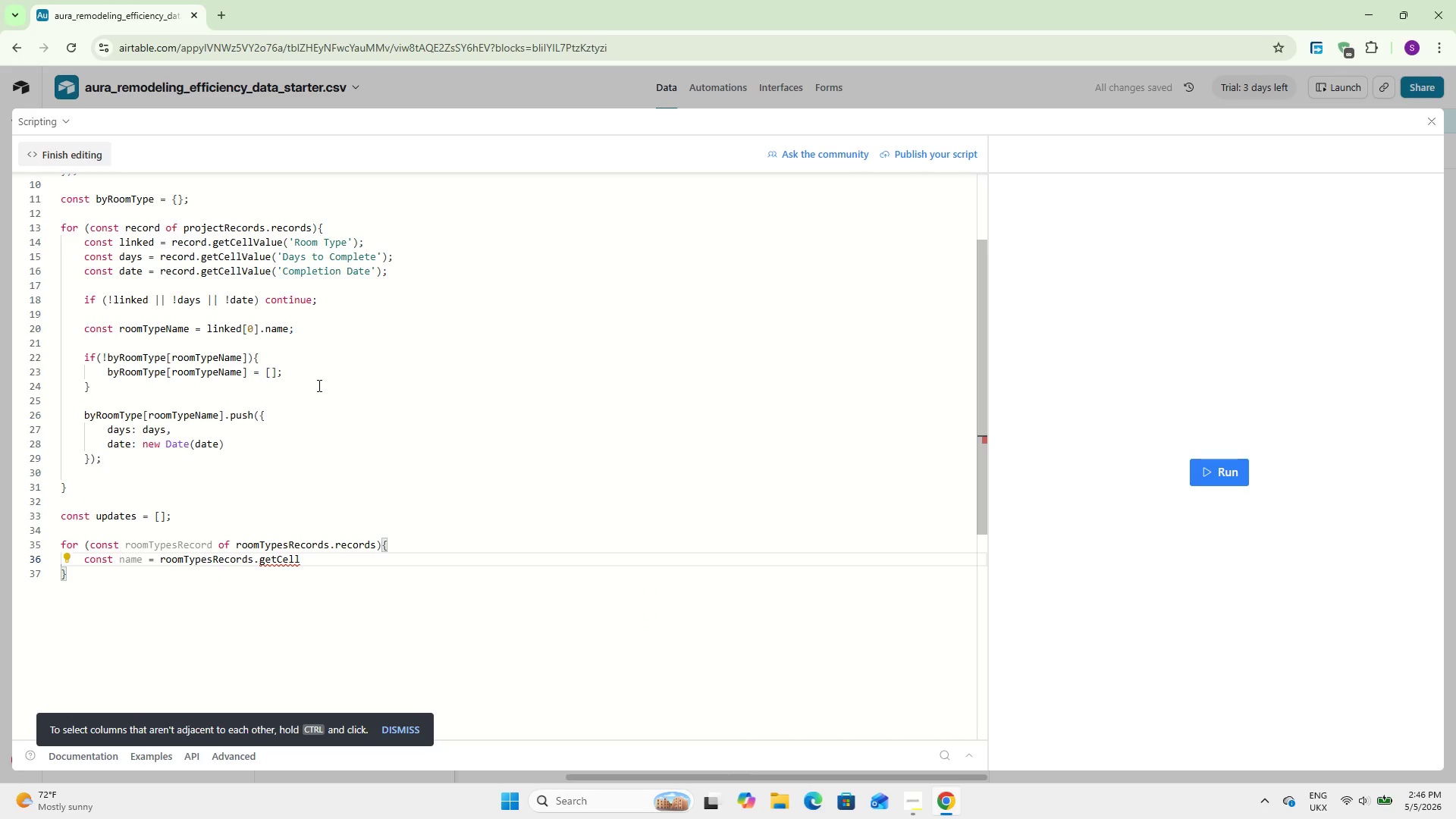 
type(Va)
key(Backspace)
key(Backspace)
key(Backspace)
 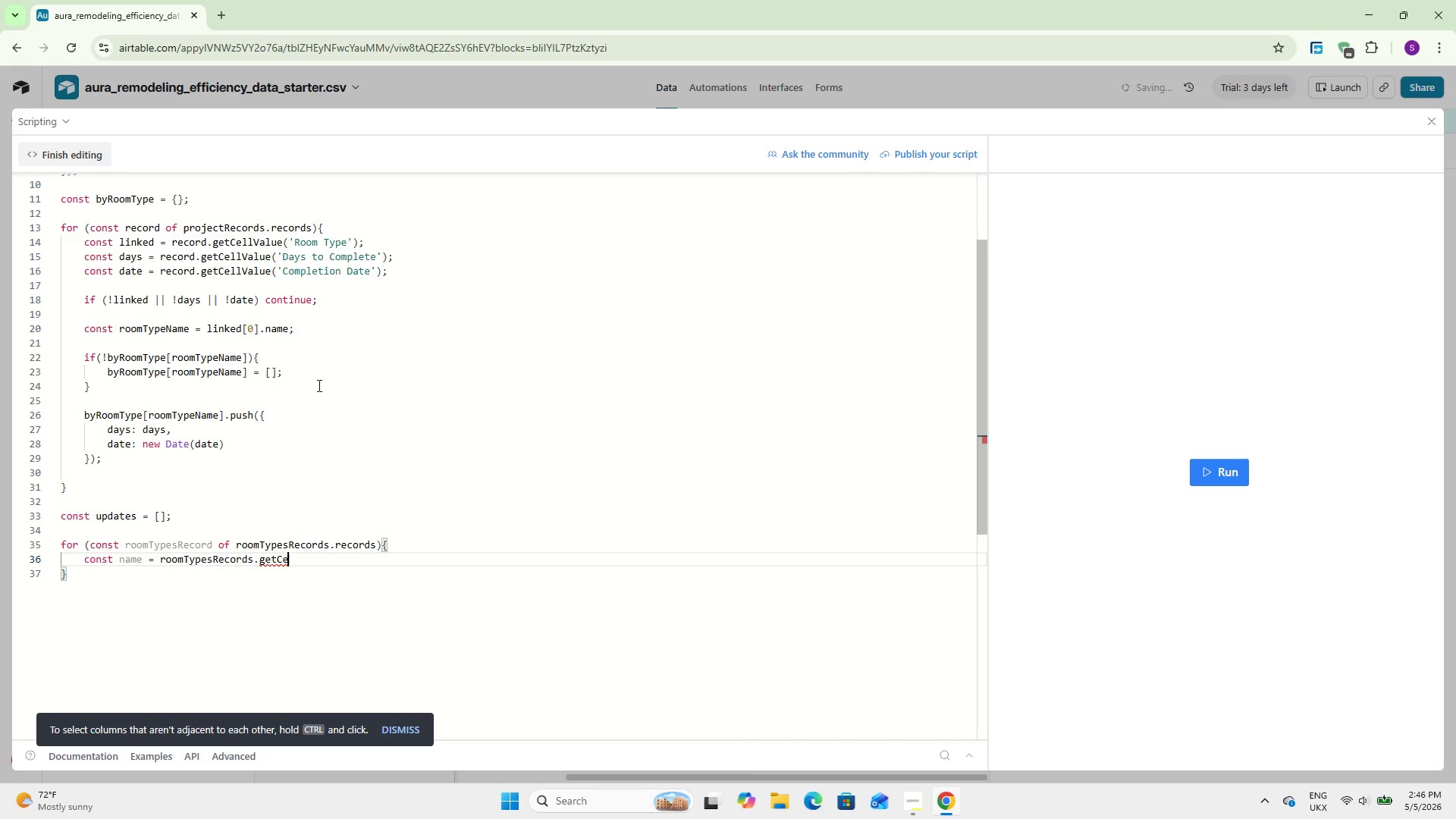 
hold_key(key=Backspace, duration=0.59)
 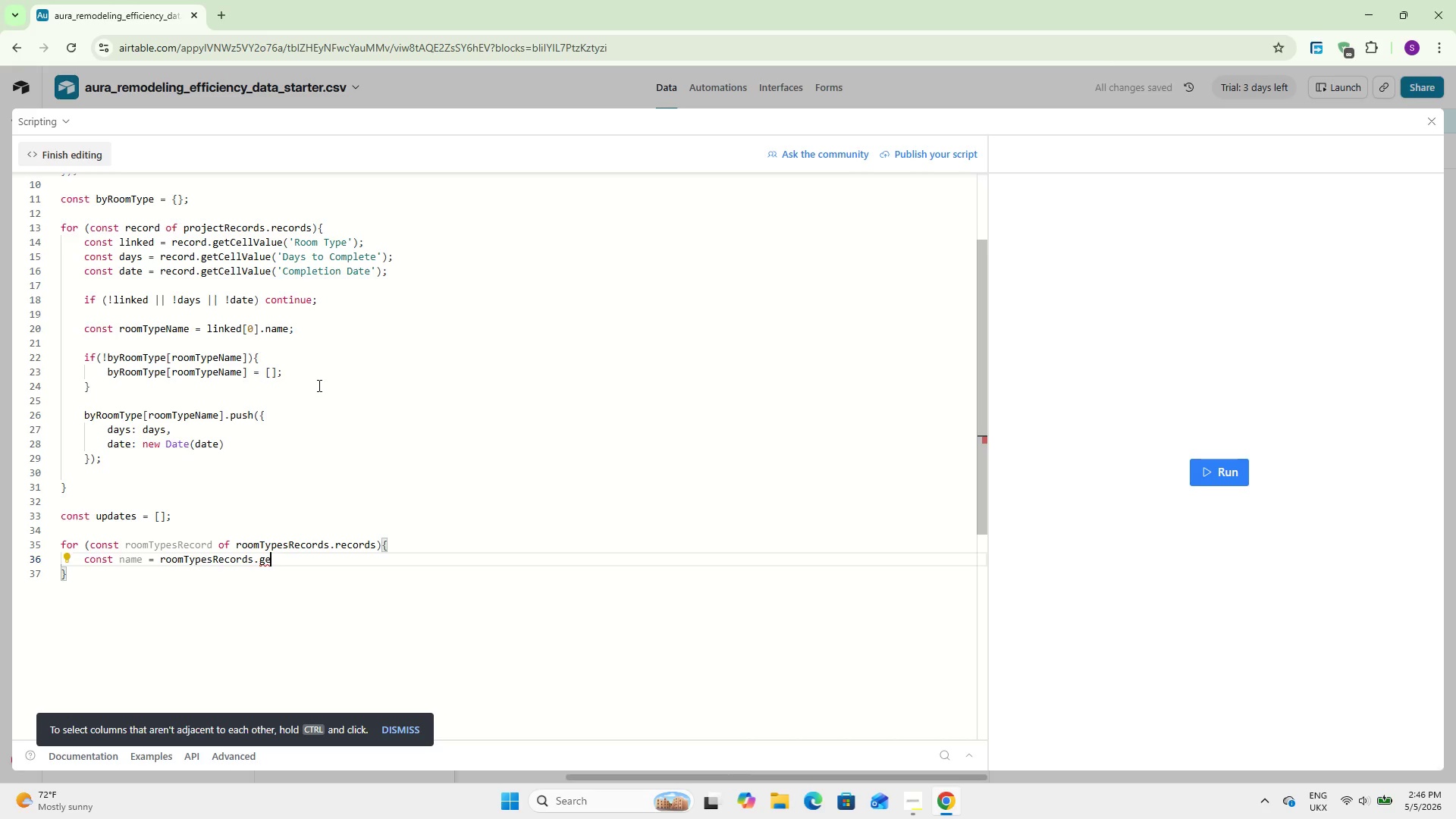 
type(tC)
 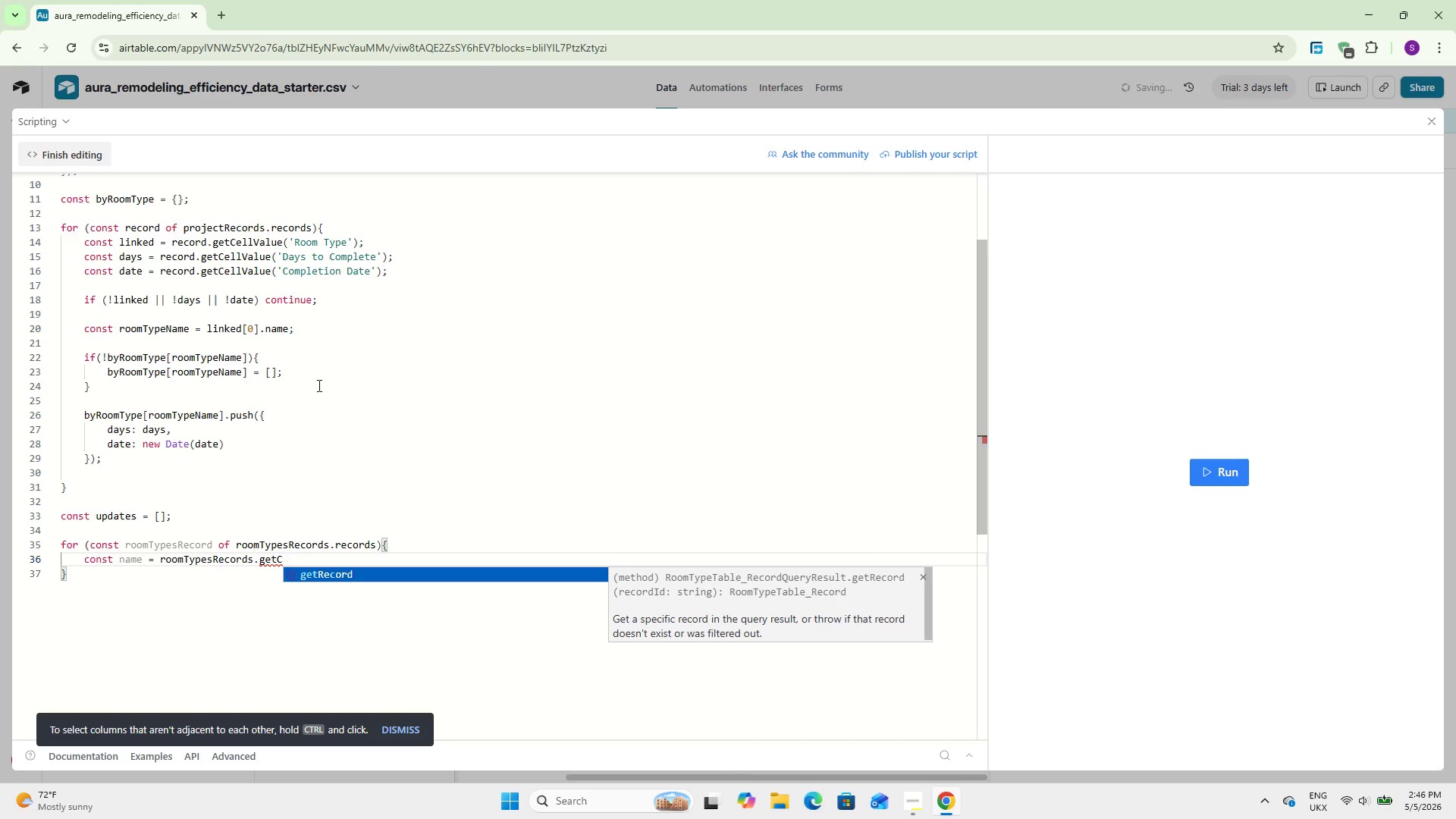 
wait(21.58)
 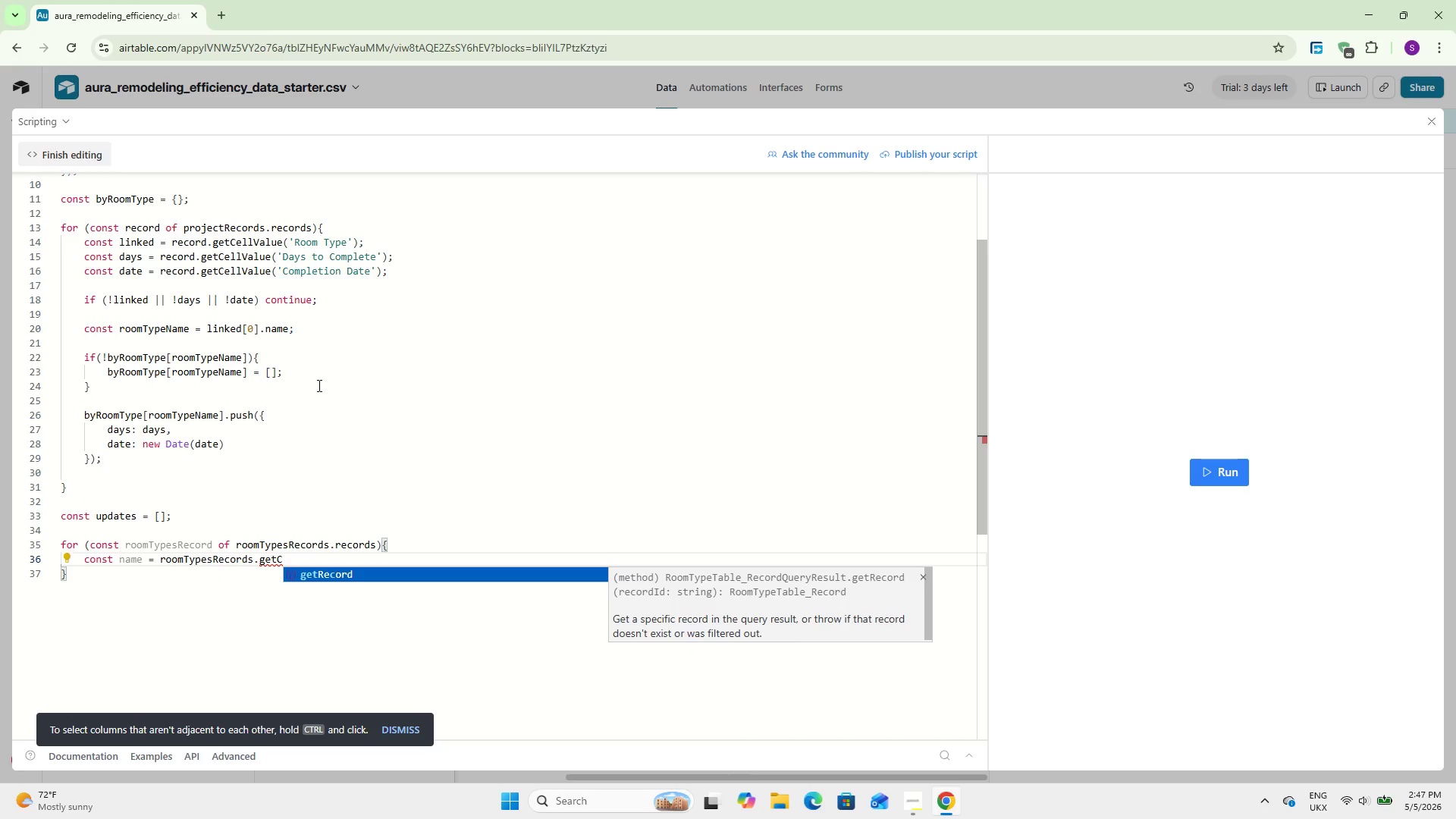 
type(ellValue)
 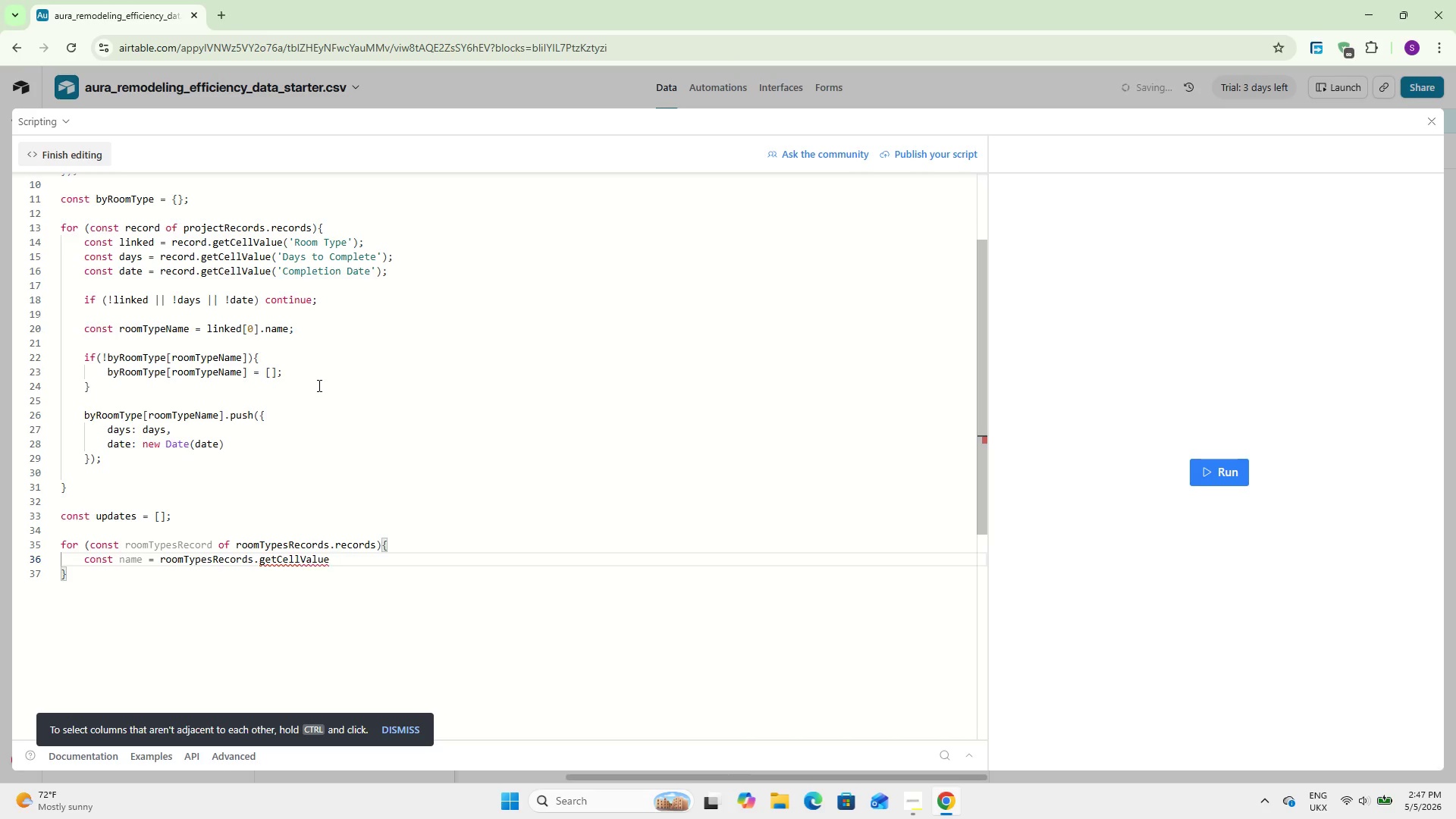 
key(Shift+9)
 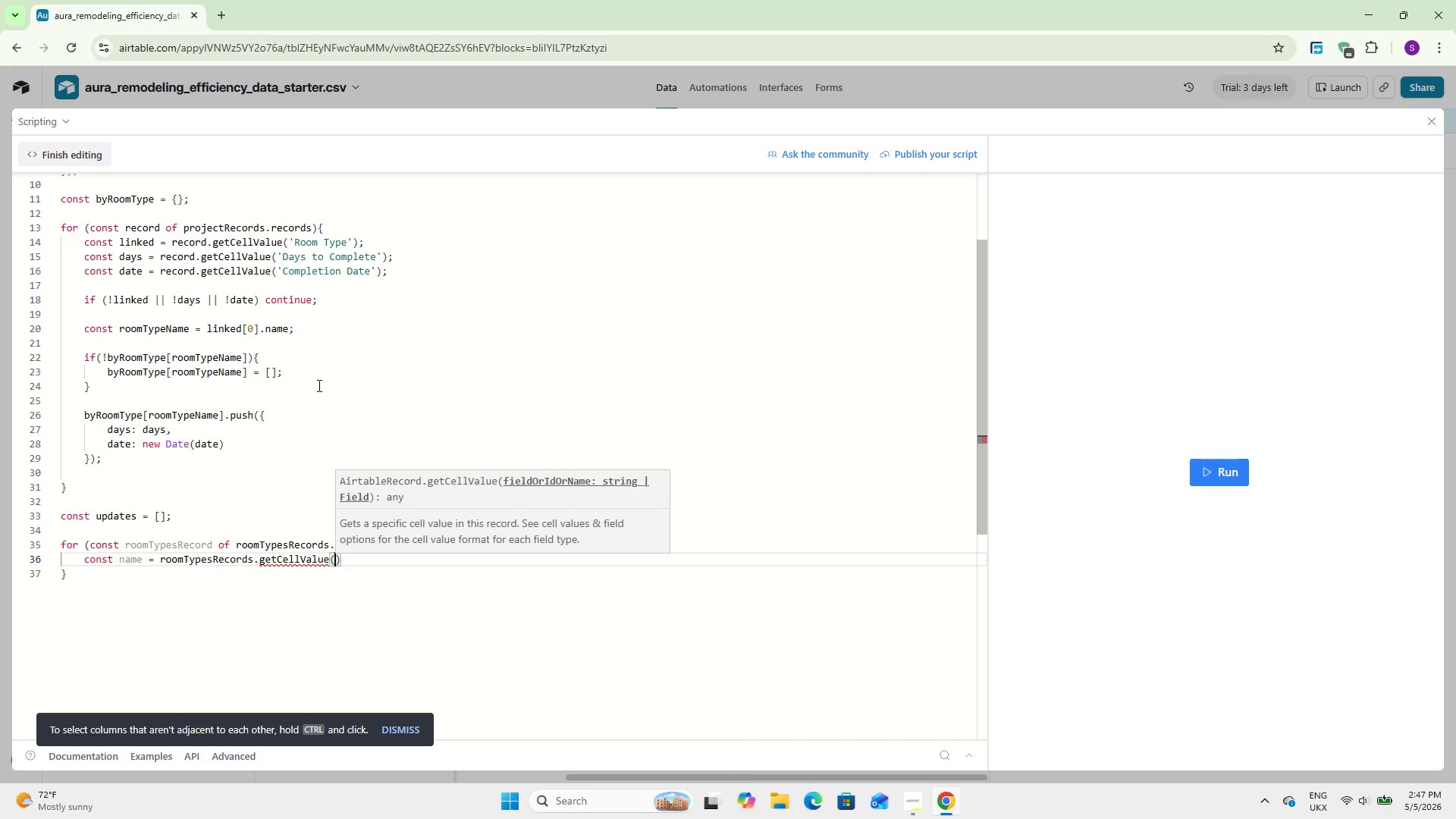 
wait(12.17)
 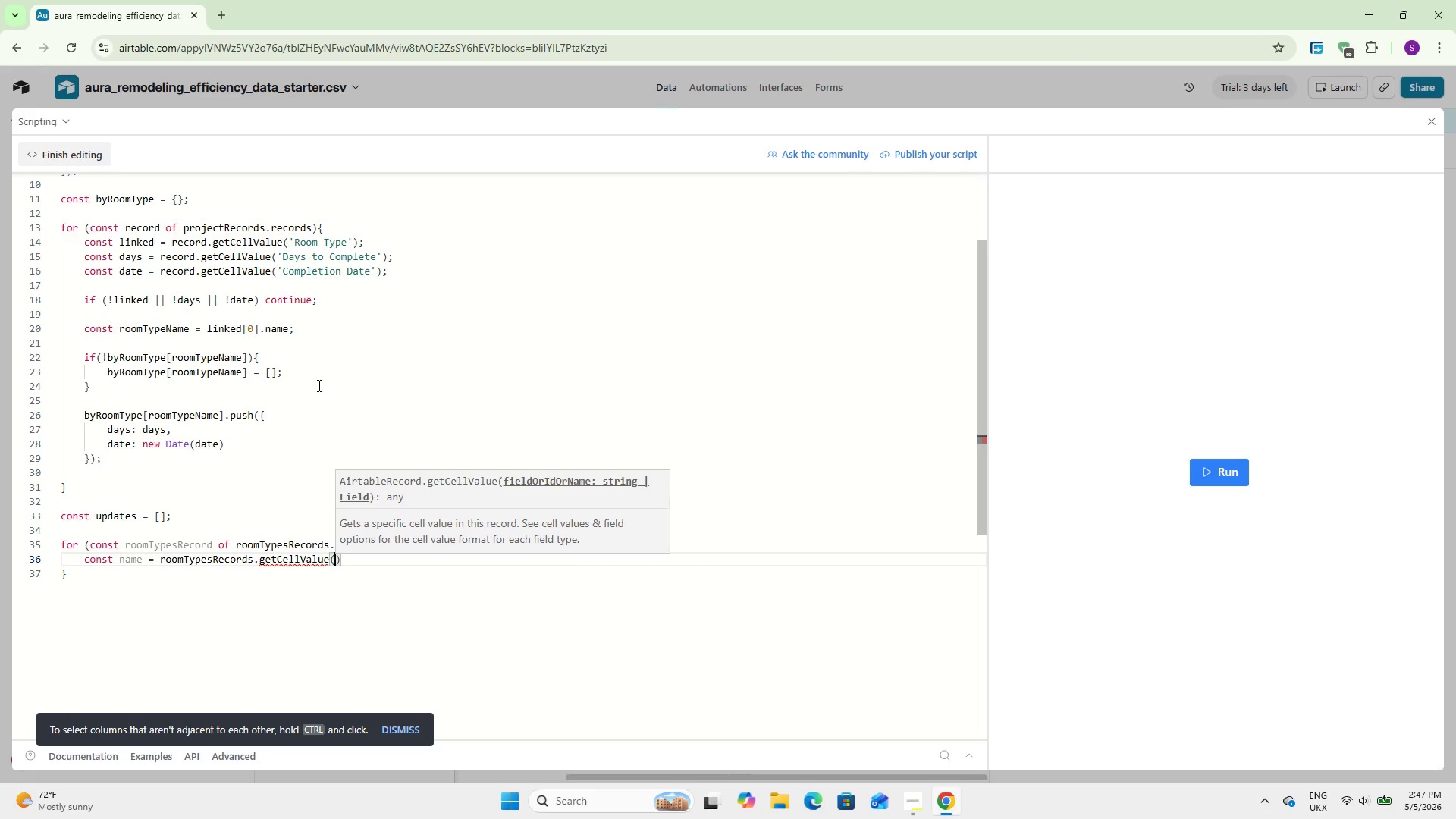 
type(")
key(Backspace)
type(`Room Type)
 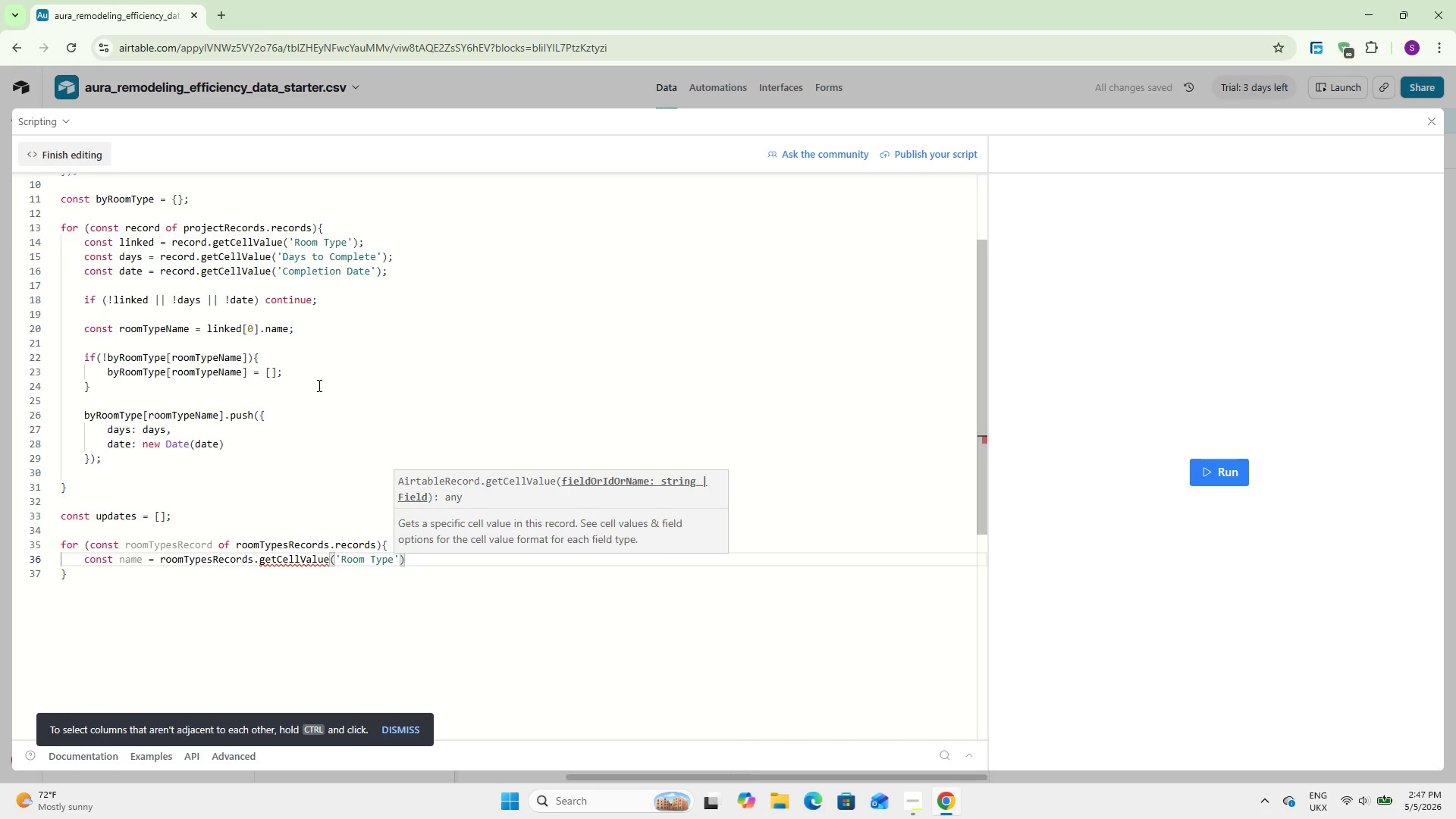 
key(ArrowRight)
 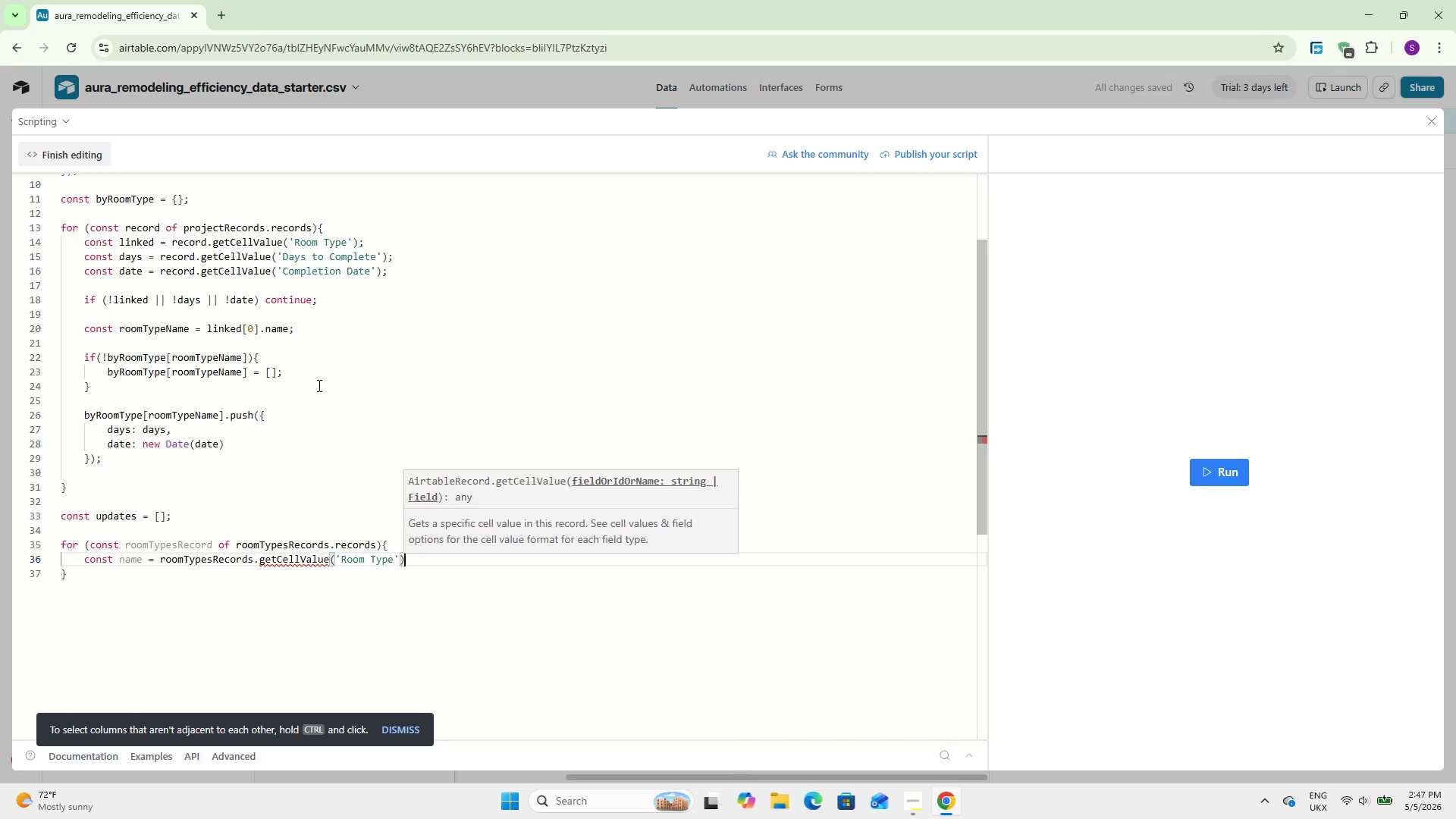 
key(ArrowRight)
 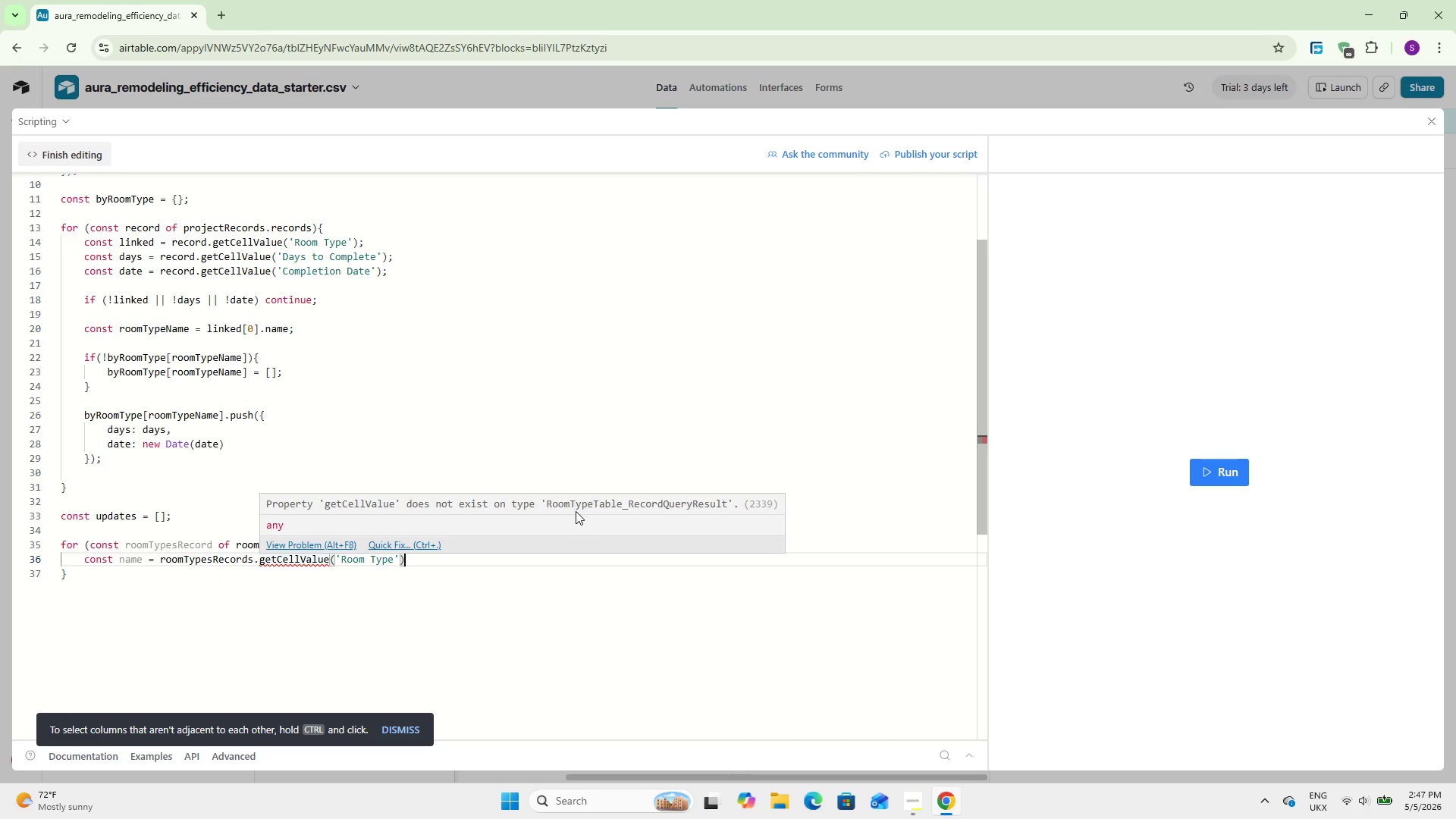 
wait(13.83)
 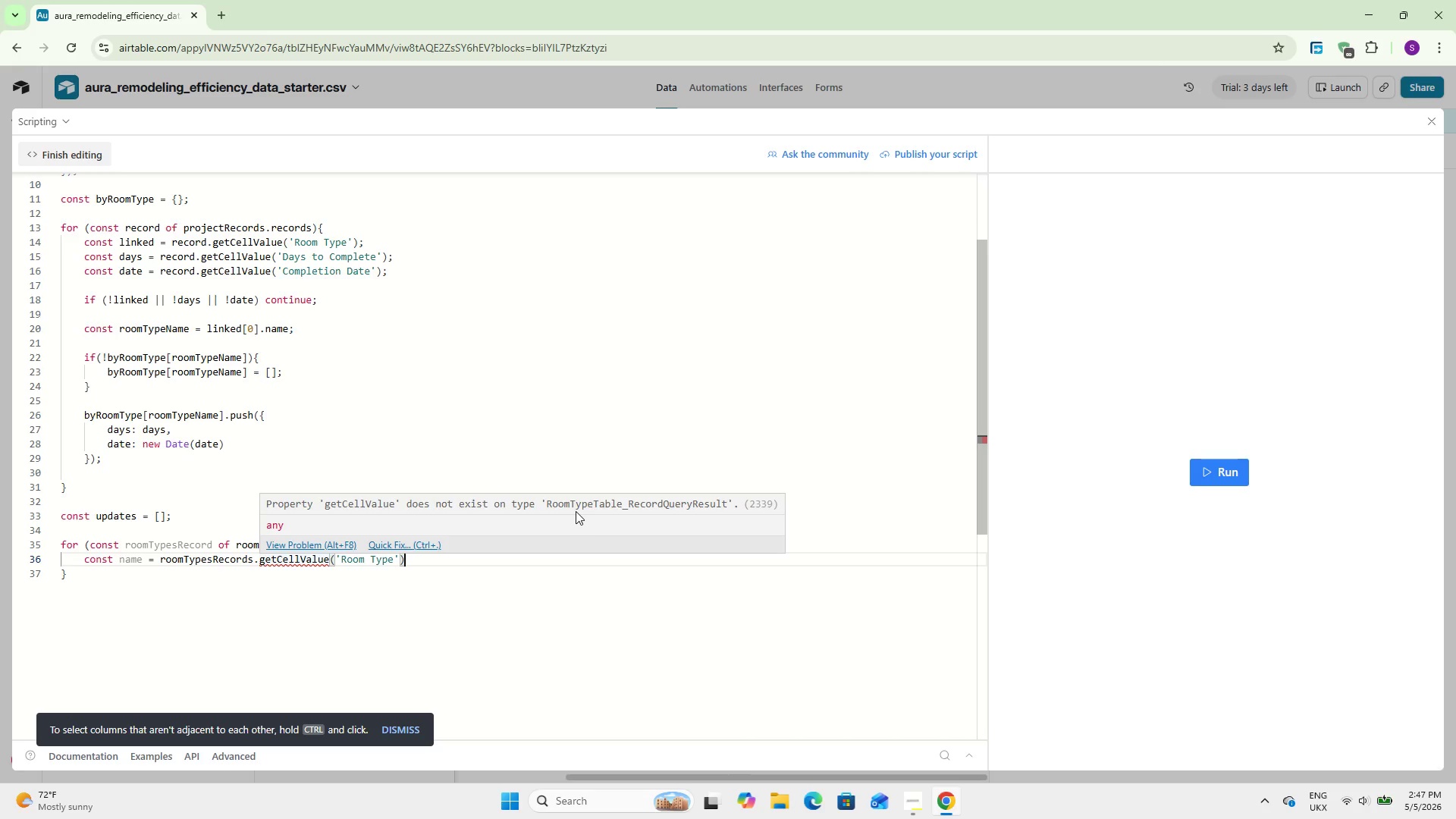 
scroll: coordinate [304, 495], scroll_direction: up, amount: 3.0
 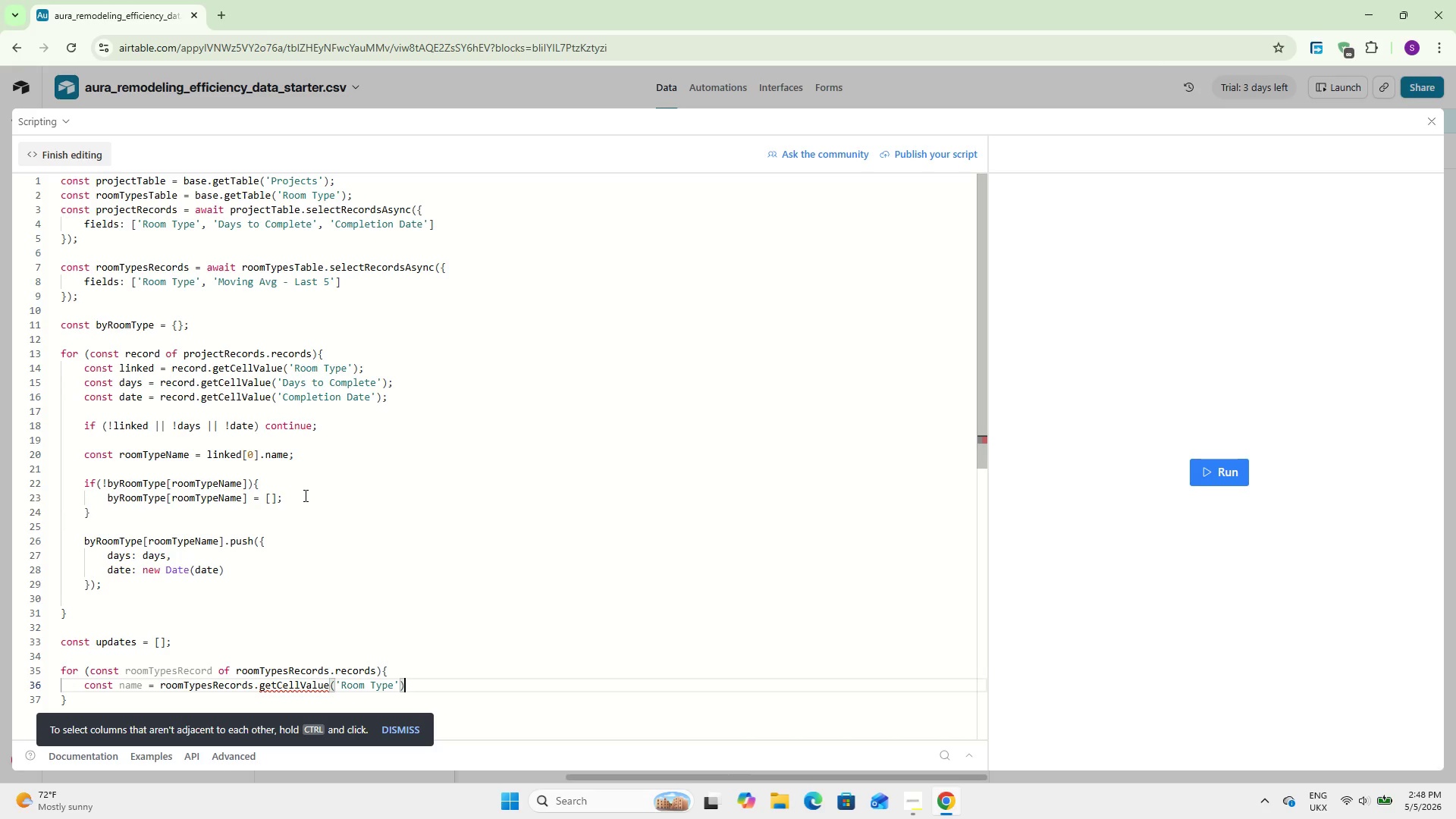 
wait(25.28)
 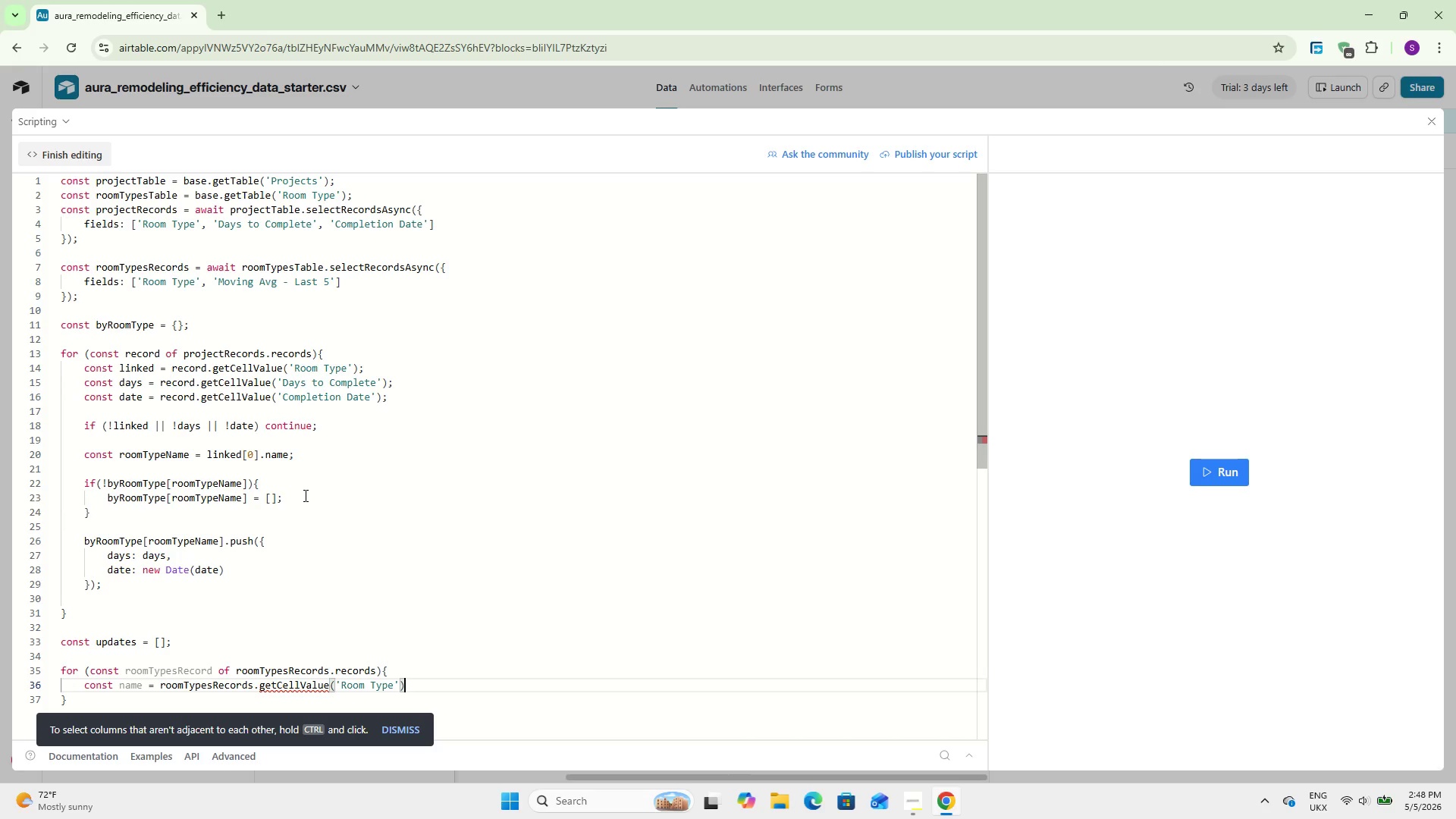 
left_click([249, 685])
 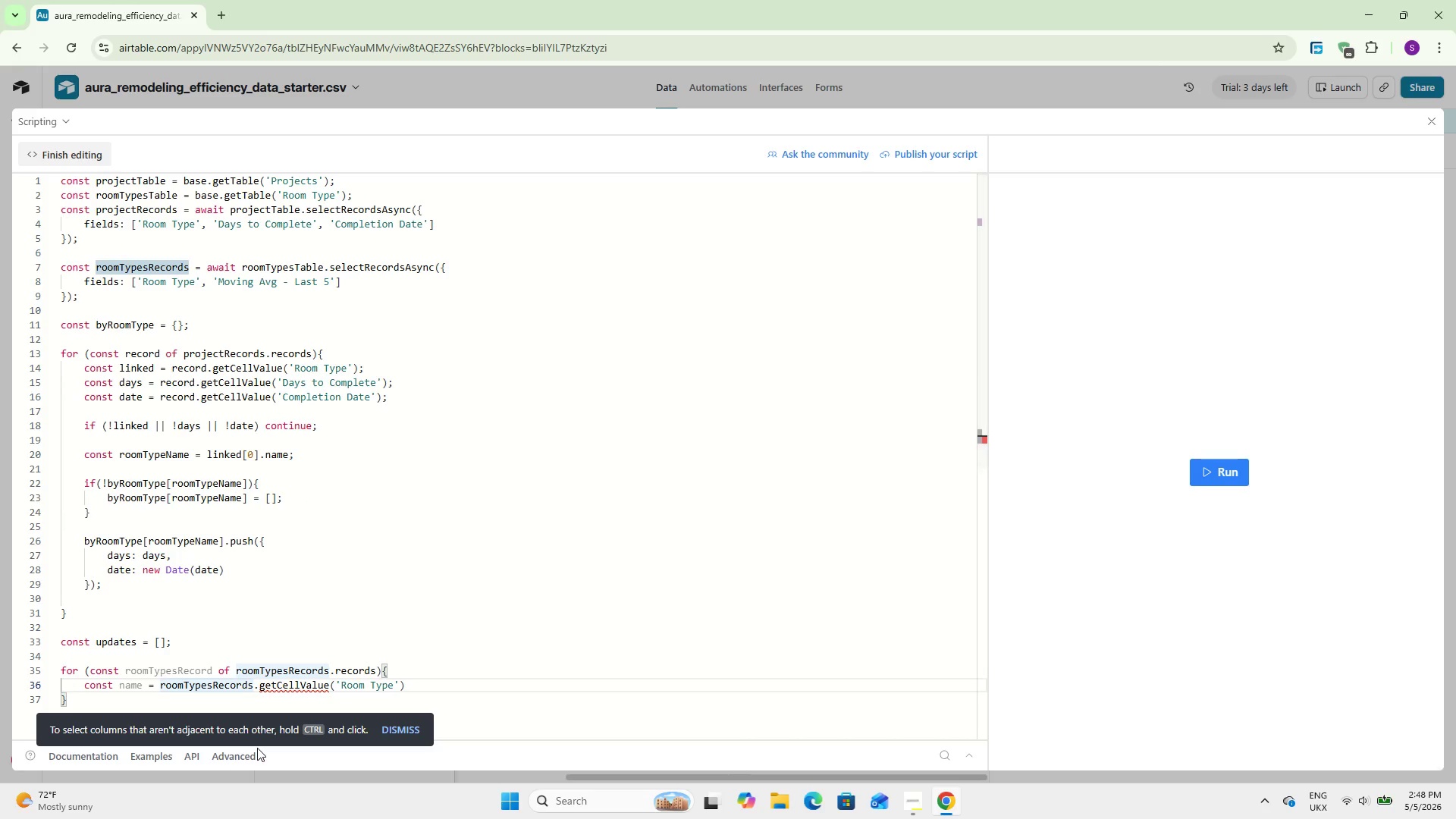 
key(ArrowRight)
 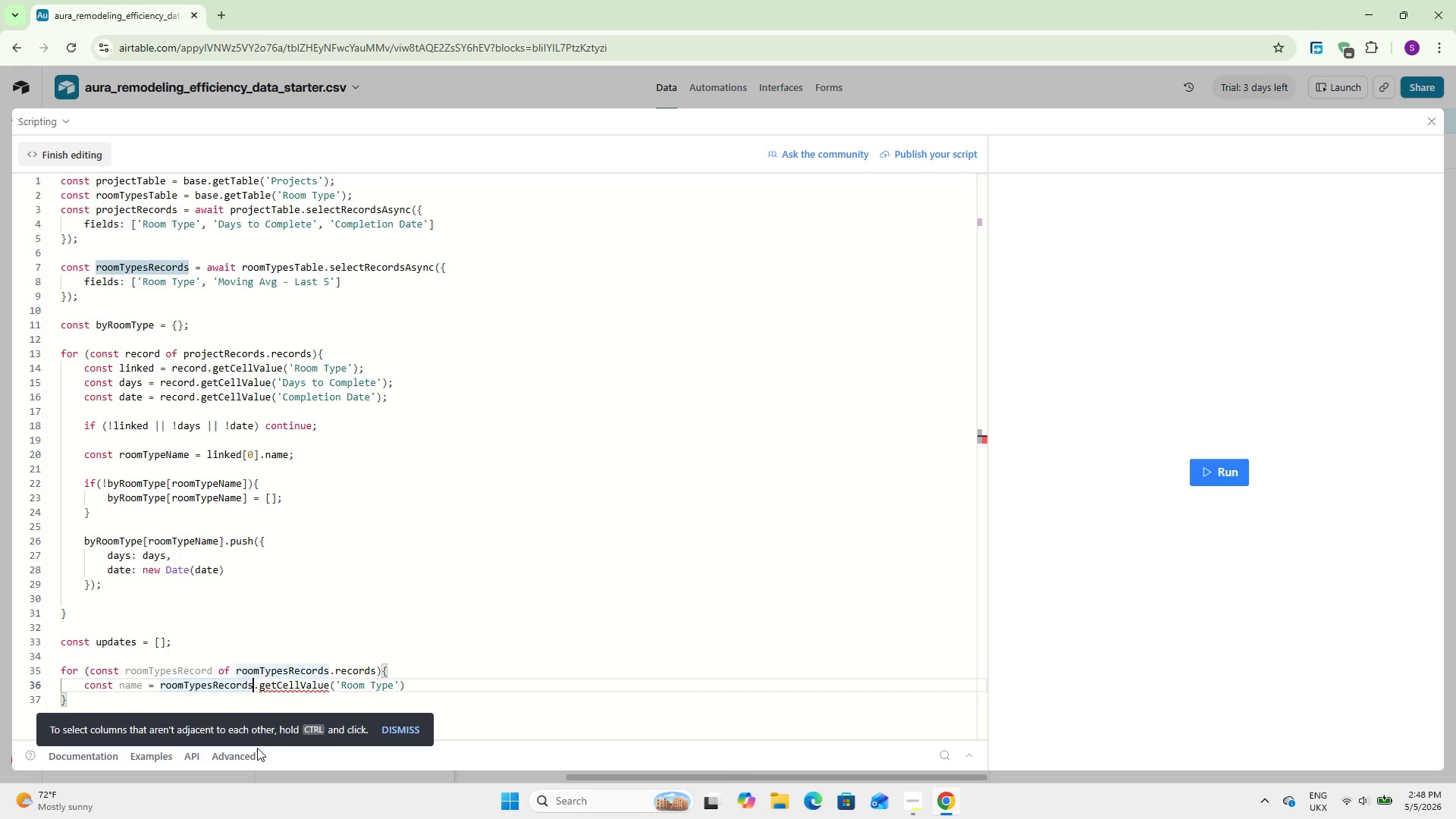 
key(Backspace)
 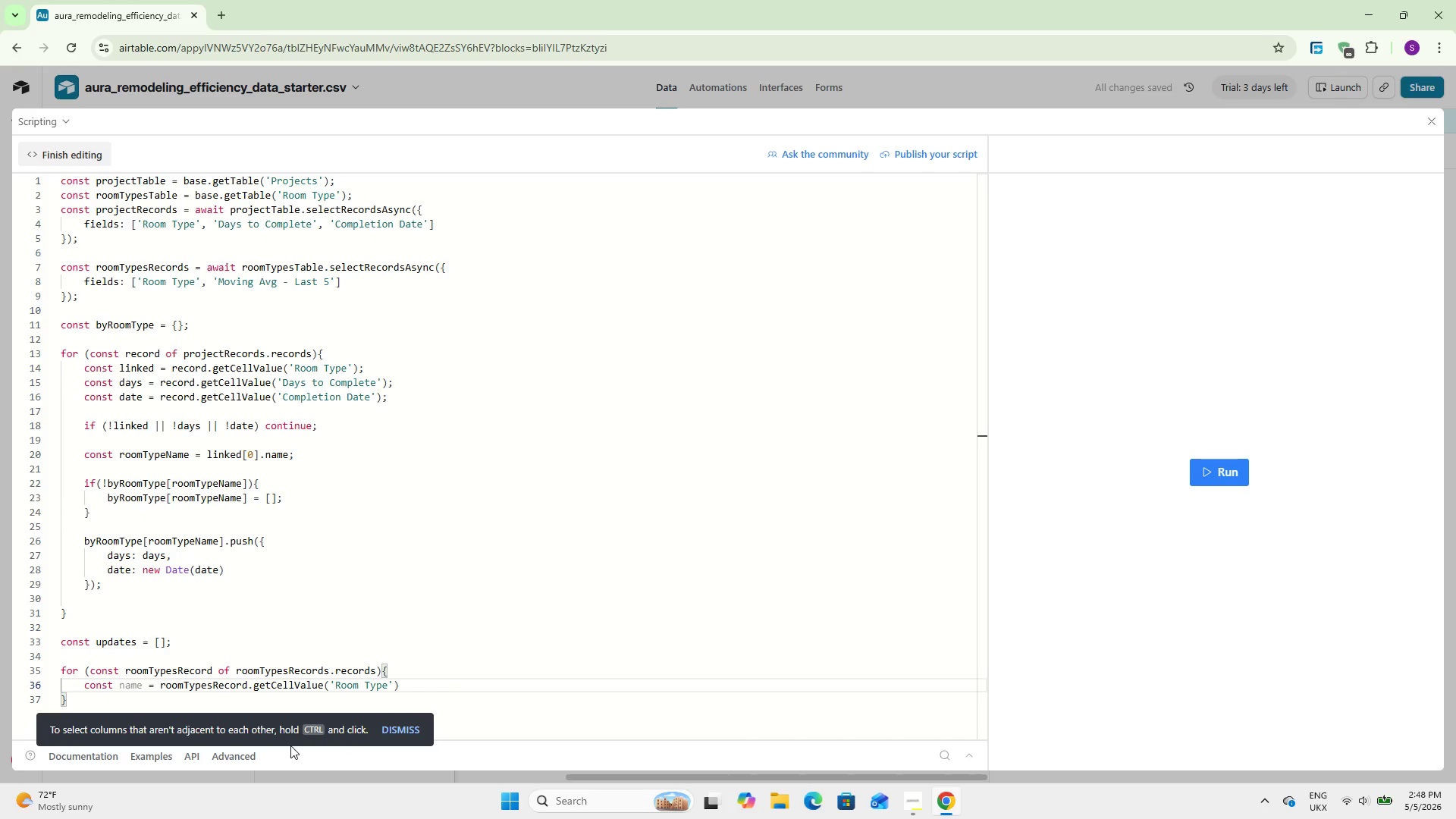 
scroll: coordinate [290, 626], scroll_direction: down, amount: 3.0
 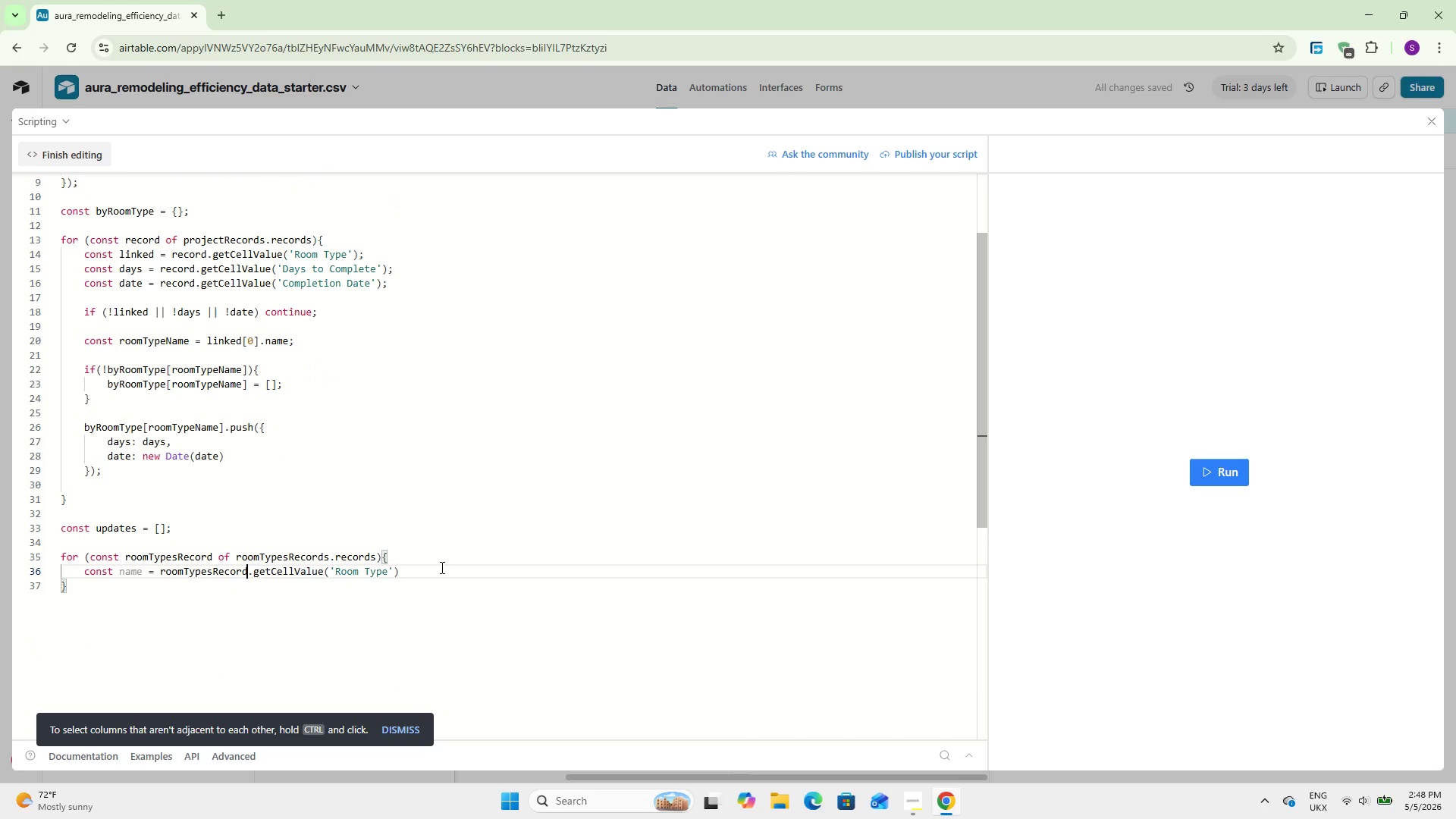 
left_click([441, 567])
 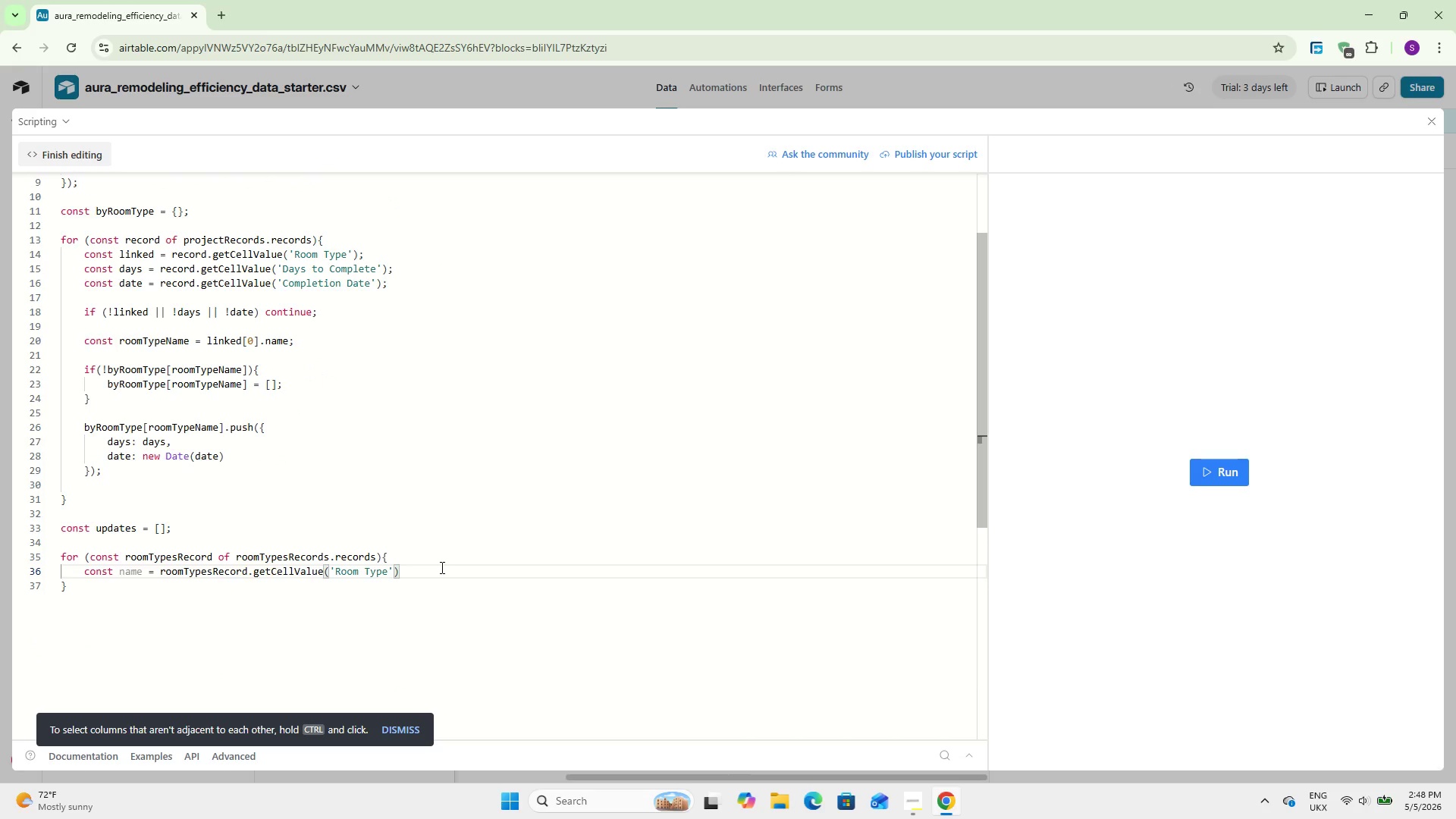 
wait(6.23)
 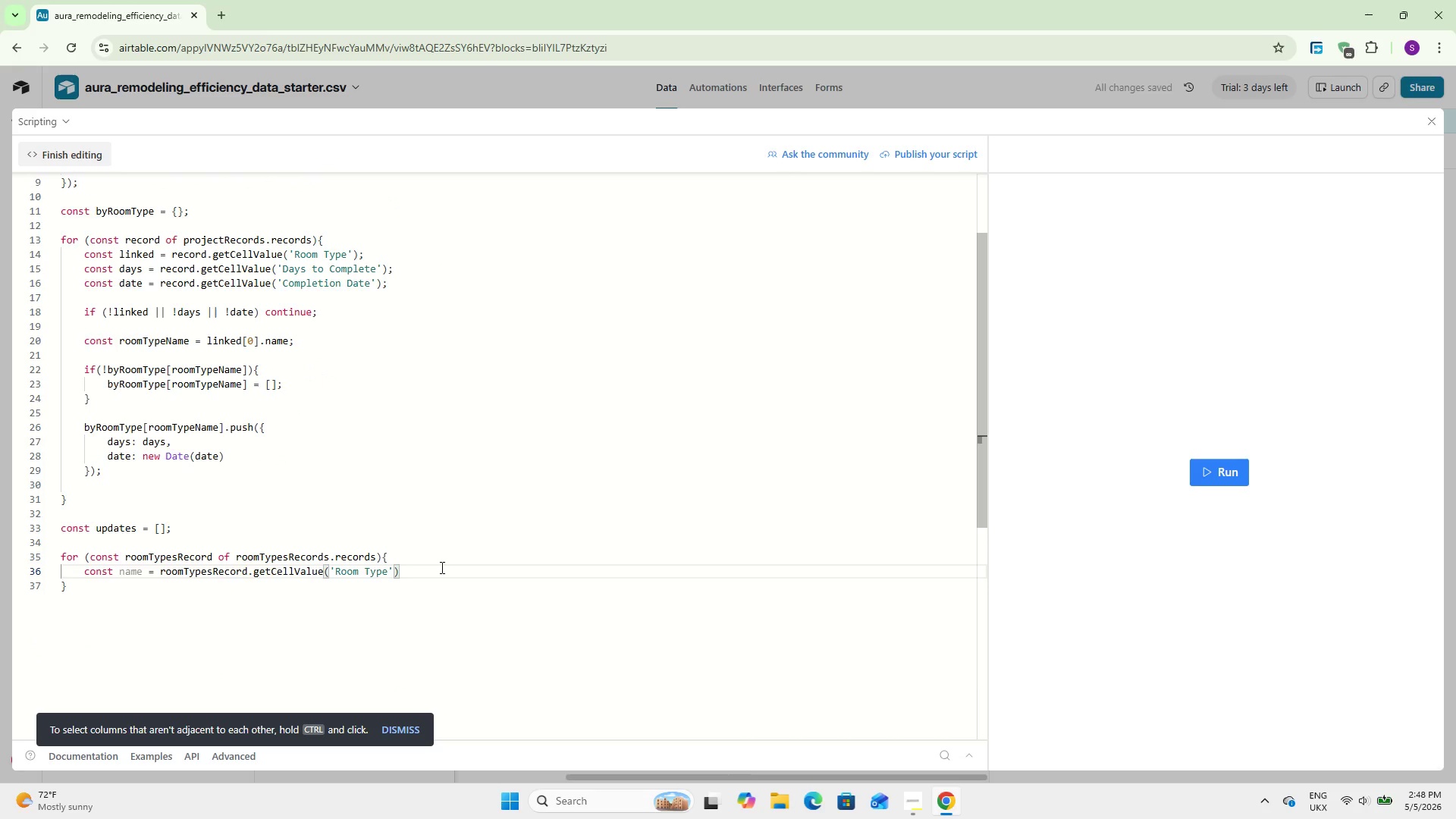 
key(Semicolon)
 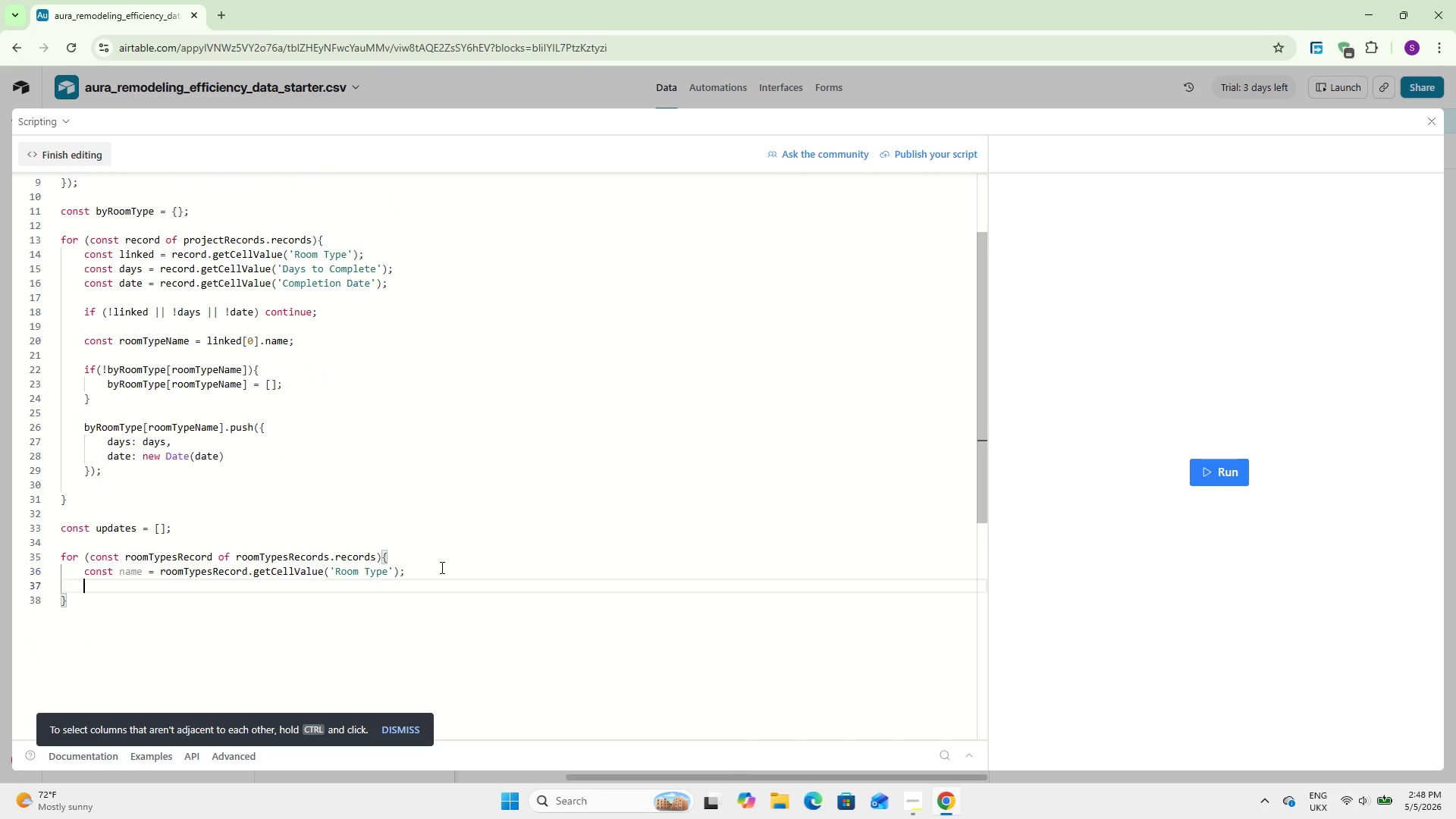 
key(Enter)
 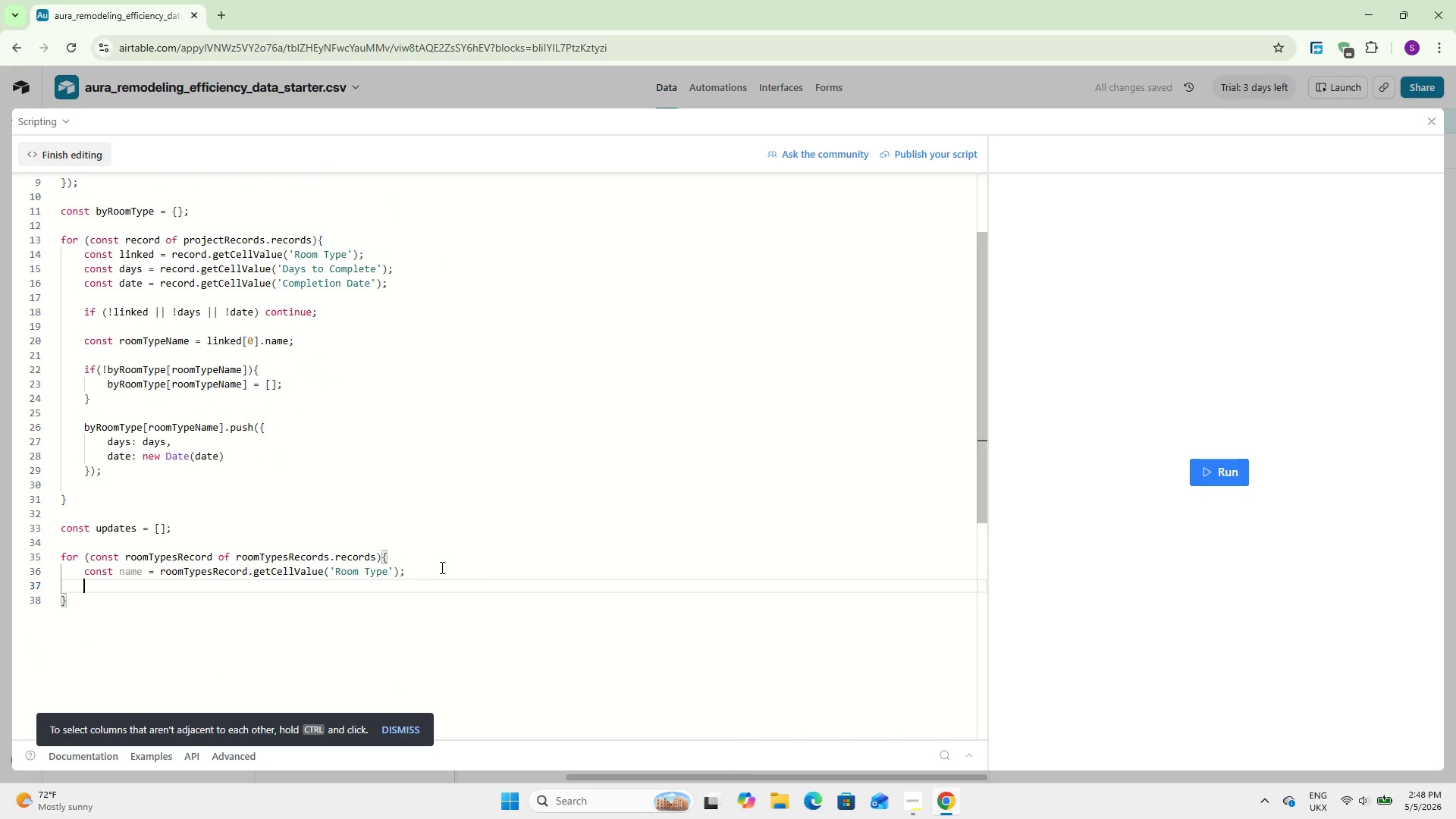 
type(const project)
 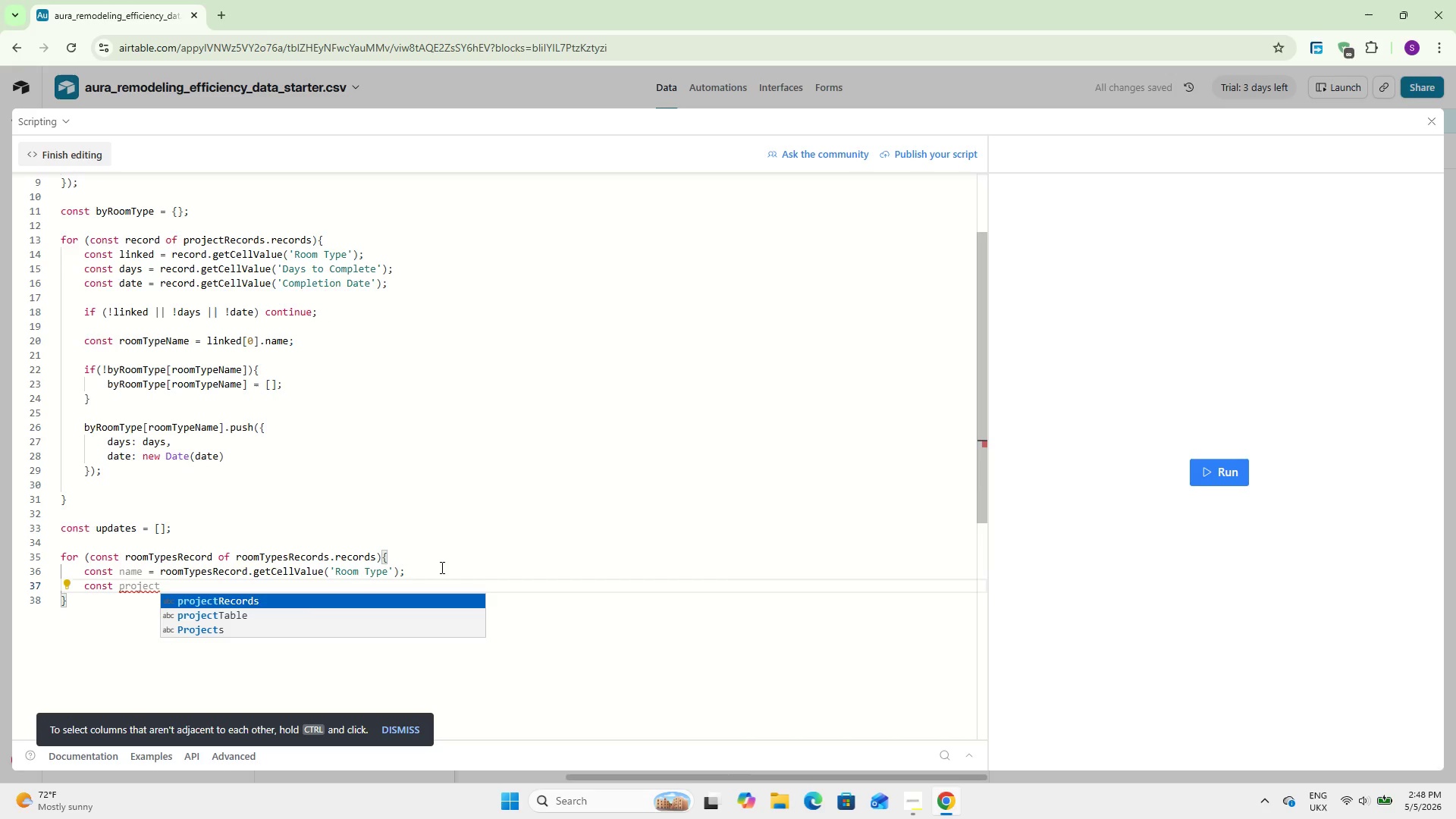 
key(ArrowDown)
 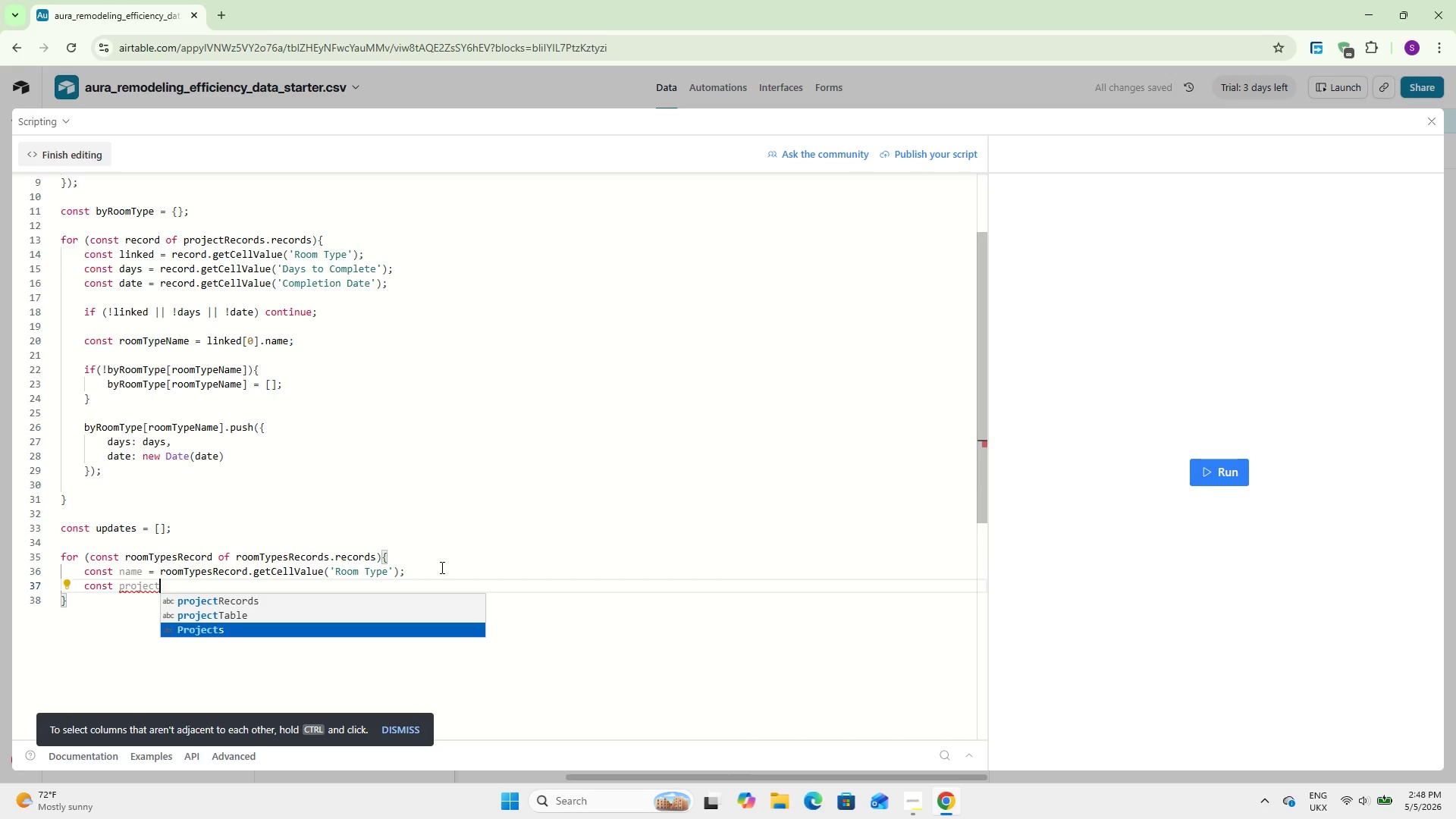 
key(ArrowDown)
 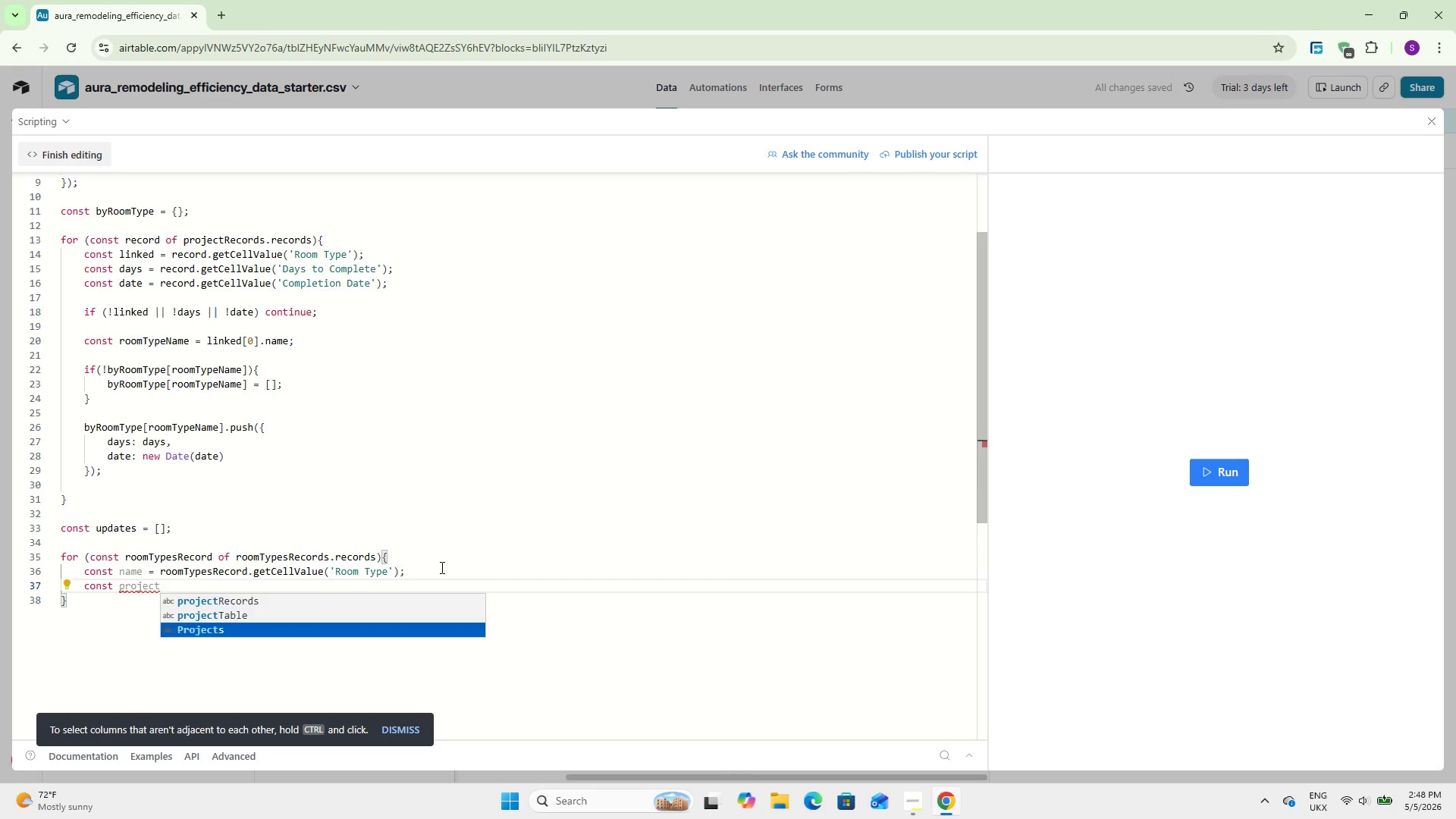 
key(Enter)
 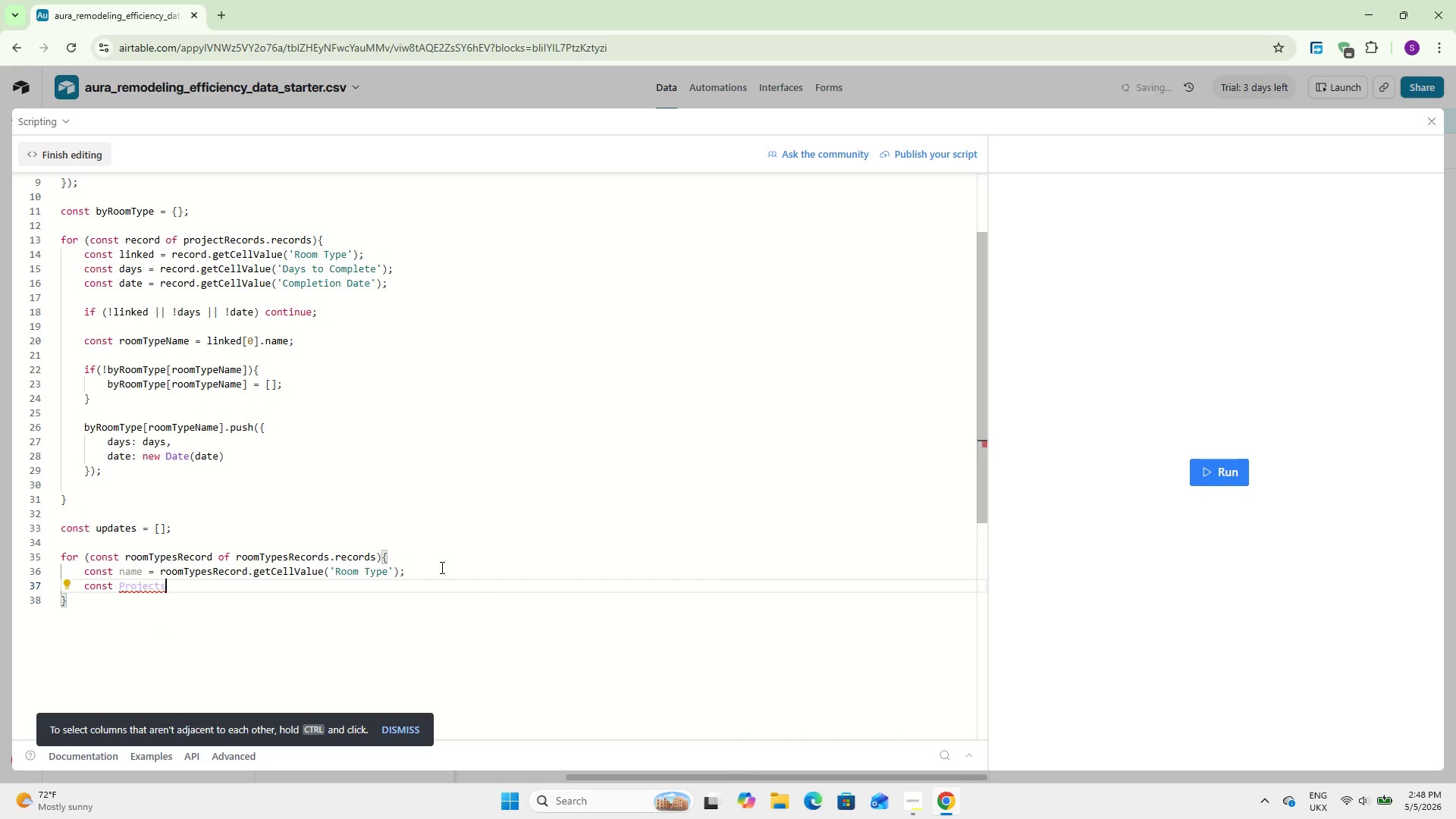 
hold_key(key=ArrowLeft, duration=0.58)
 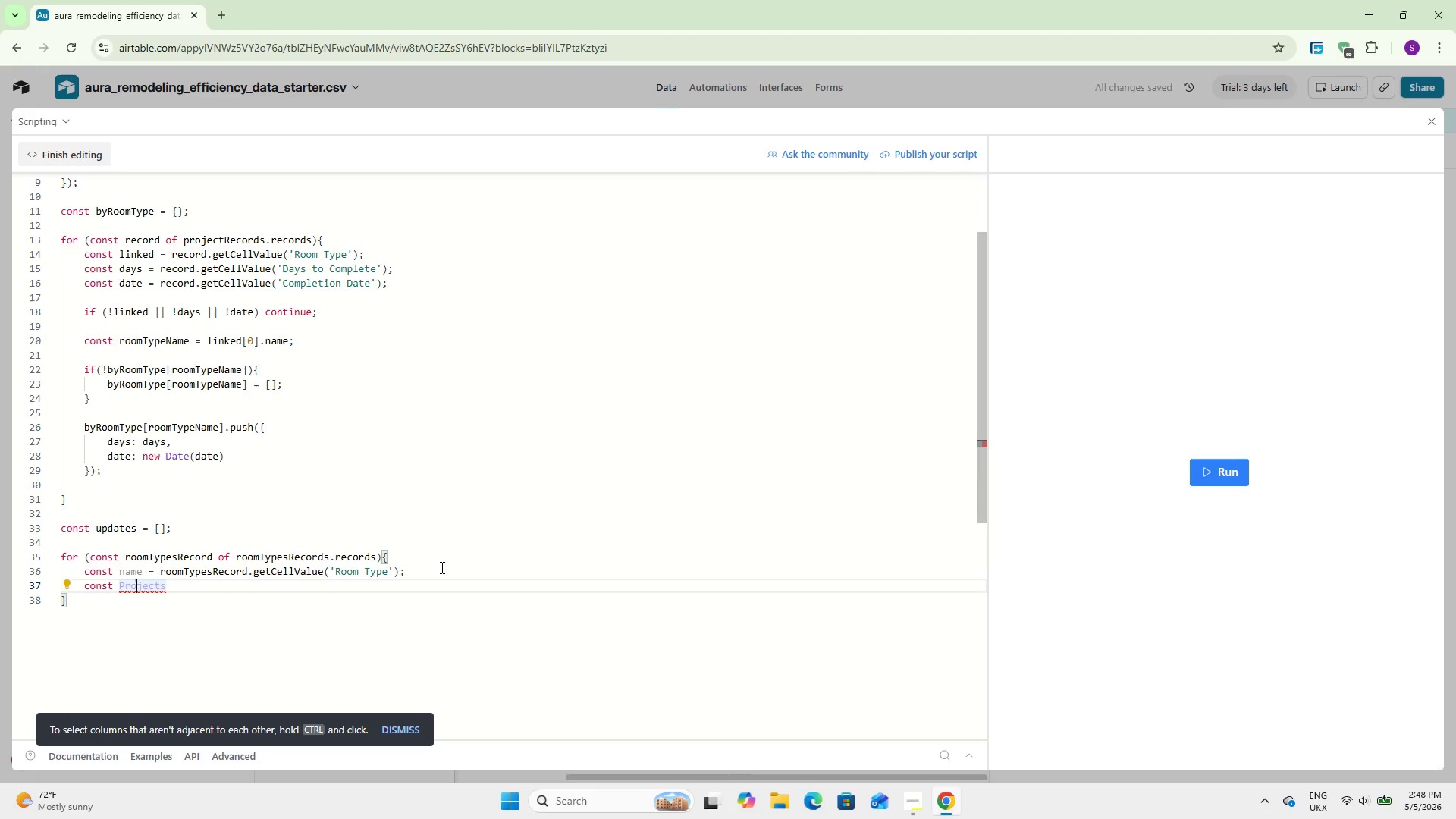 
key(ArrowLeft)
 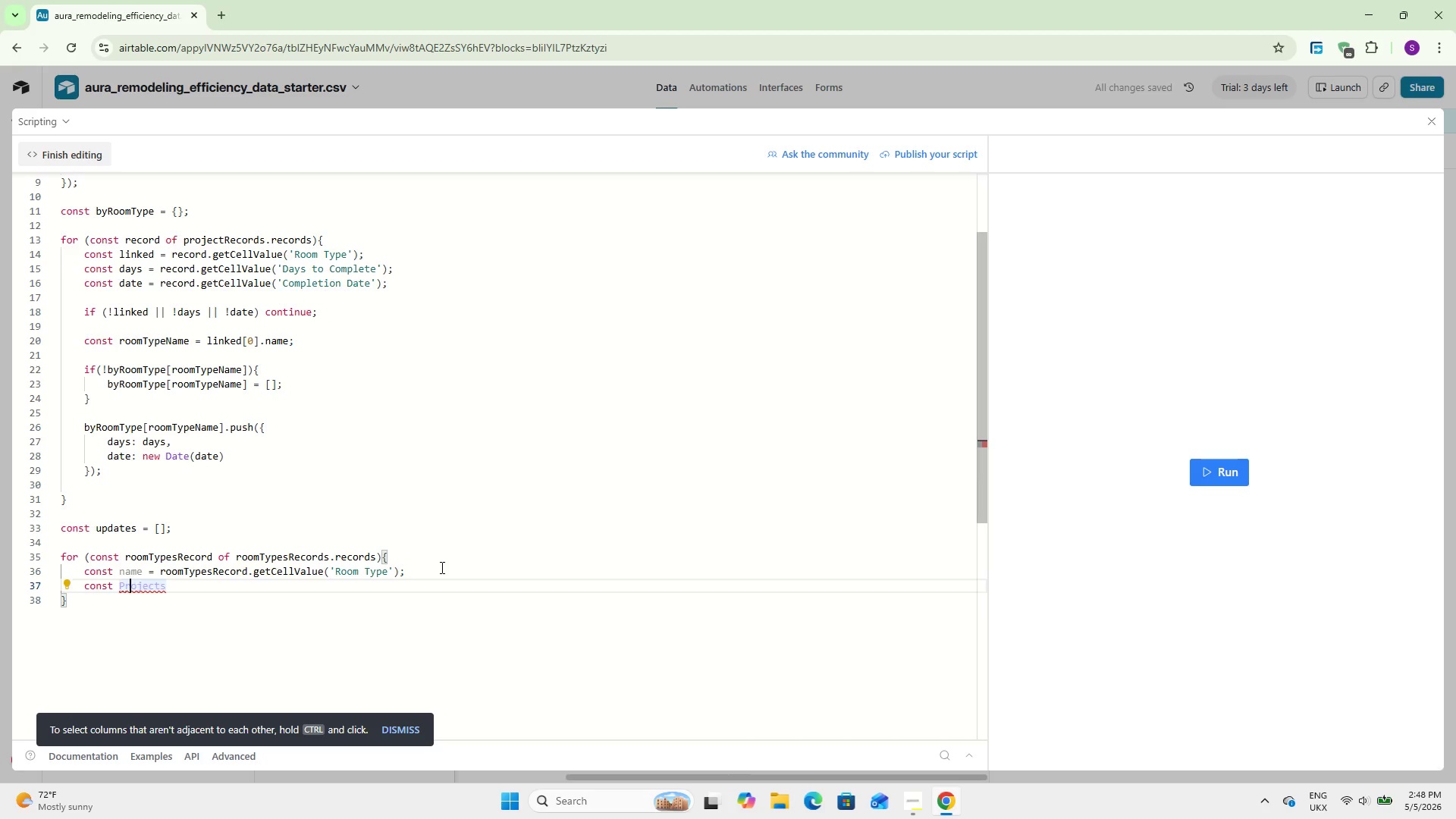 
key(ArrowLeft)
 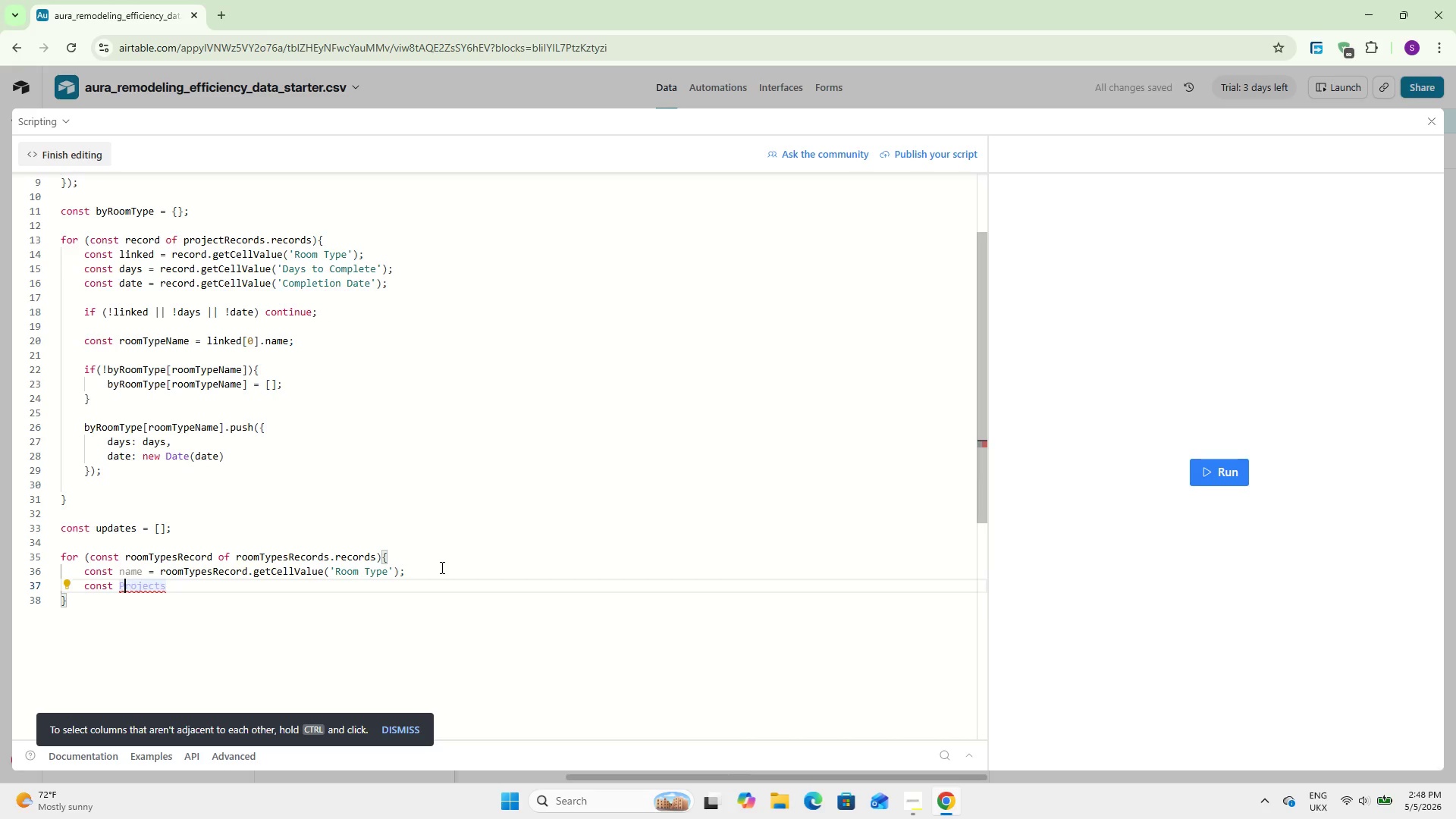 
key(ArrowLeft)
 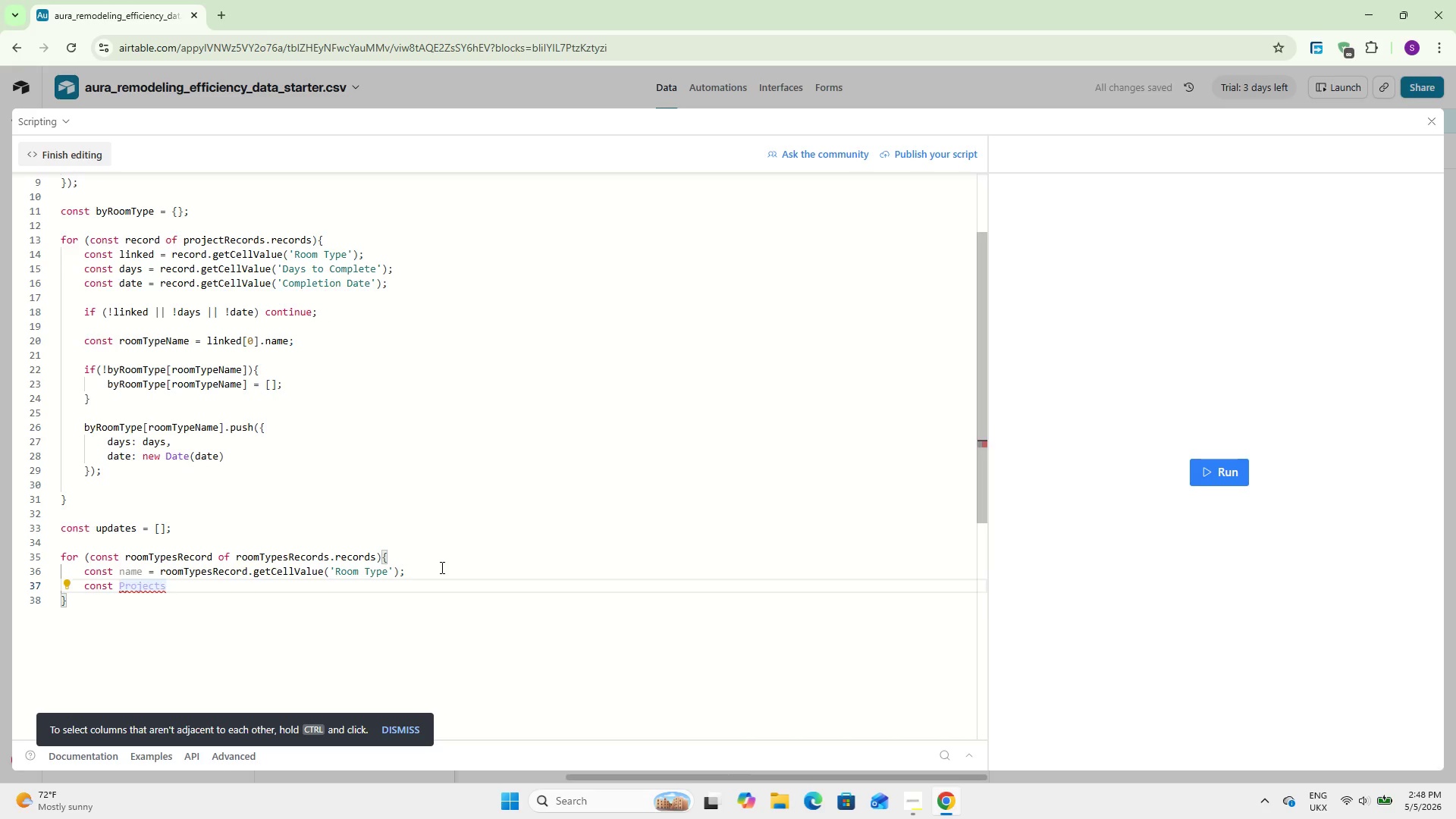 
key(Backspace)
 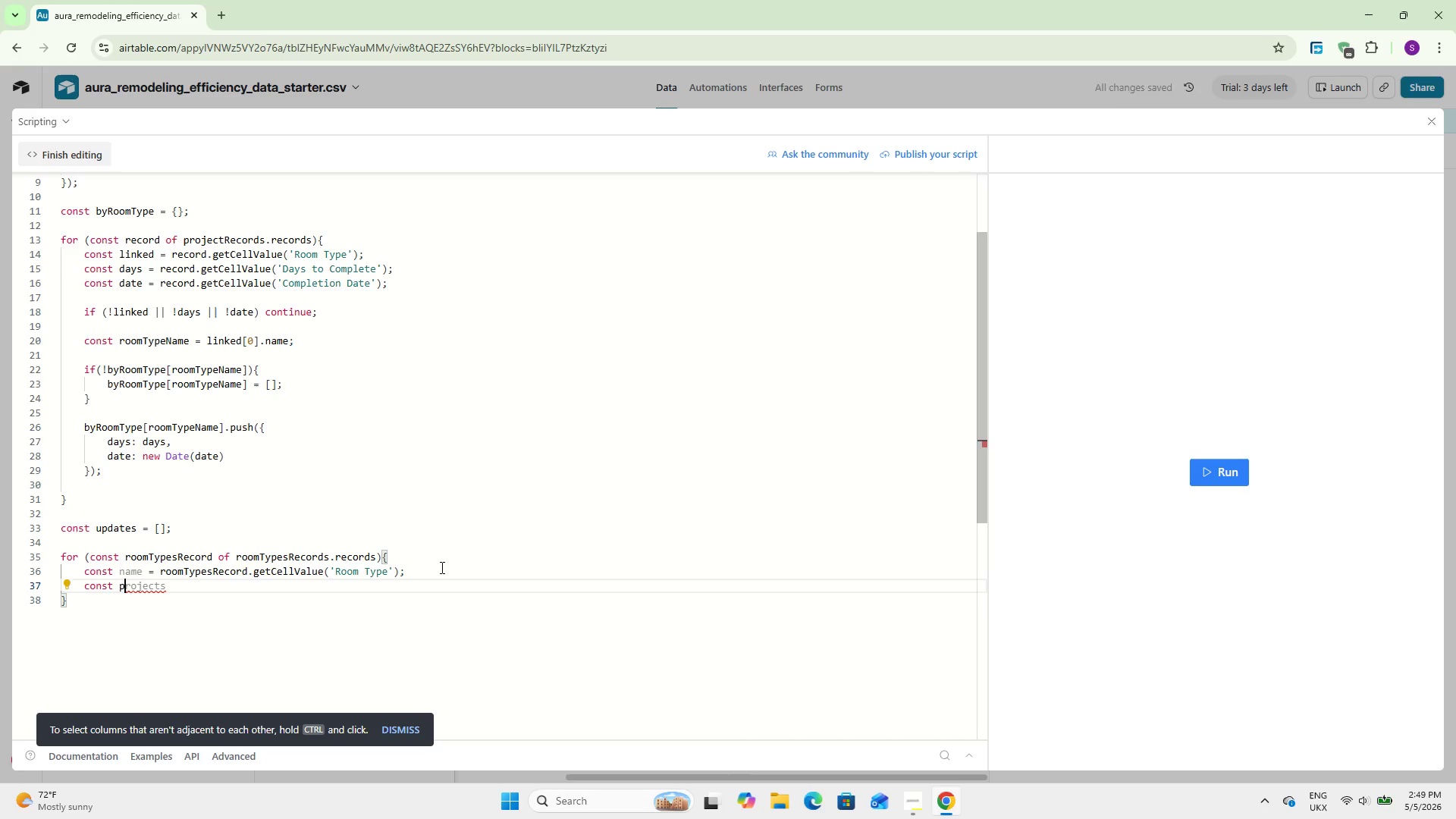 
key(P)
 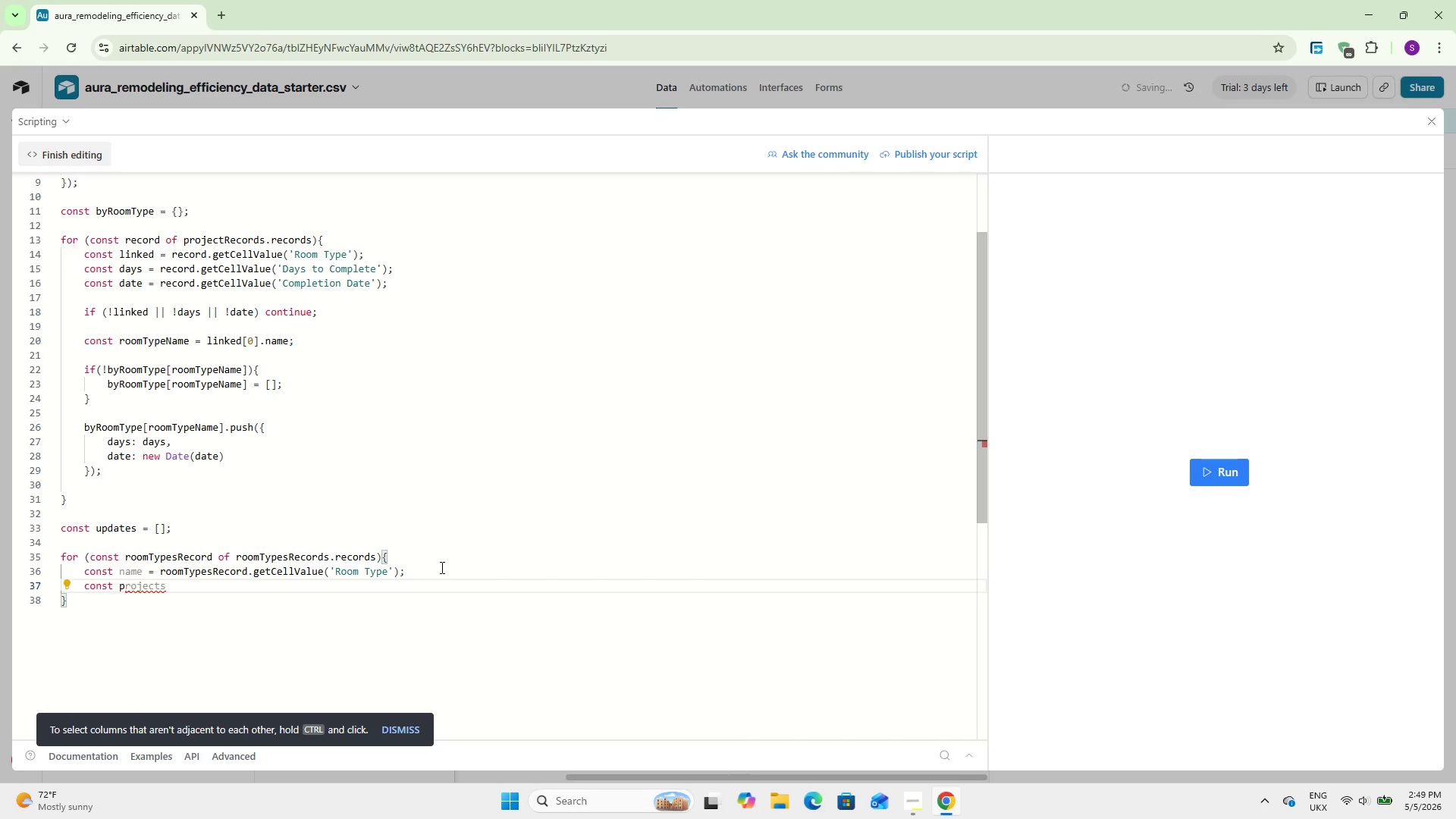 
hold_key(key=ArrowRight, duration=0.56)
 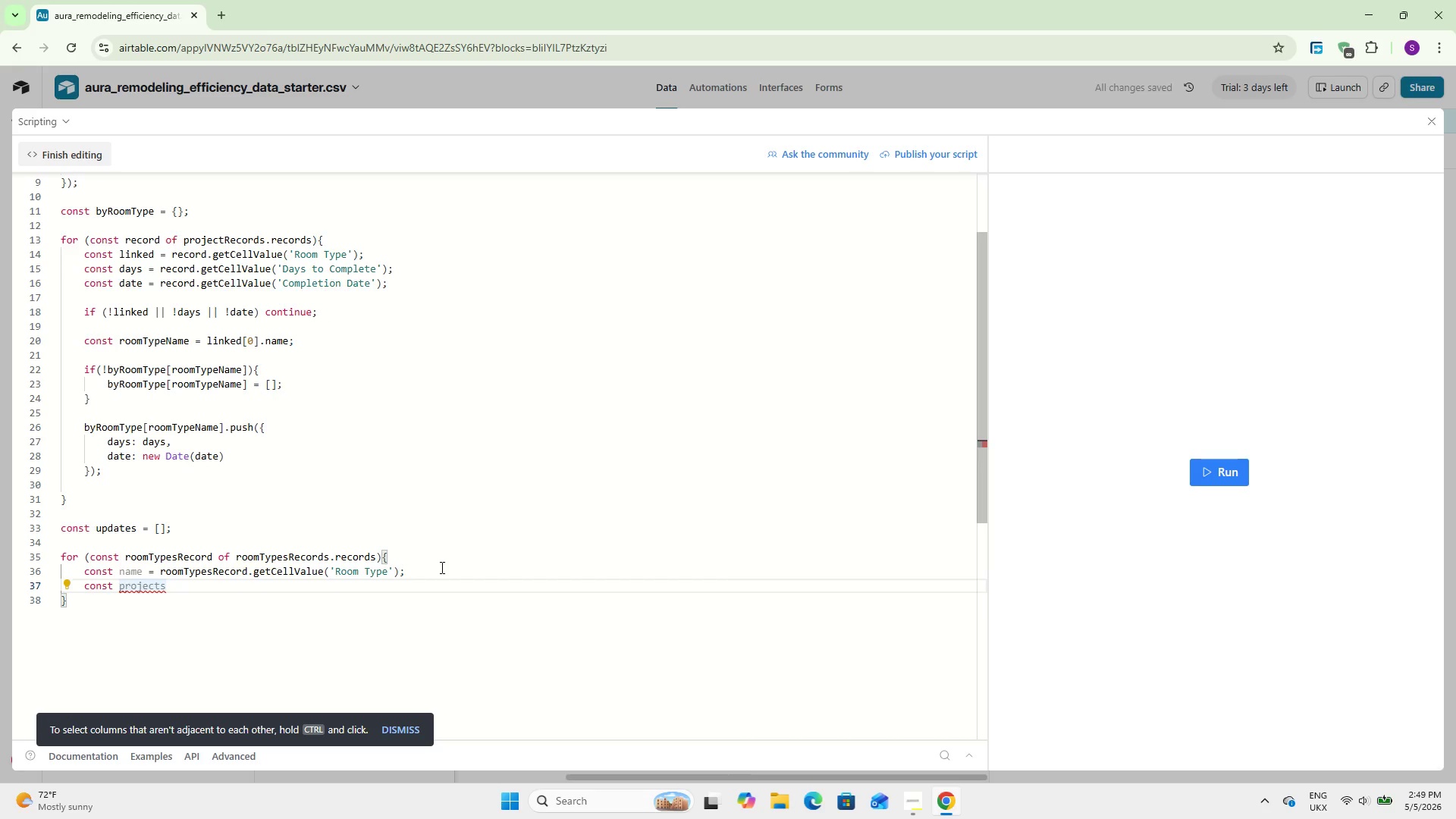 
key(ArrowRight)
 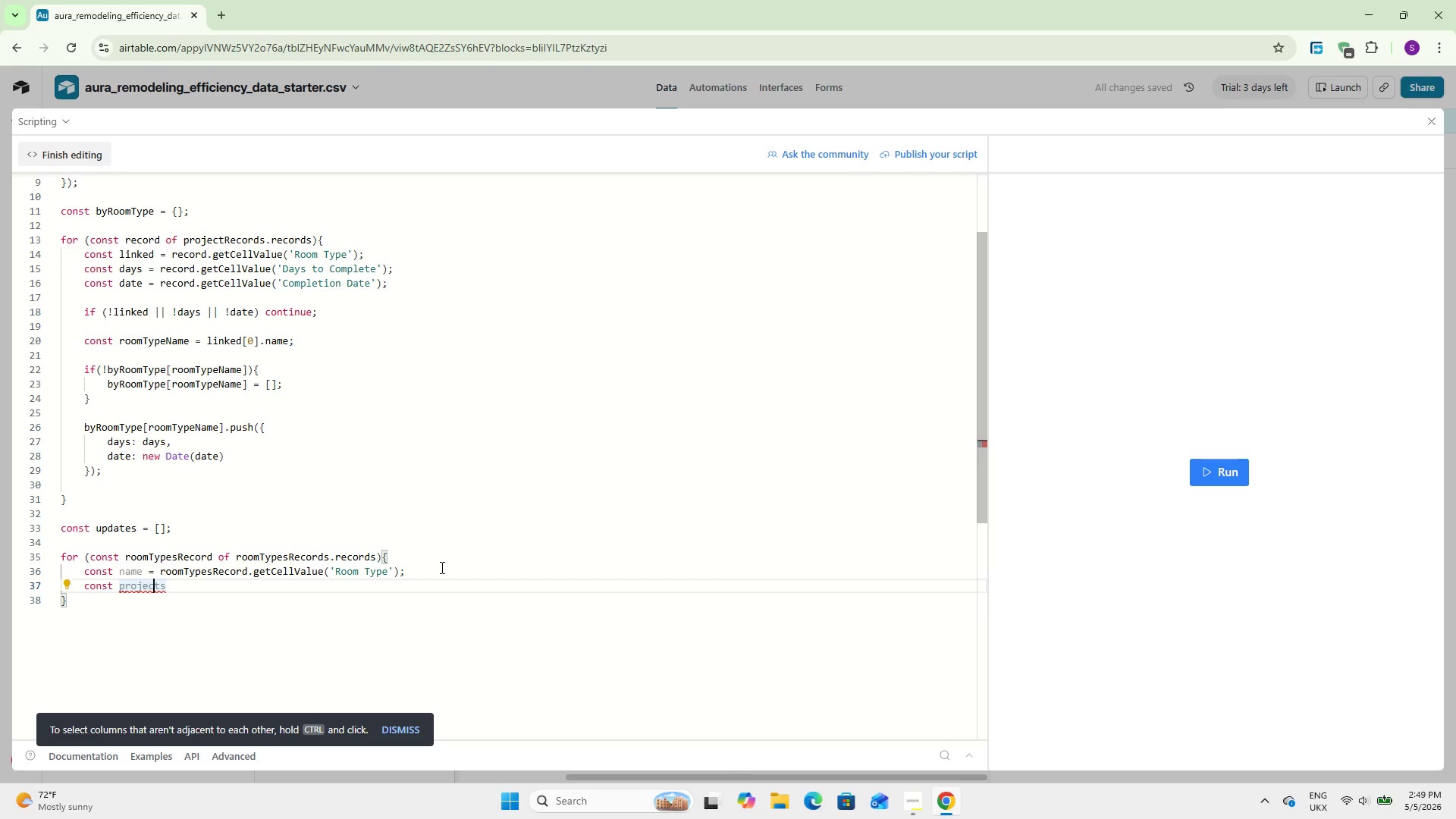 
key(ArrowRight)
 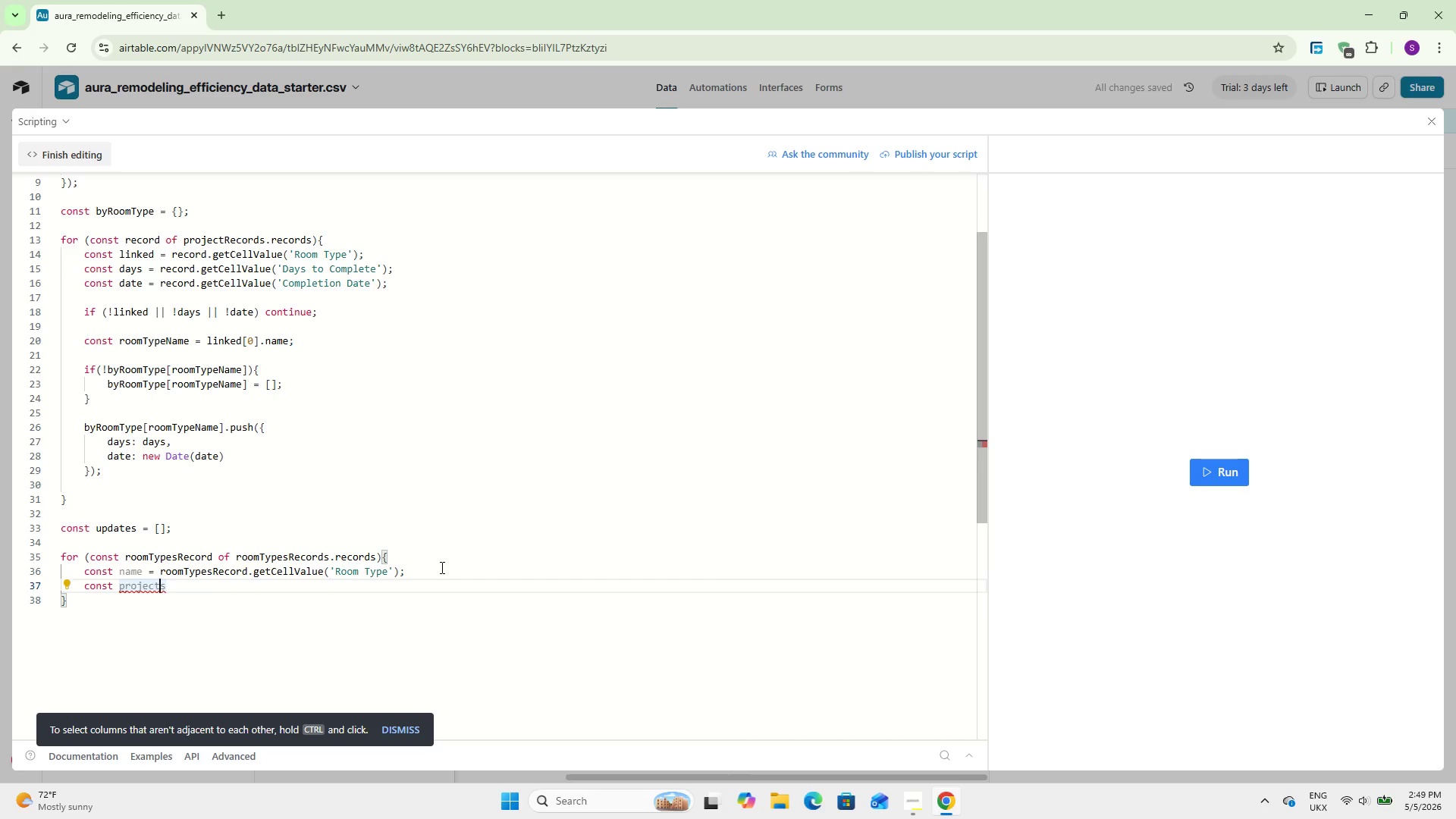 
key(ArrowRight)
 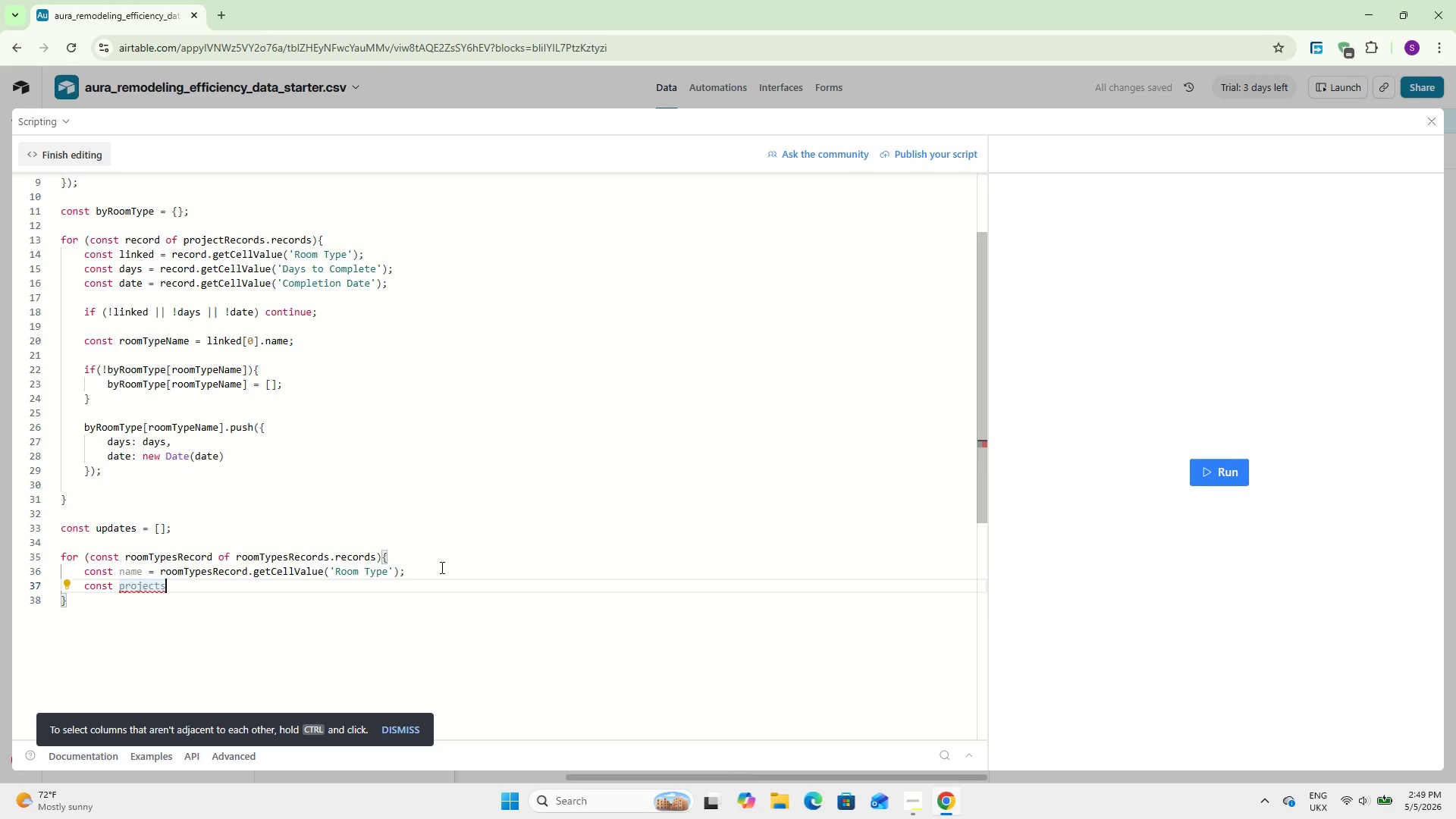 
key(ArrowRight)
 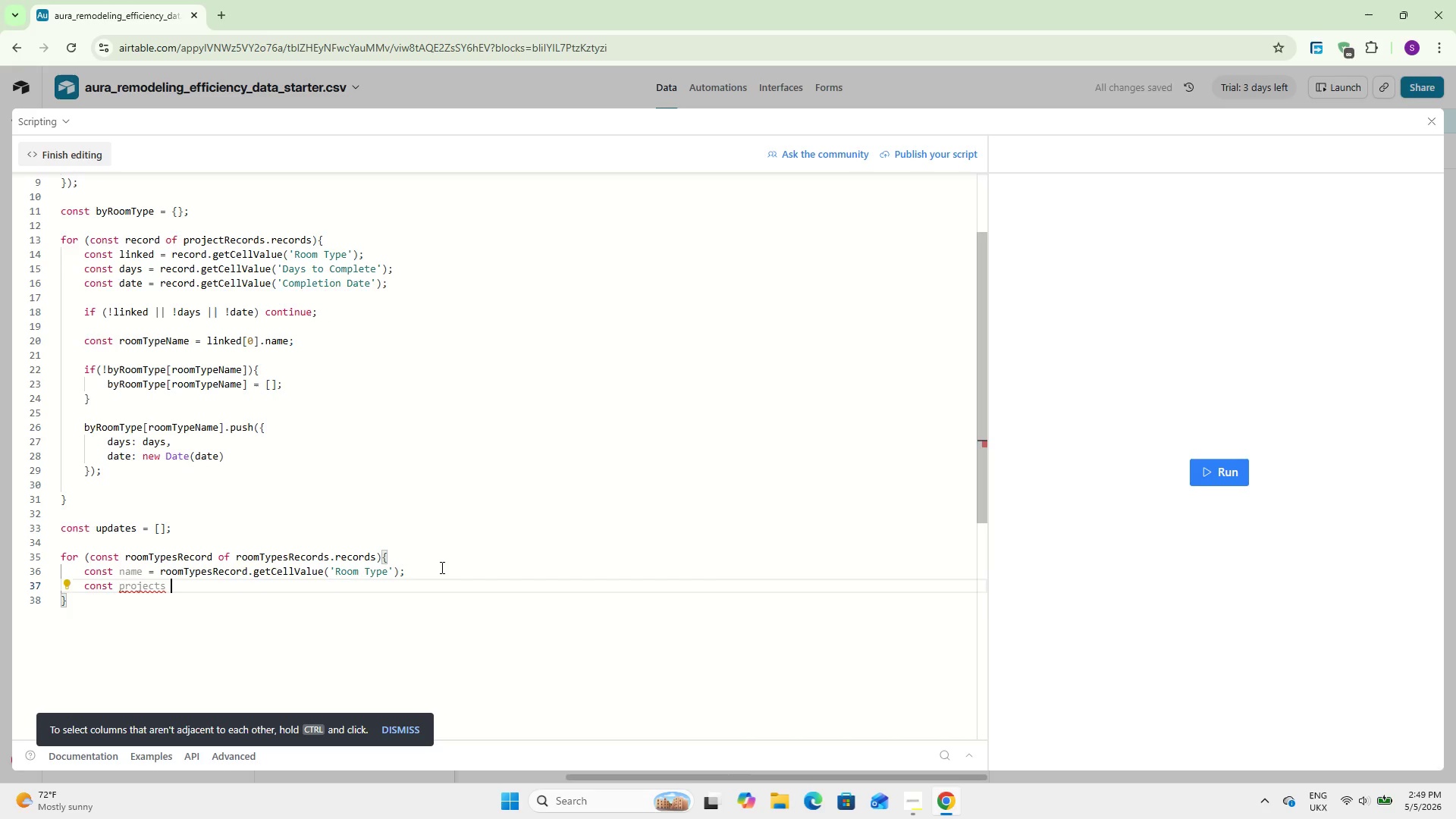 
key(Space)
 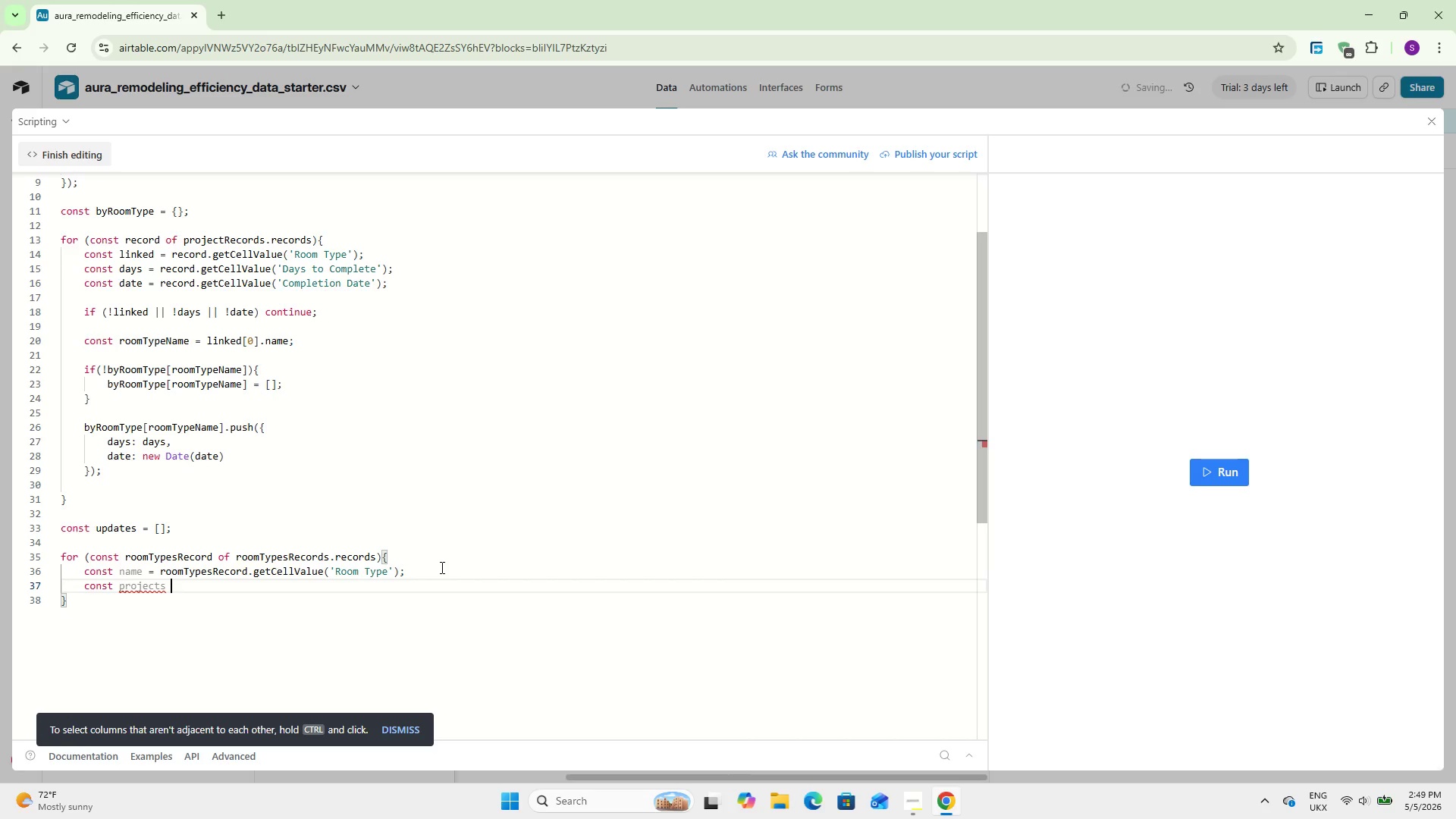 
key(Equal)
 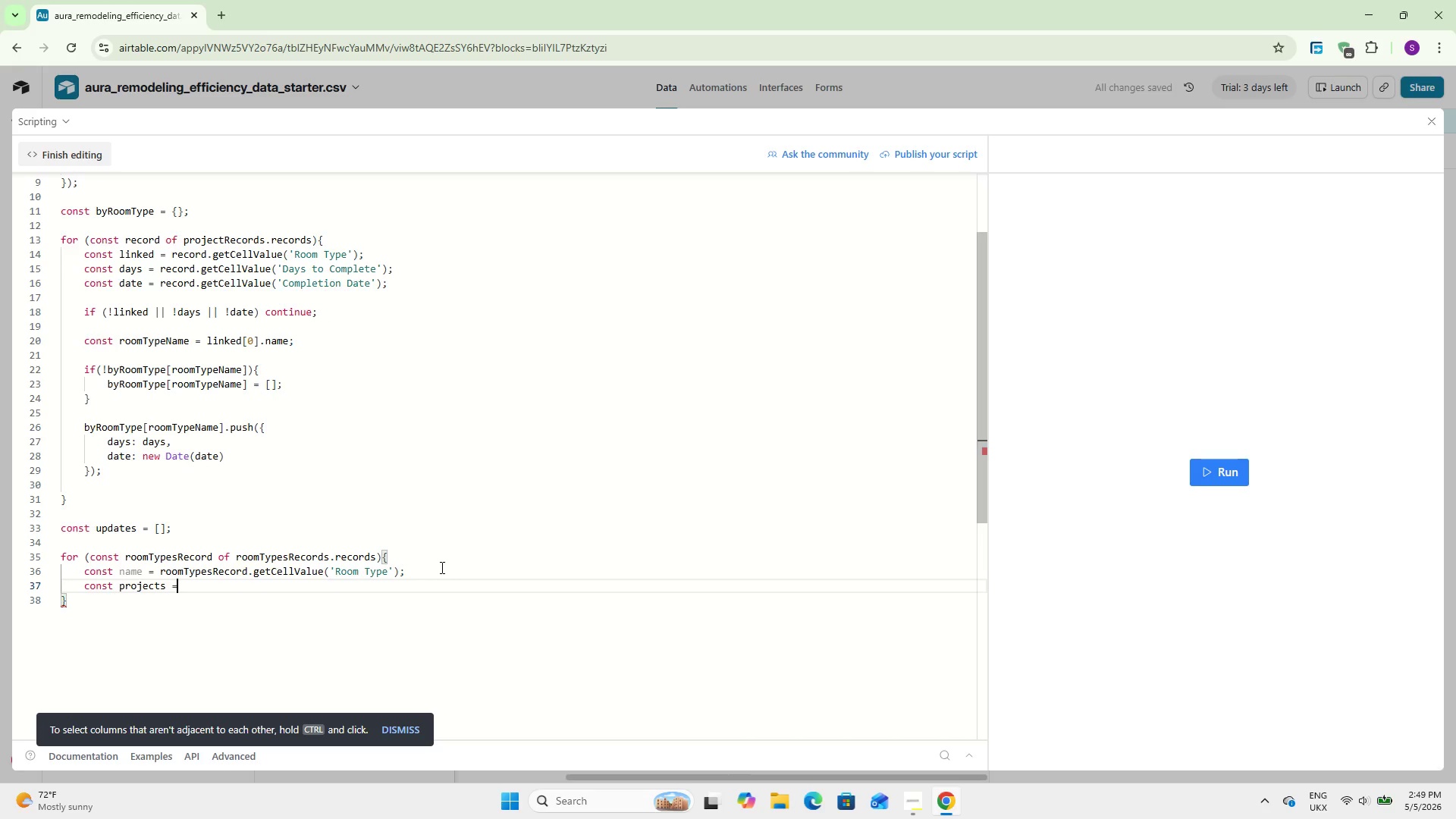 
type( by)
 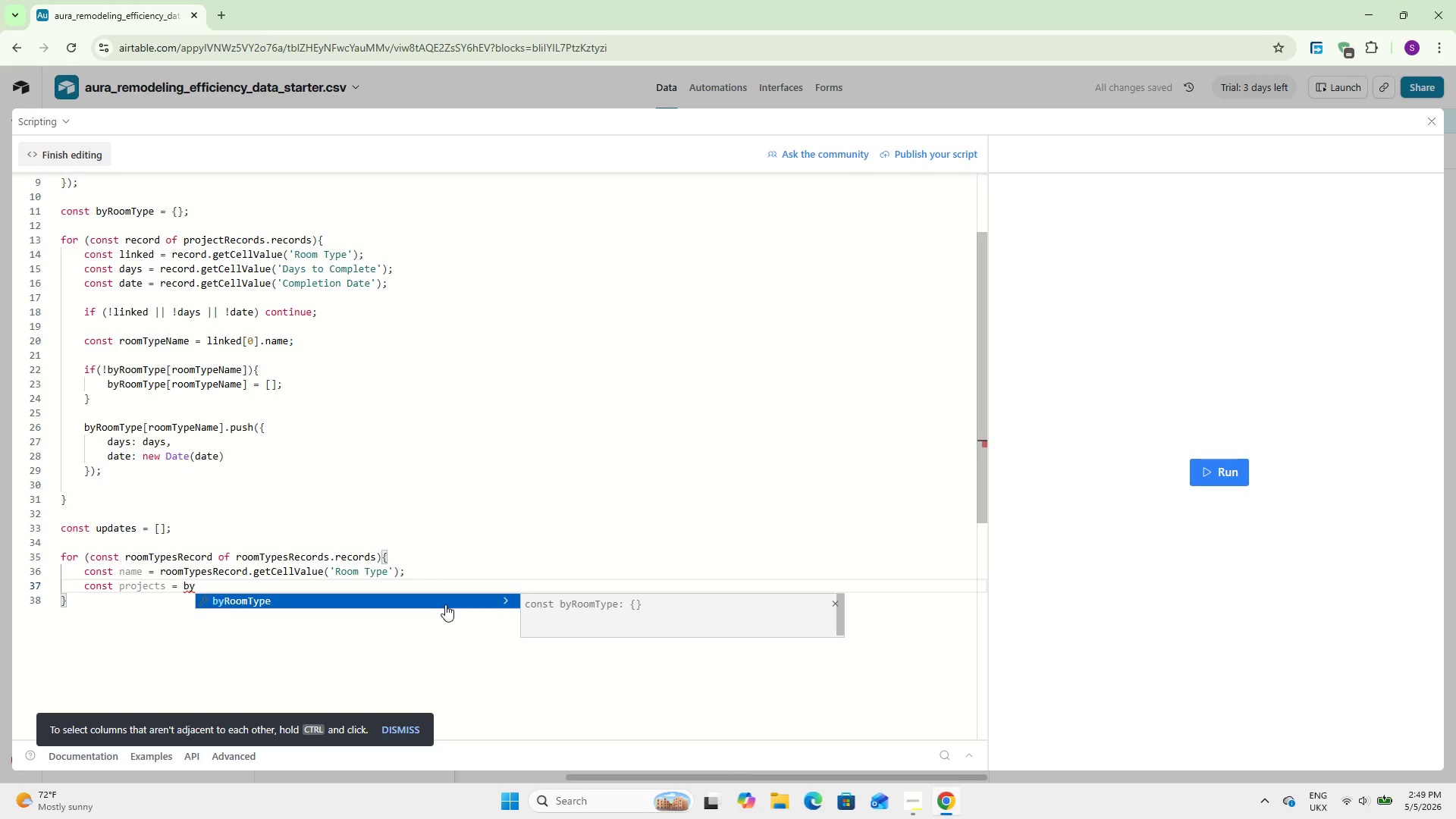 
key(Enter)
 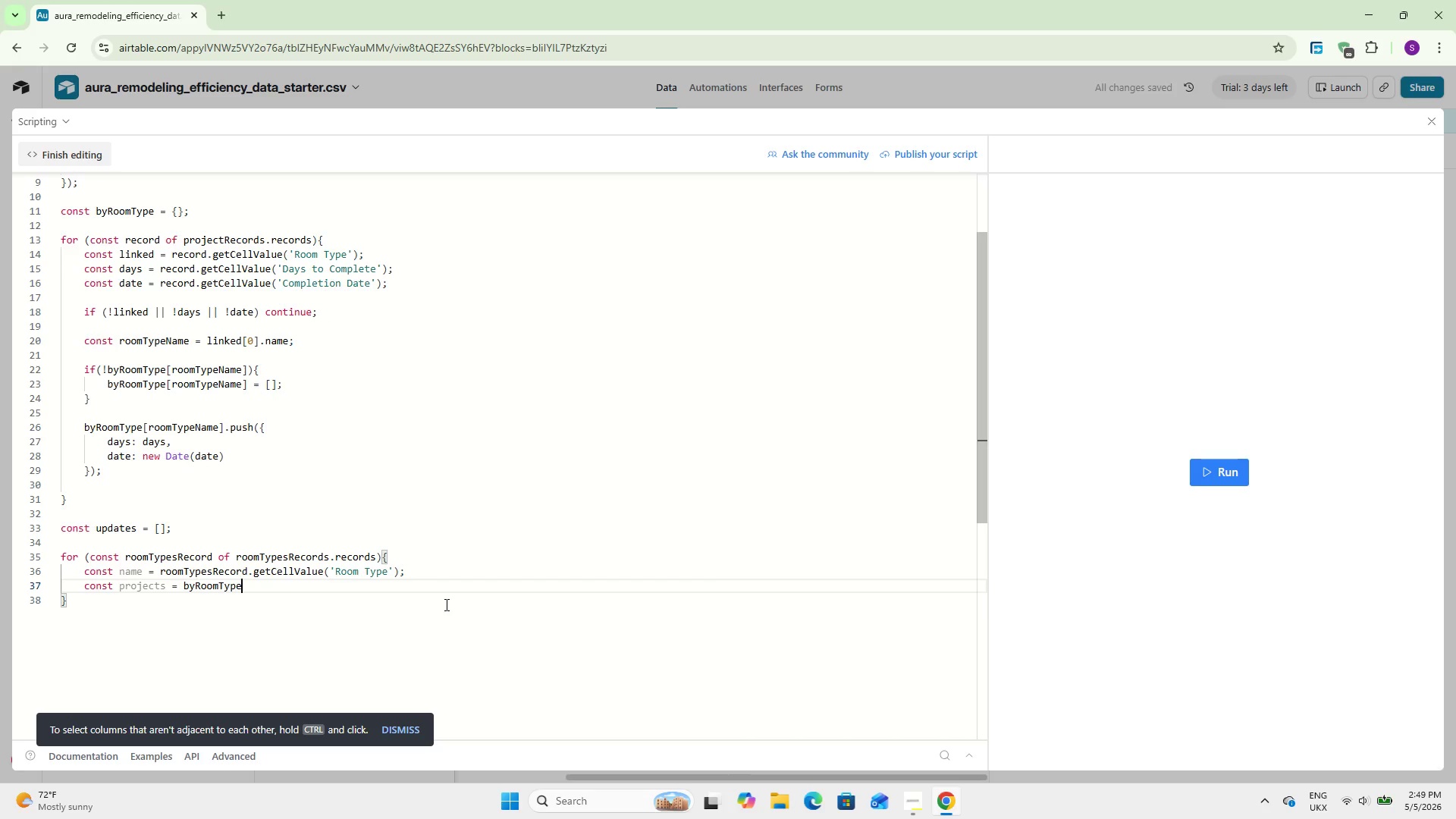 
type([name)
 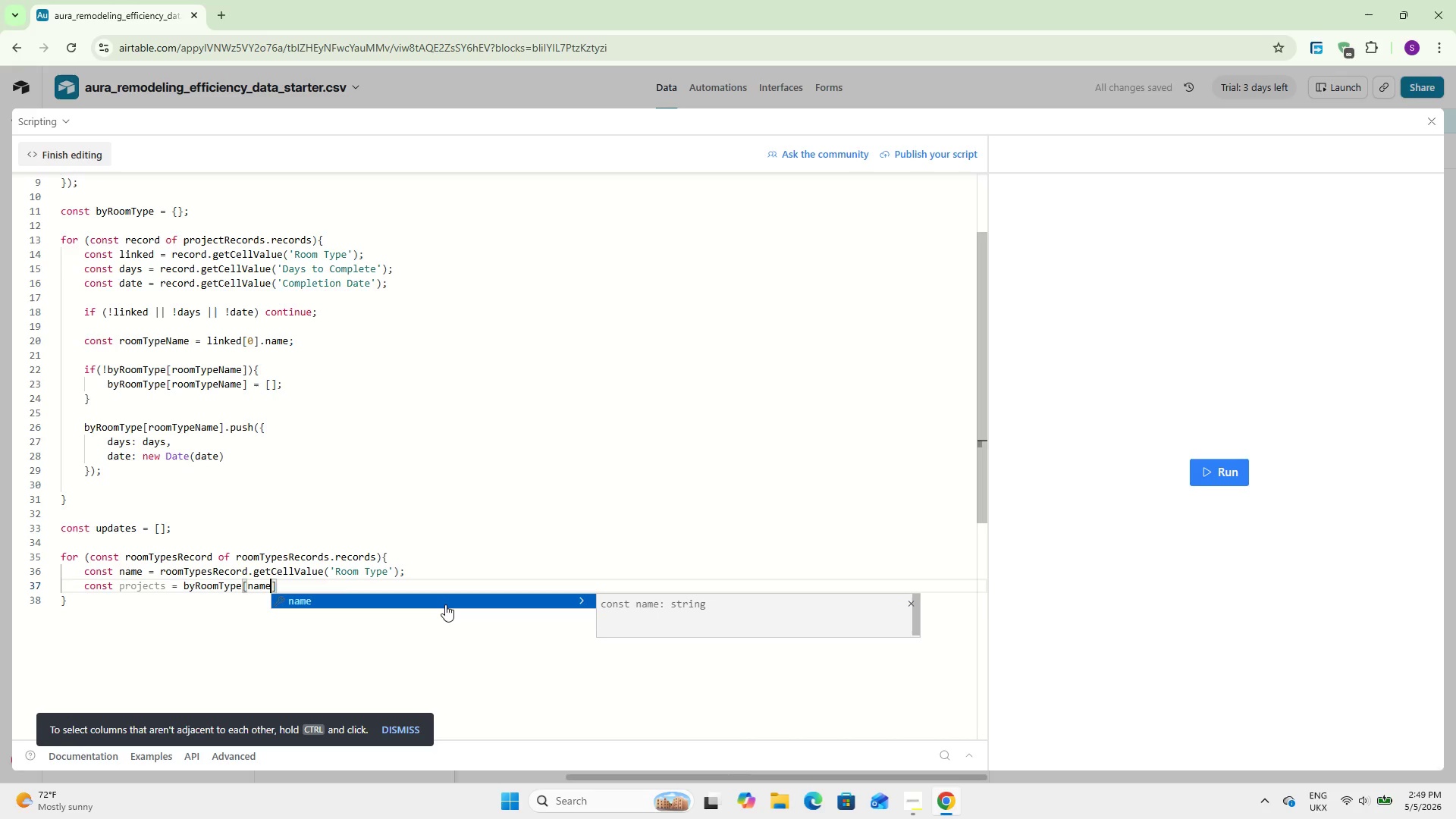 
key(Enter)
 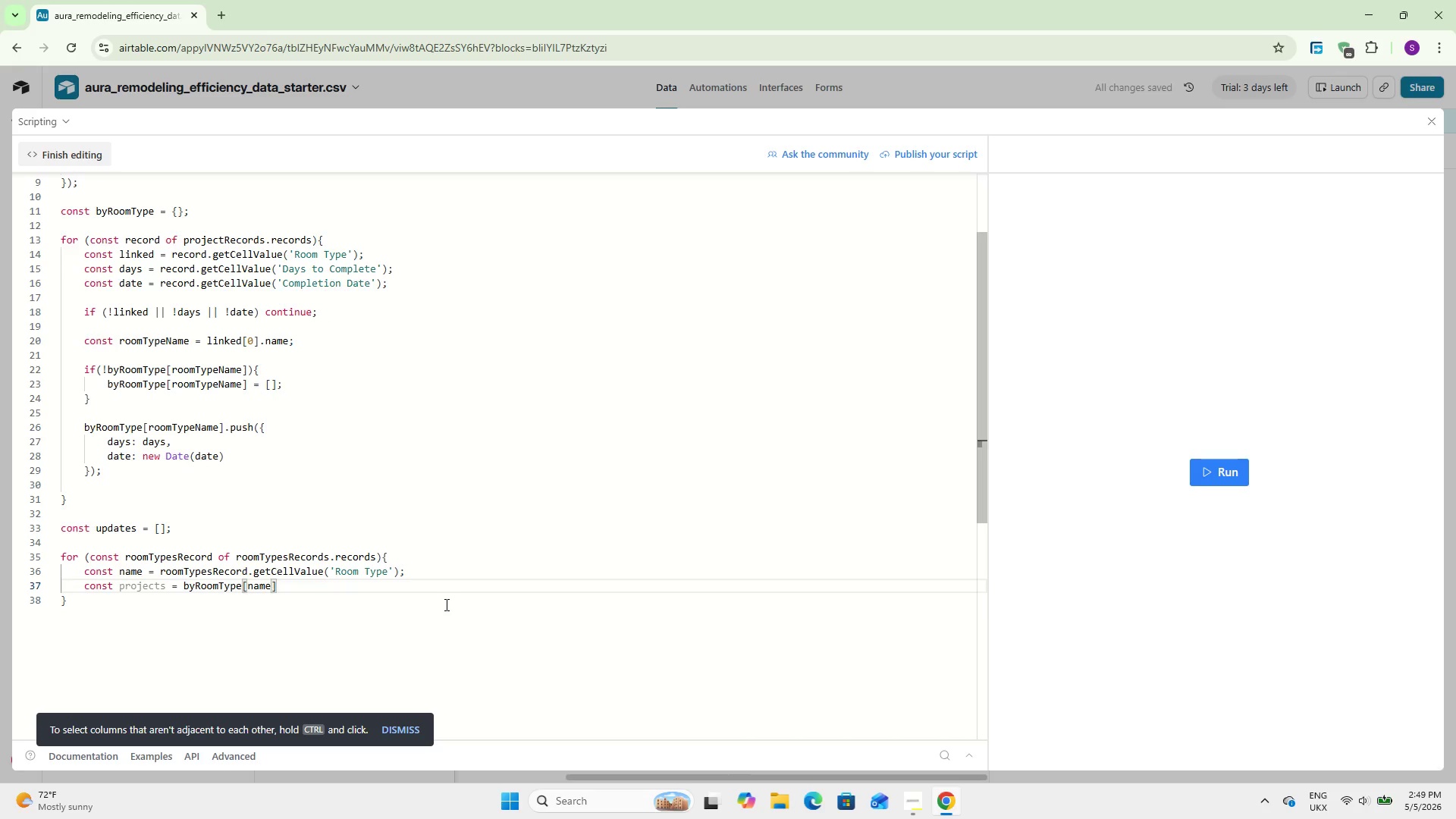 
key(ArrowRight)
 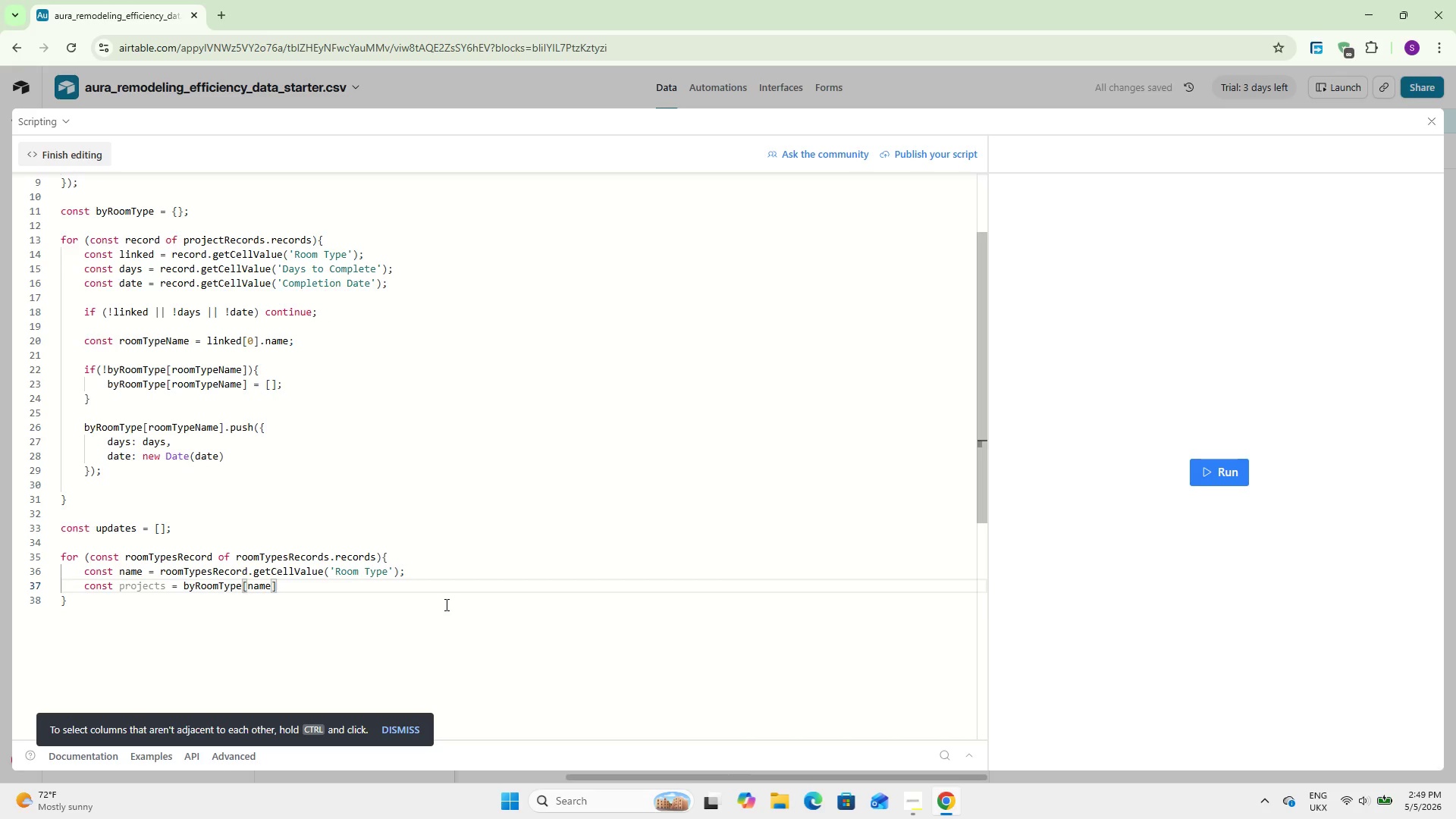 
key(Space)
 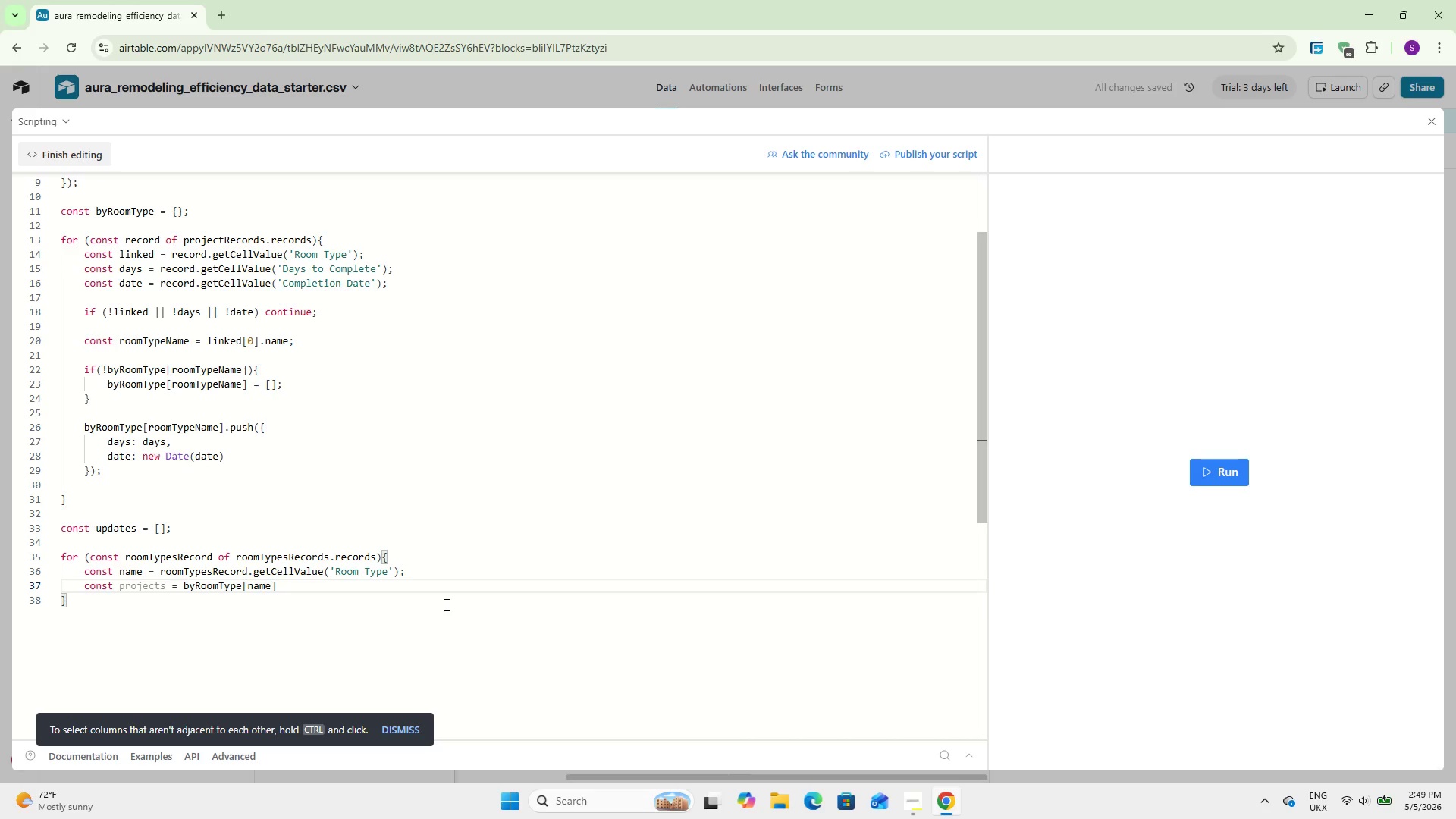 
wait(8.31)
 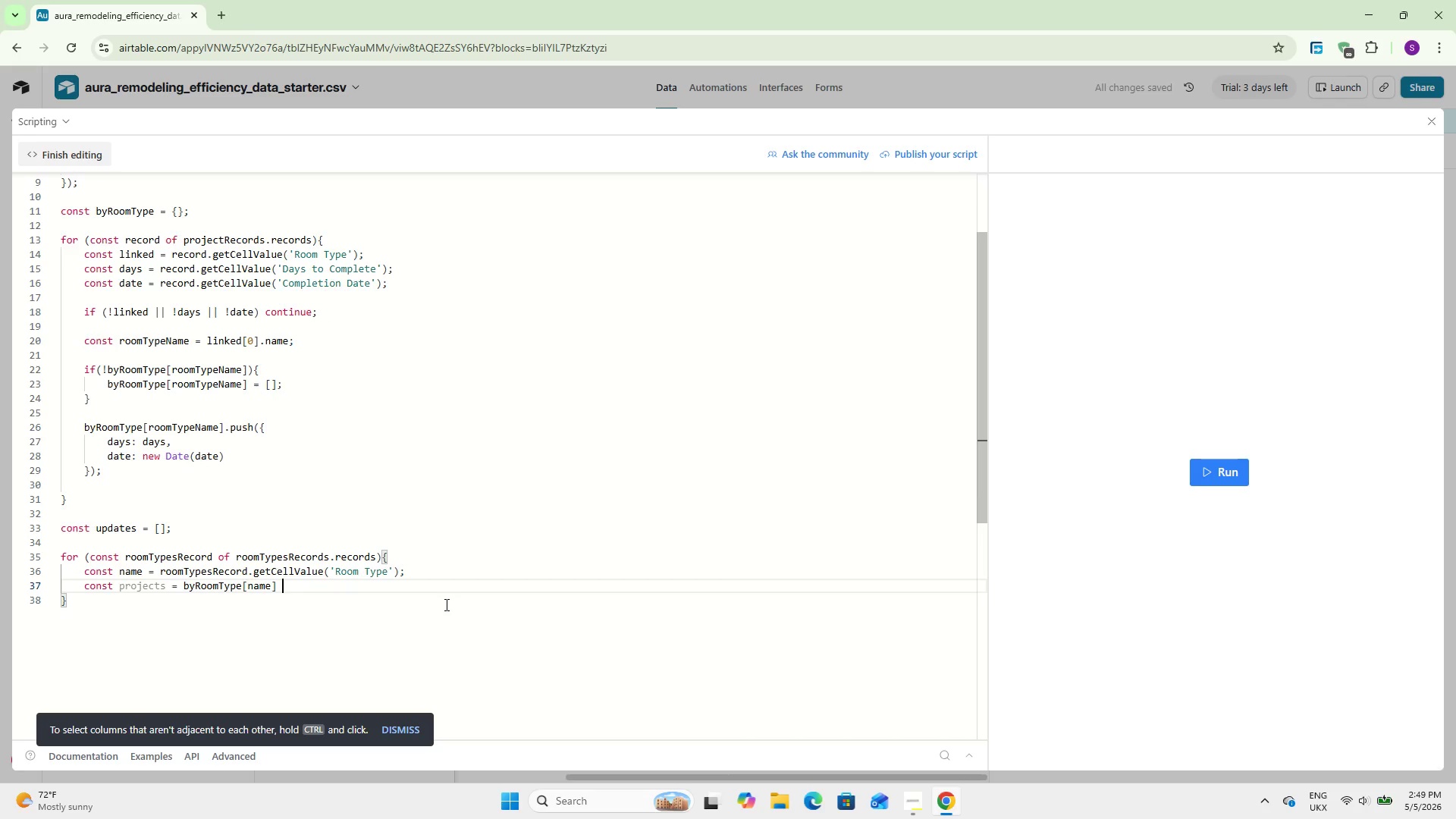 
key(Shift+Backslash)
 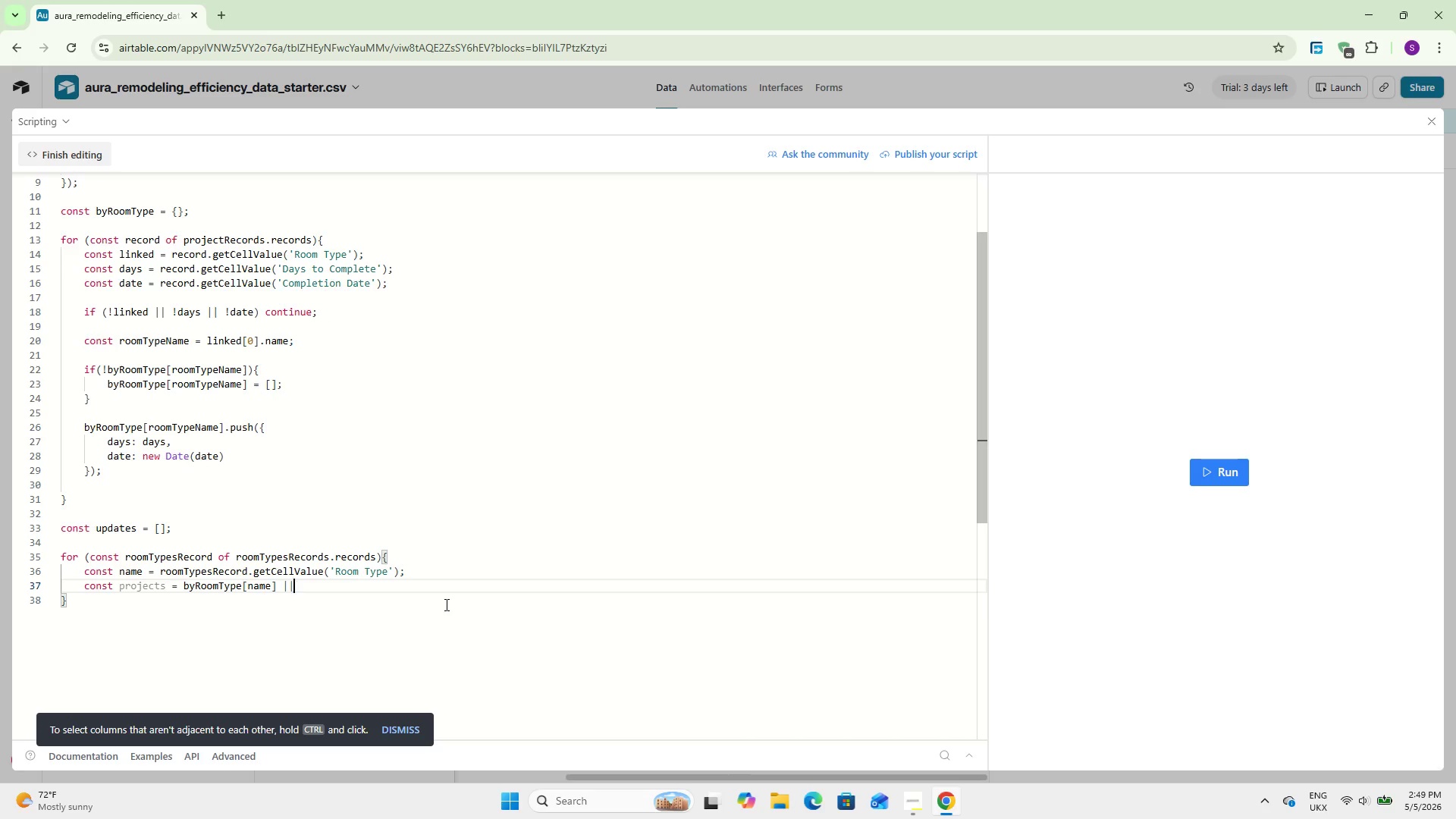 
key(Shift+Backslash)
 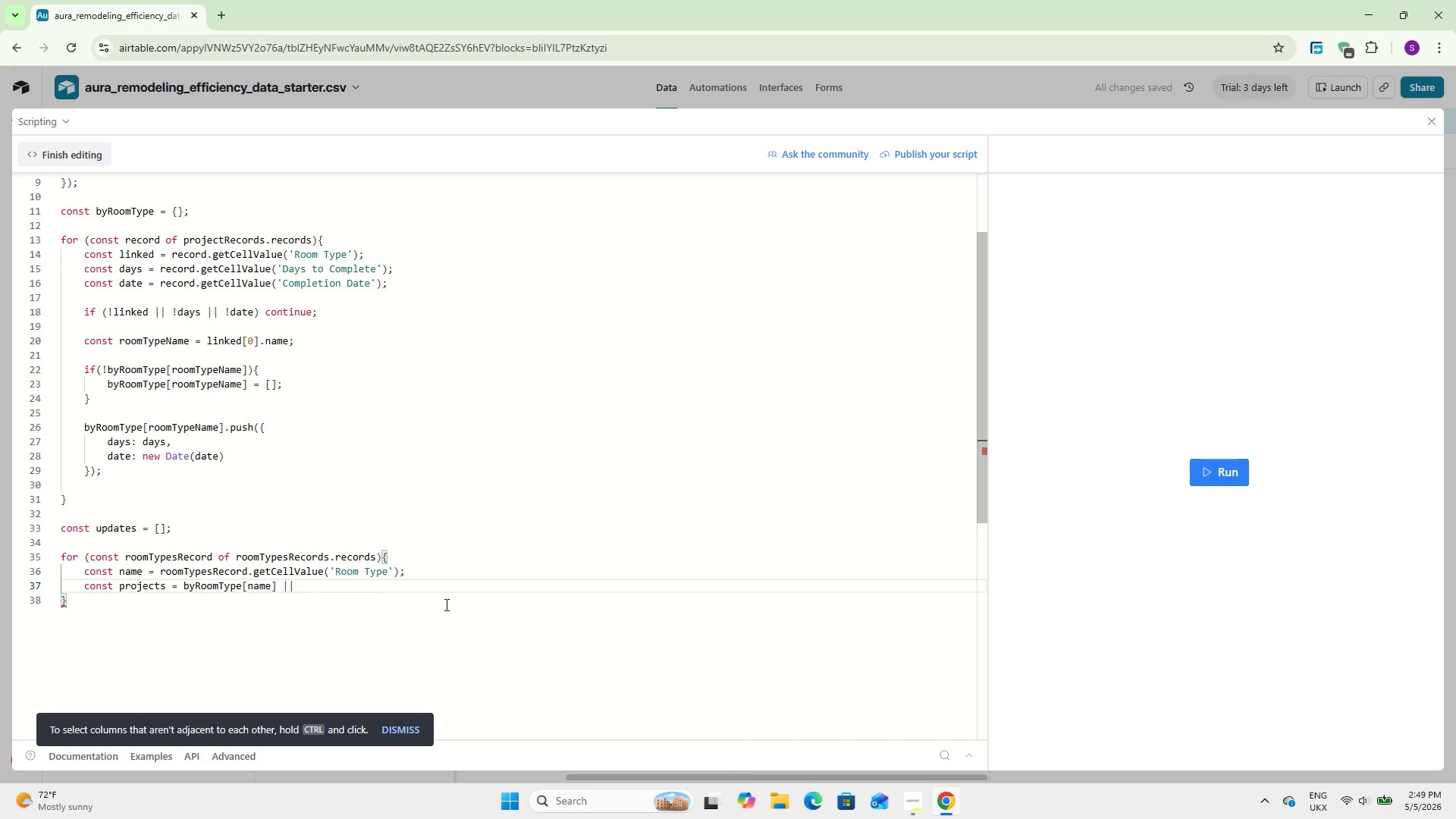 
wait(5.02)
 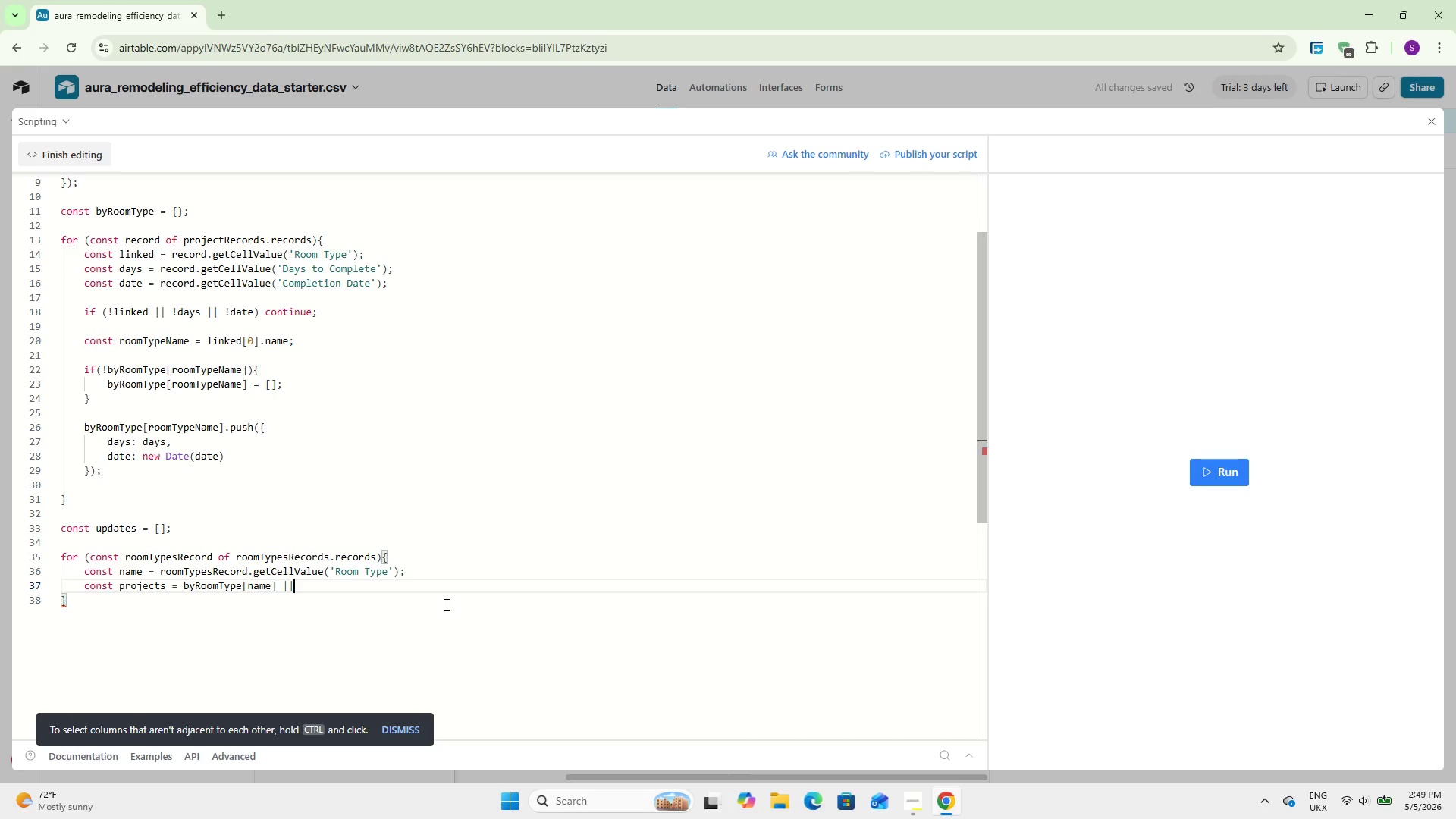 
key(Space)
 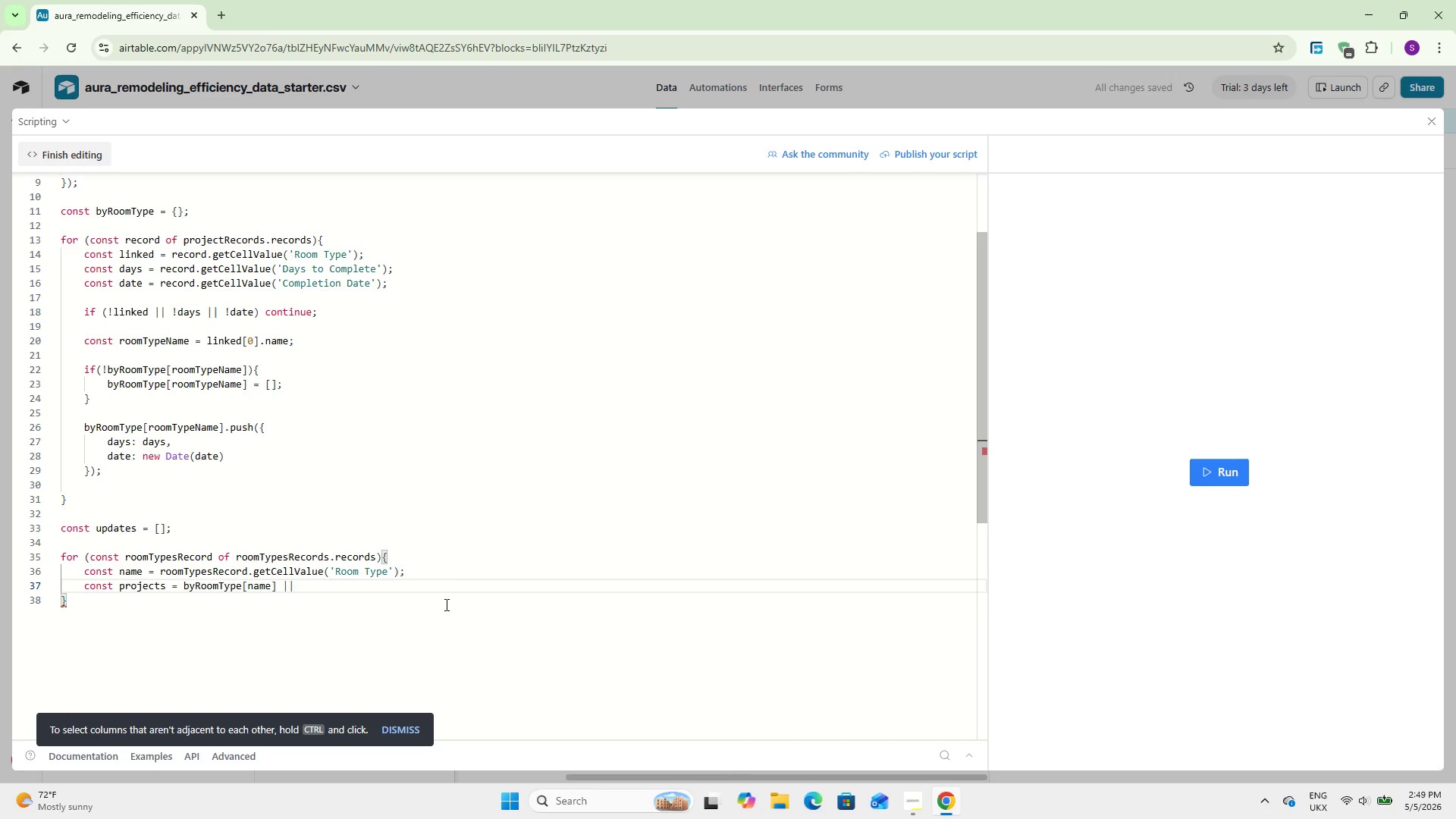 
key(BracketLeft)
 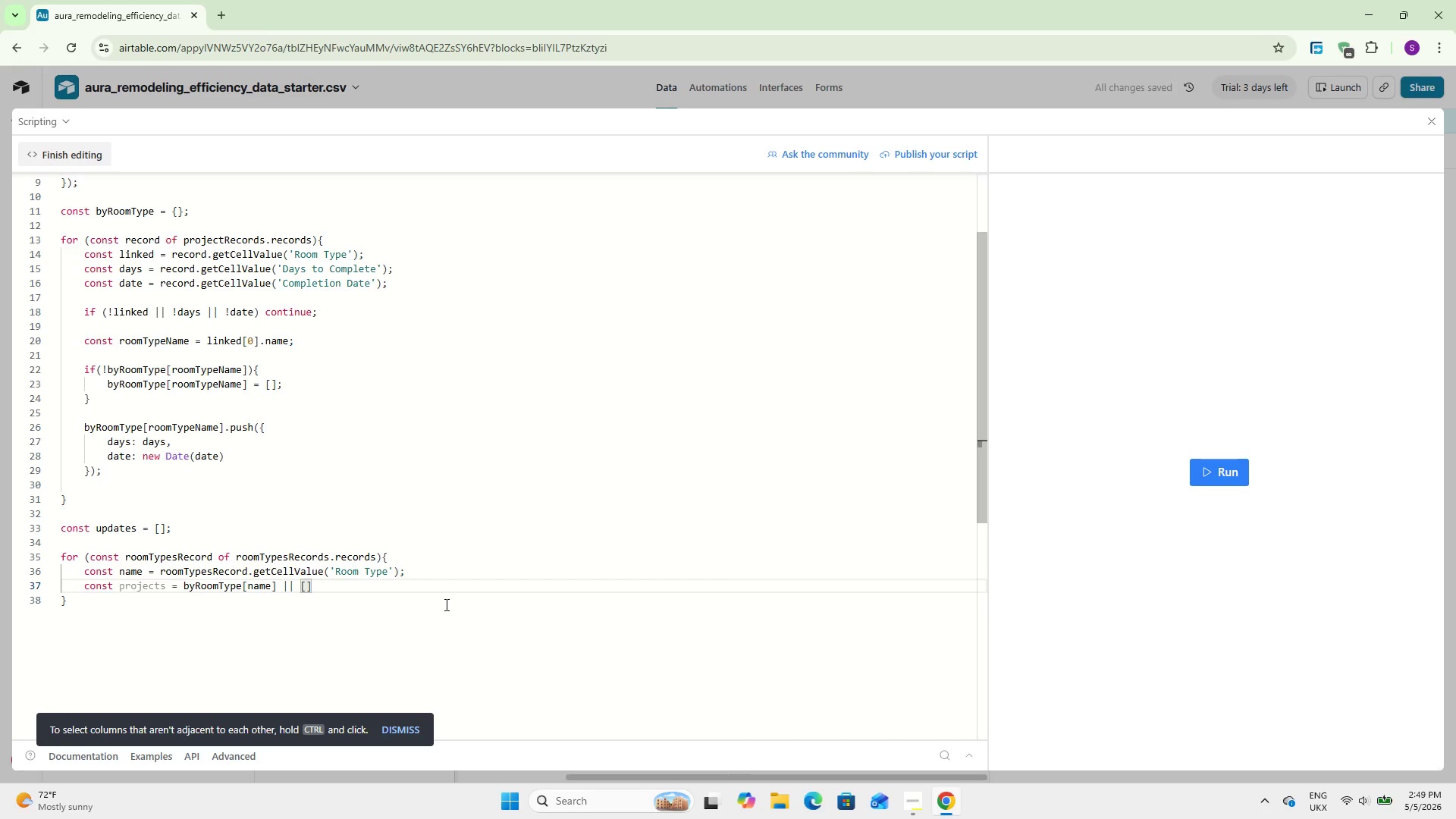 
key(ArrowRight)
 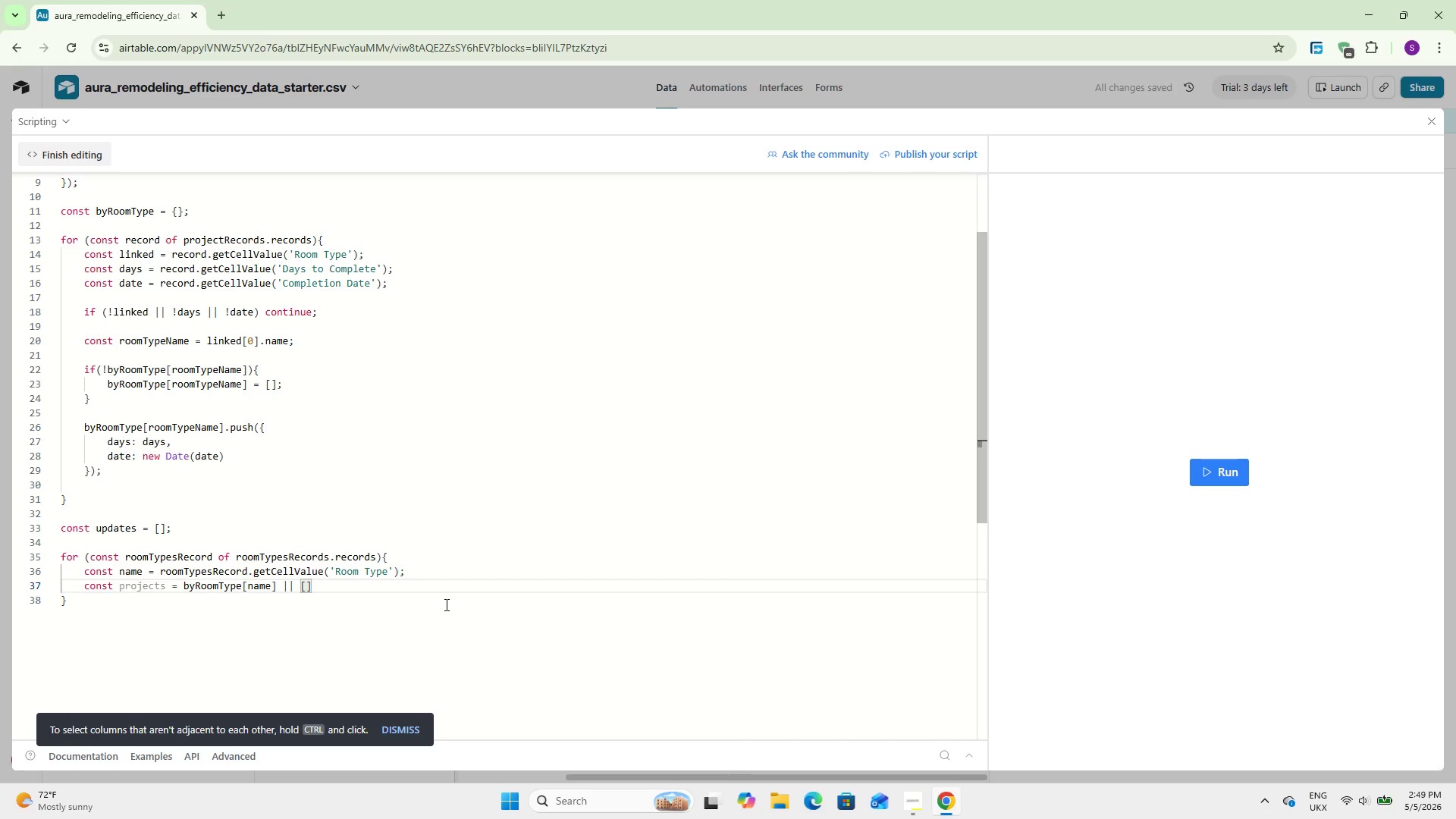 
key(Semicolon)
 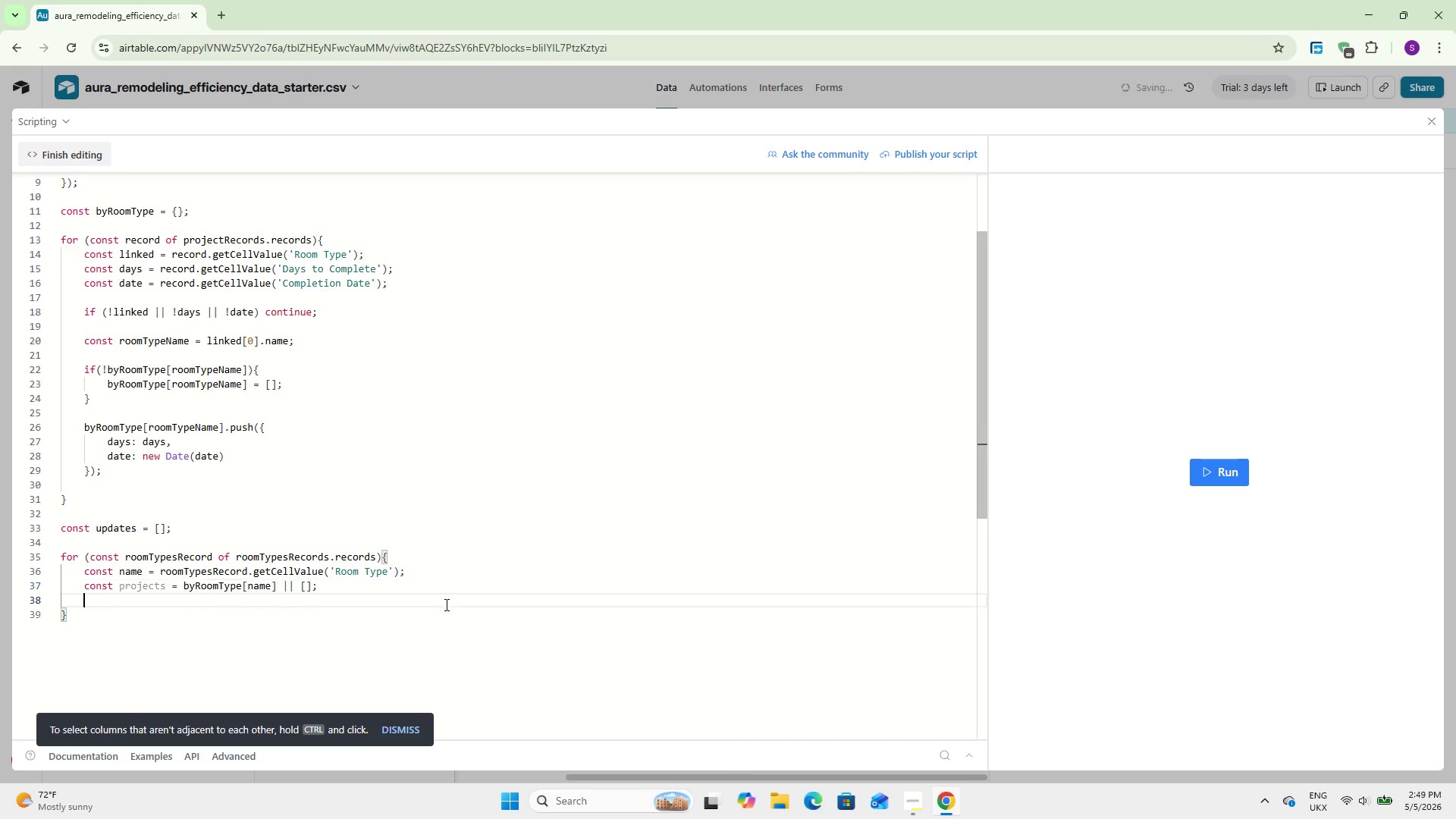 
key(Enter)
 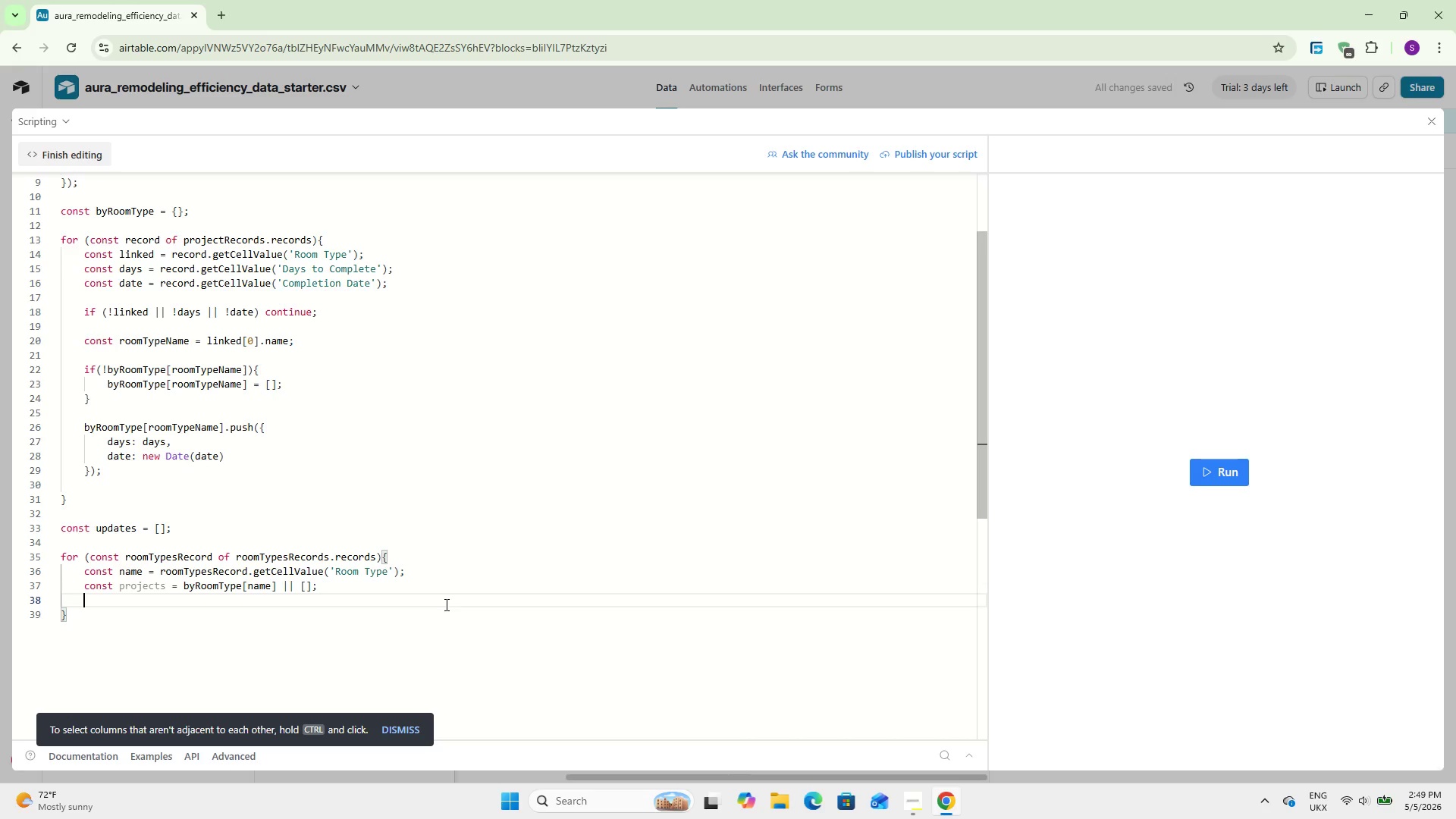 
key(Enter)
 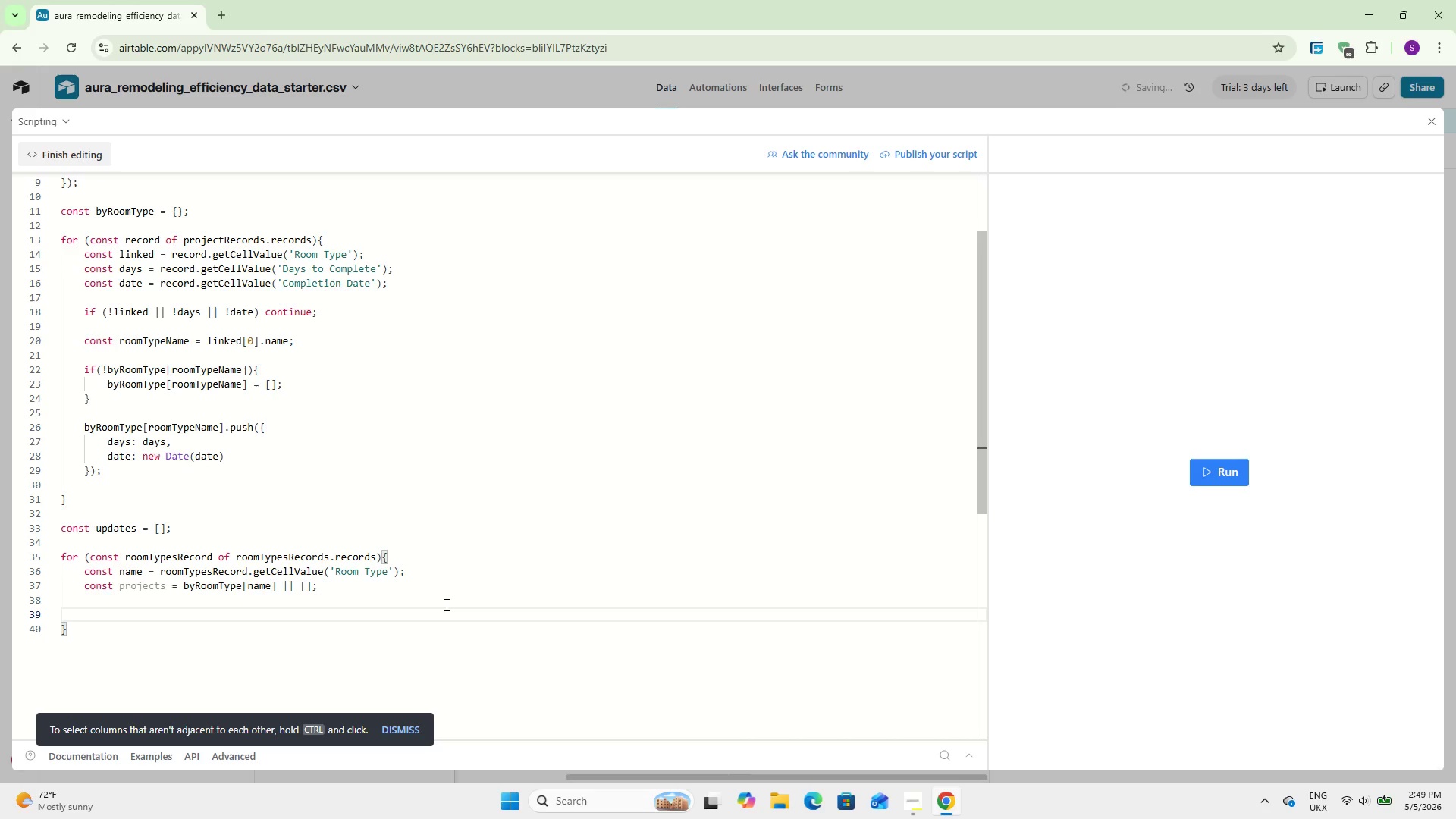 
type(proj)
 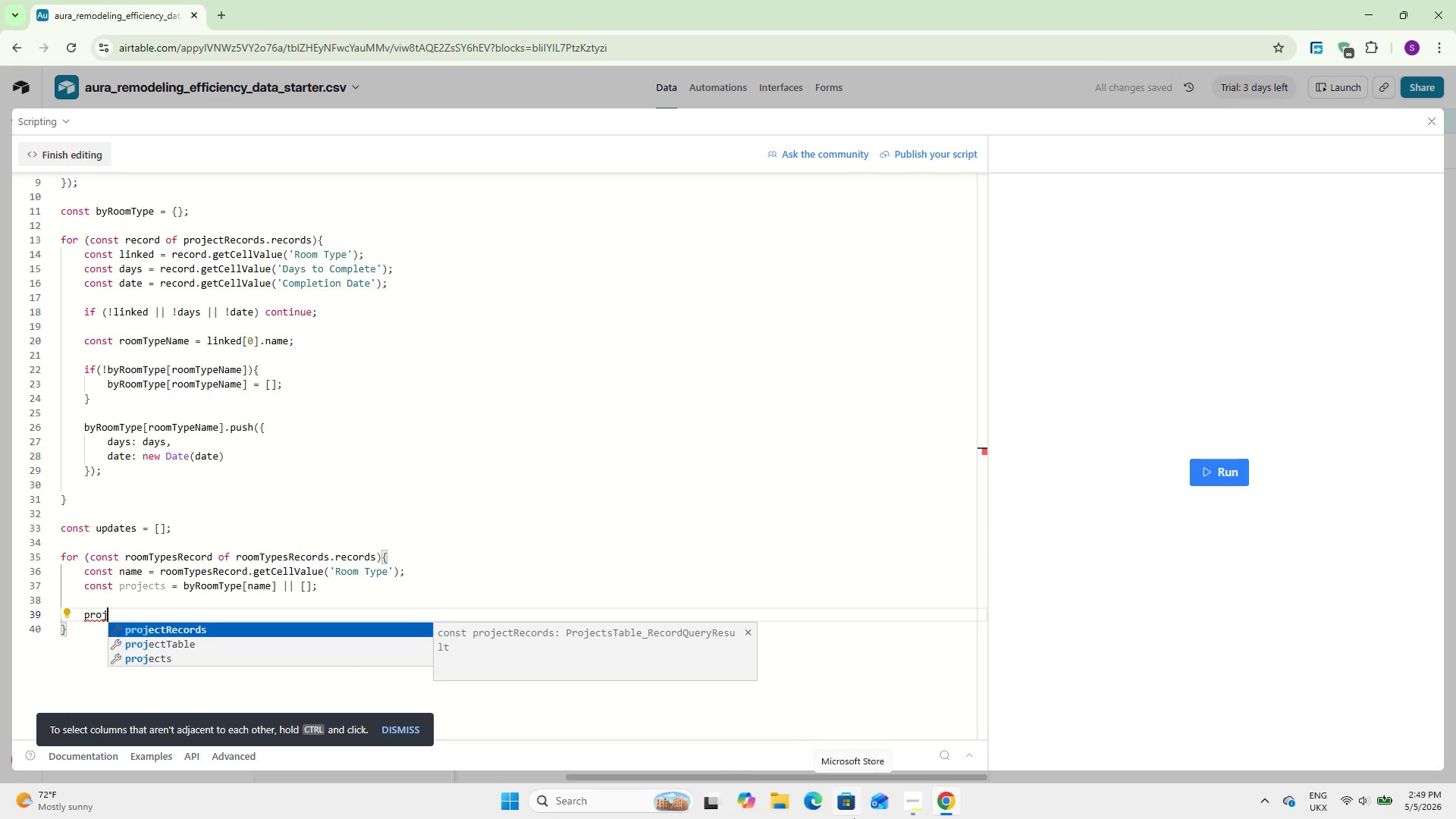 
key(ArrowDown)
 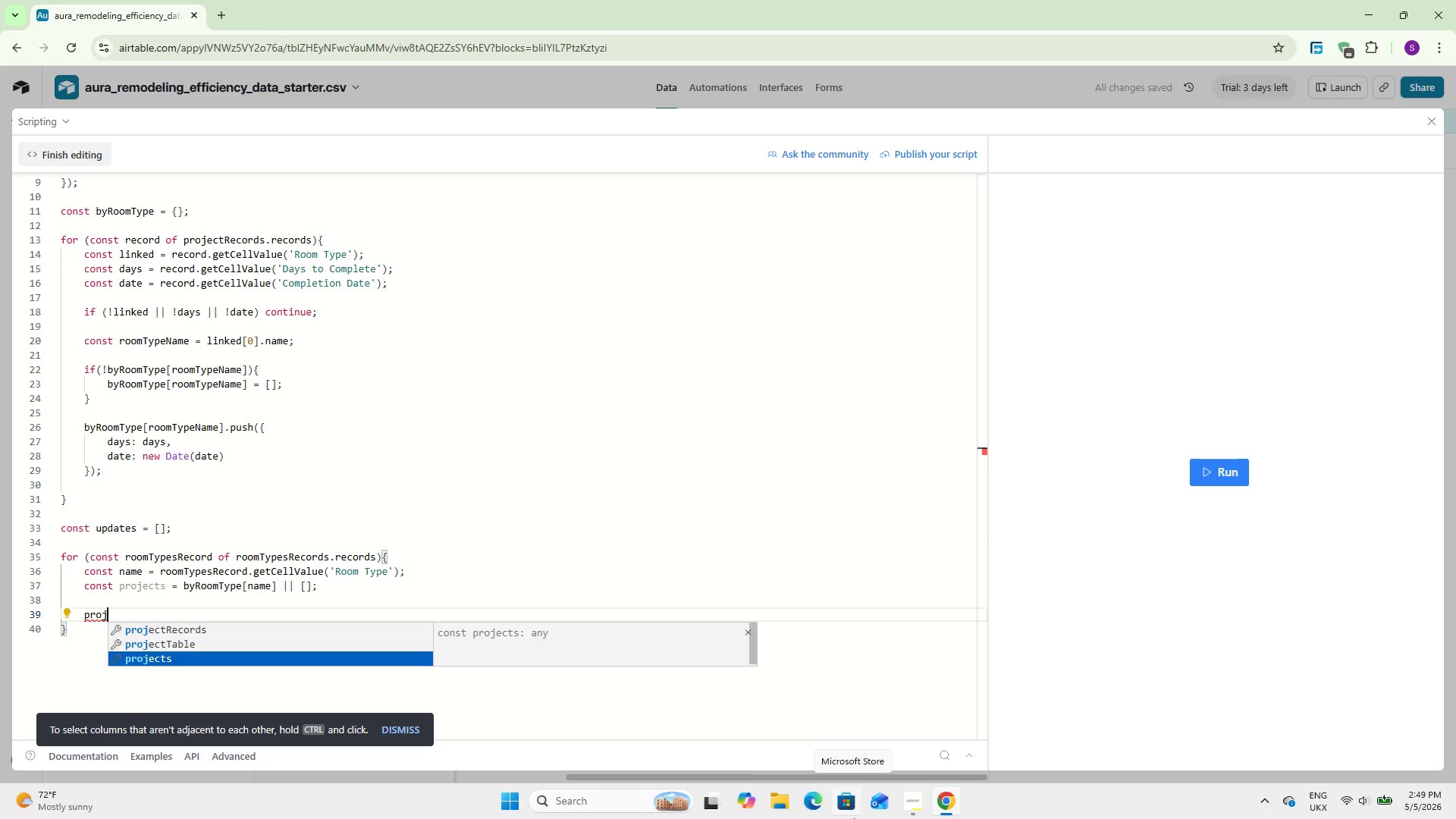 
key(ArrowDown)
 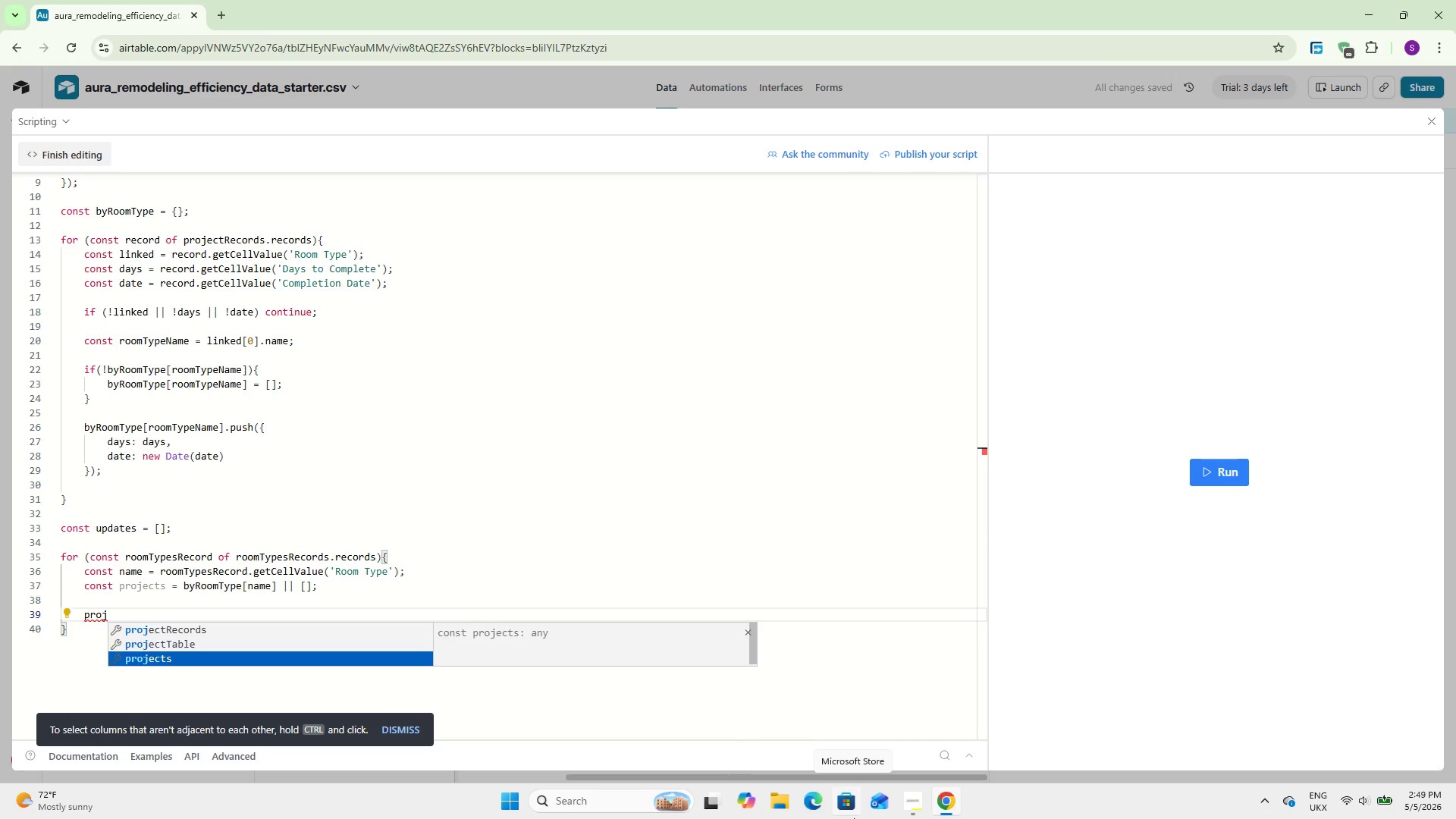 
key(Enter)
 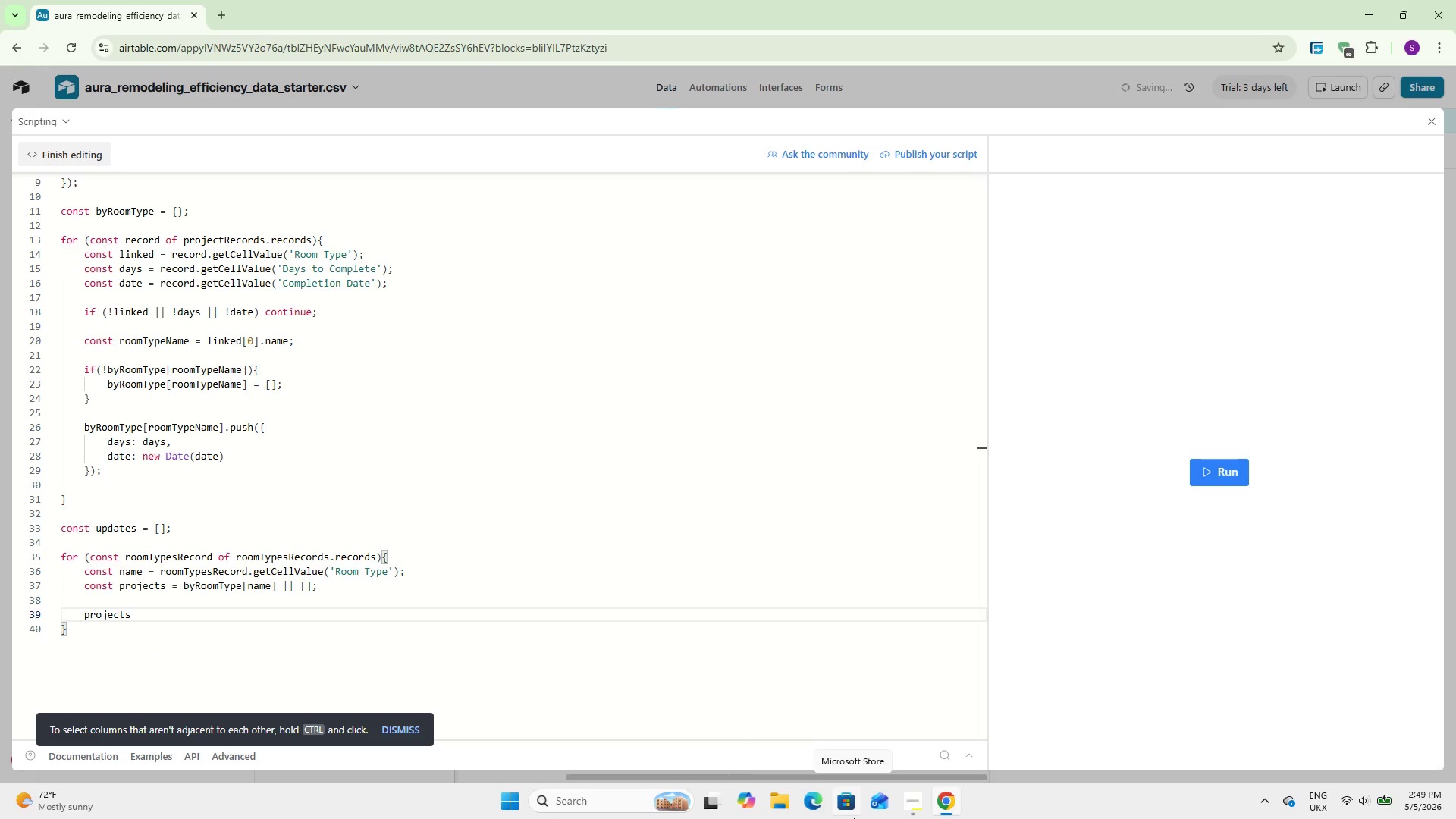 
type(.sort)
 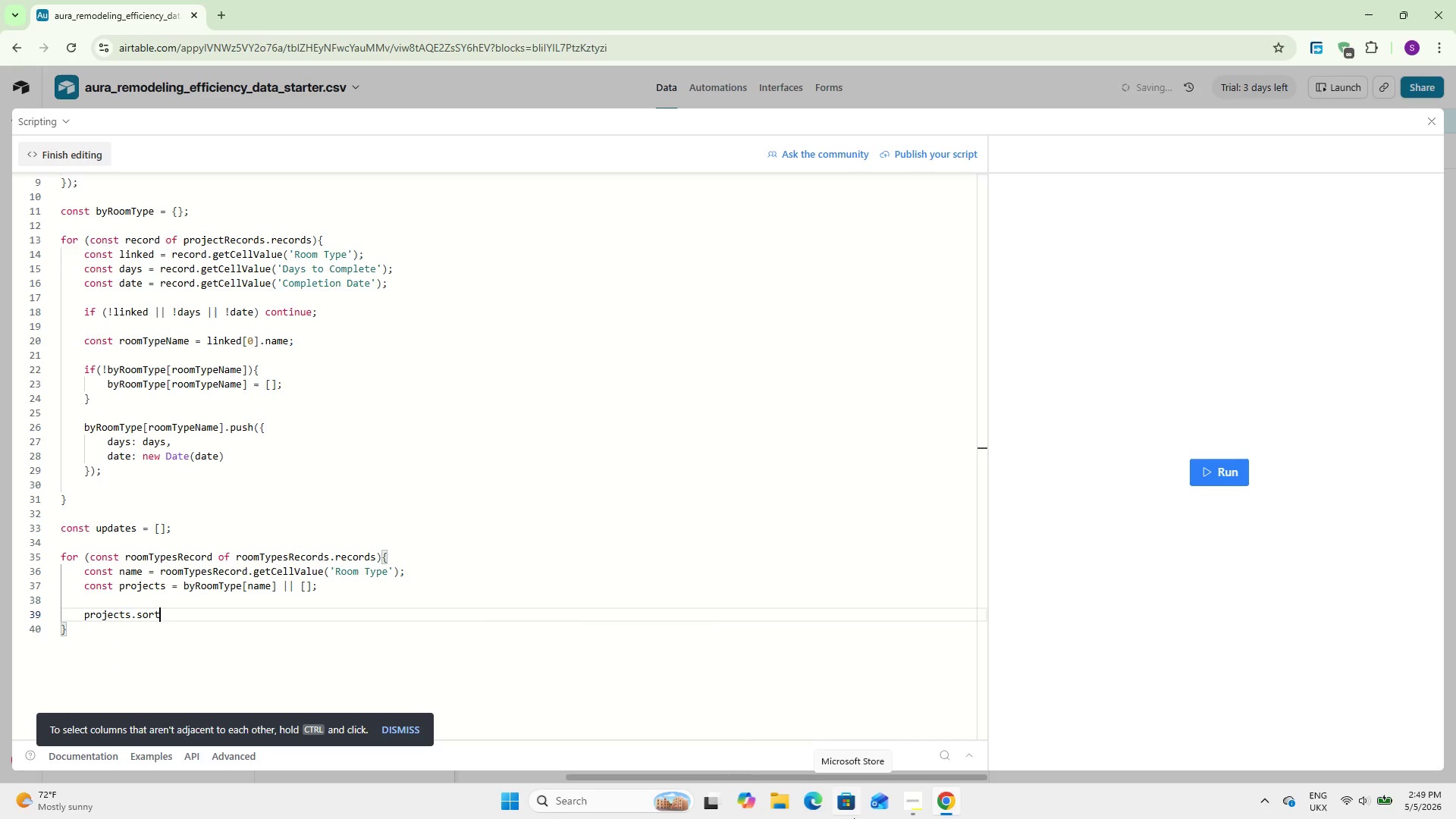 
type(((a,b)
 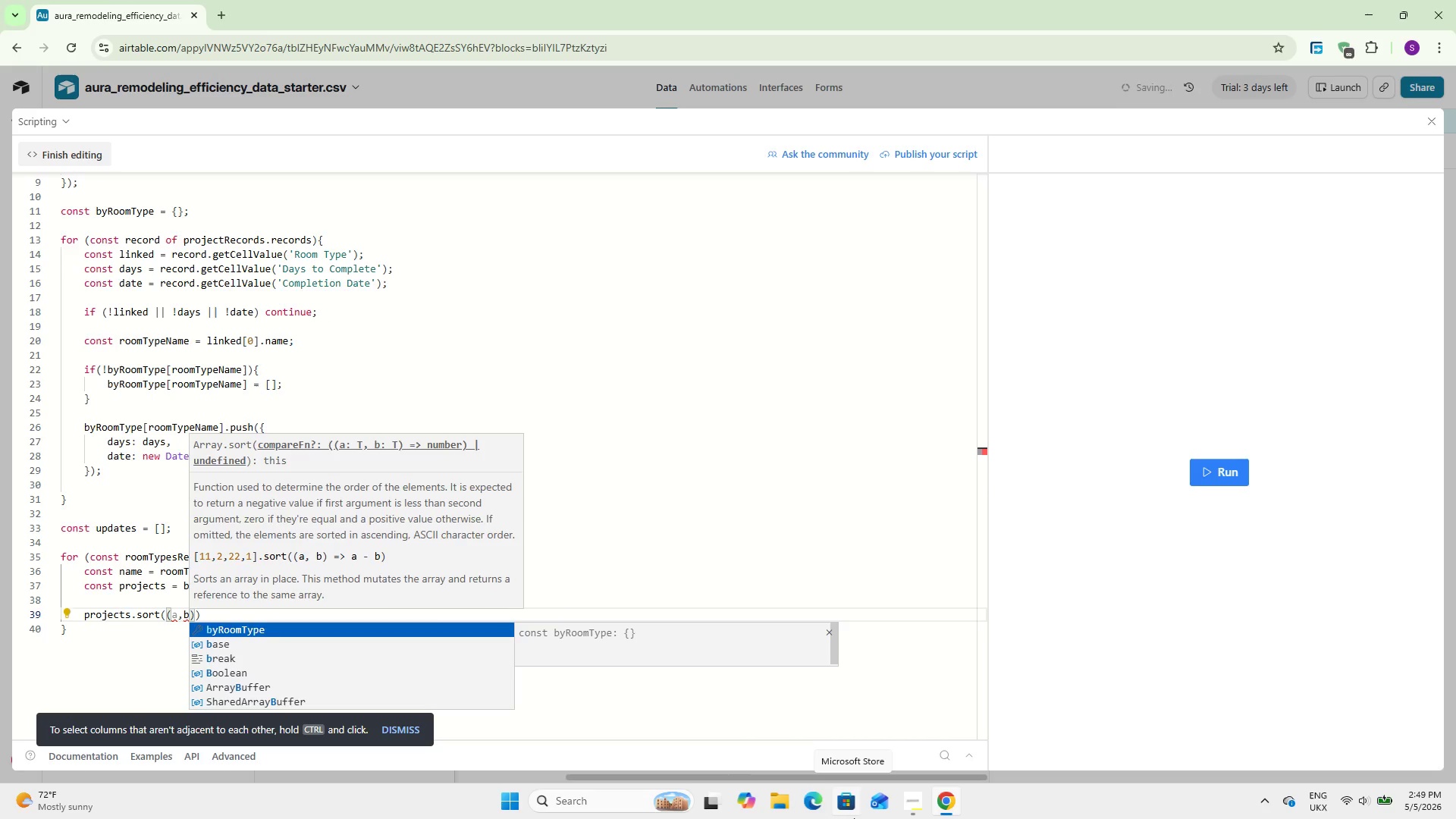 
key(ArrowRight)
 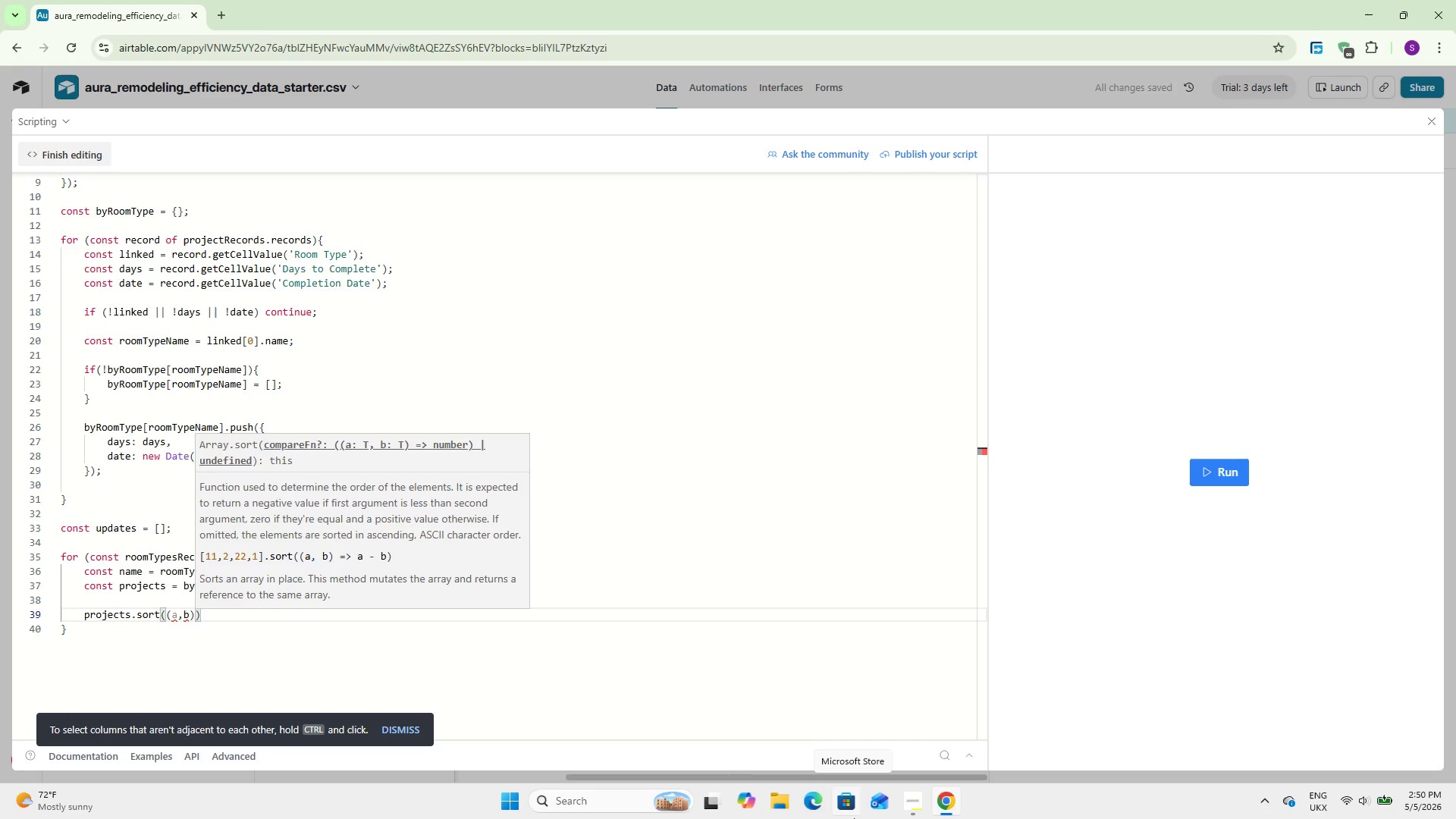 
wait(6.05)
 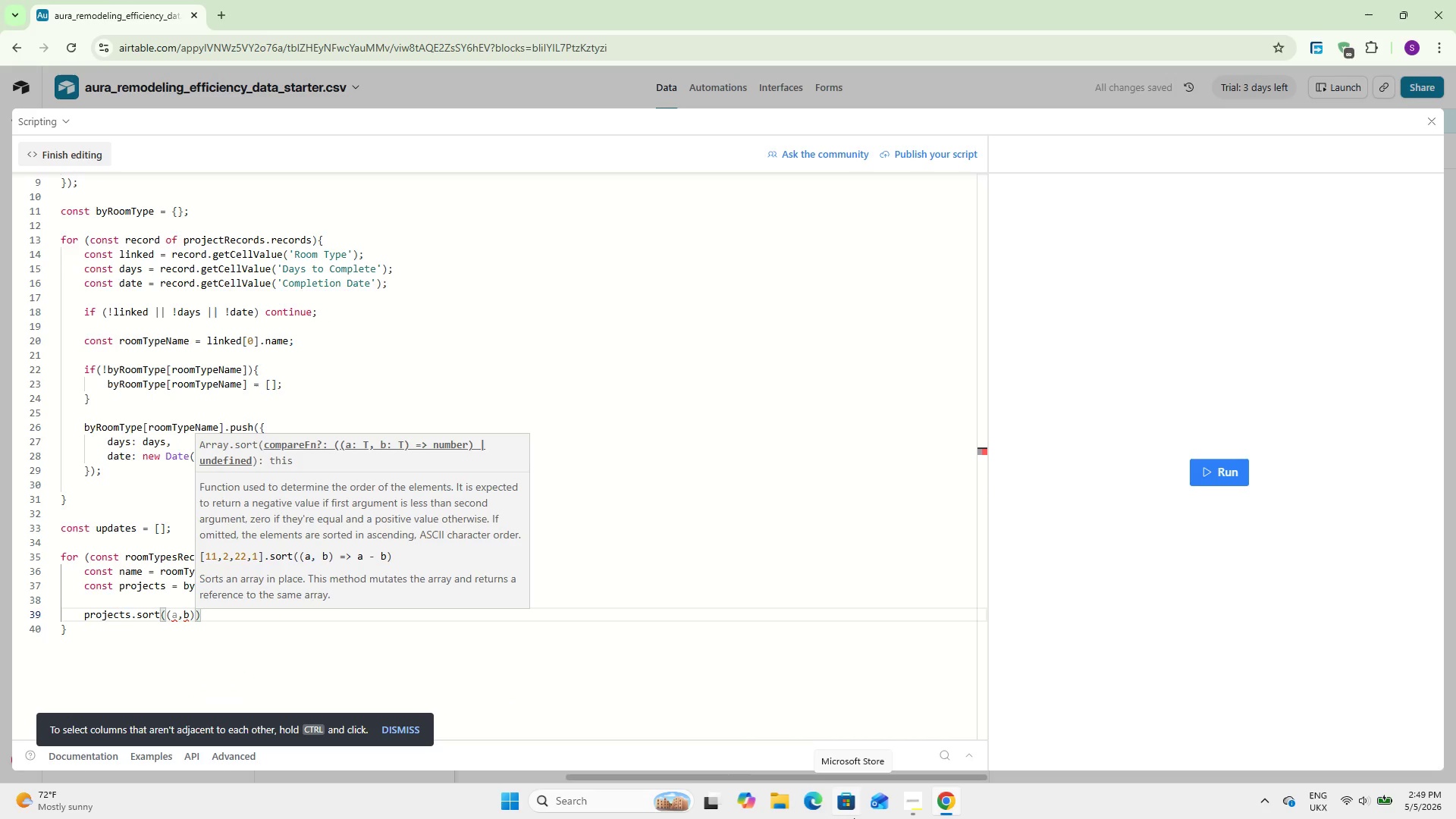 
type( +)
key(Backspace)
type(=> b.date)
 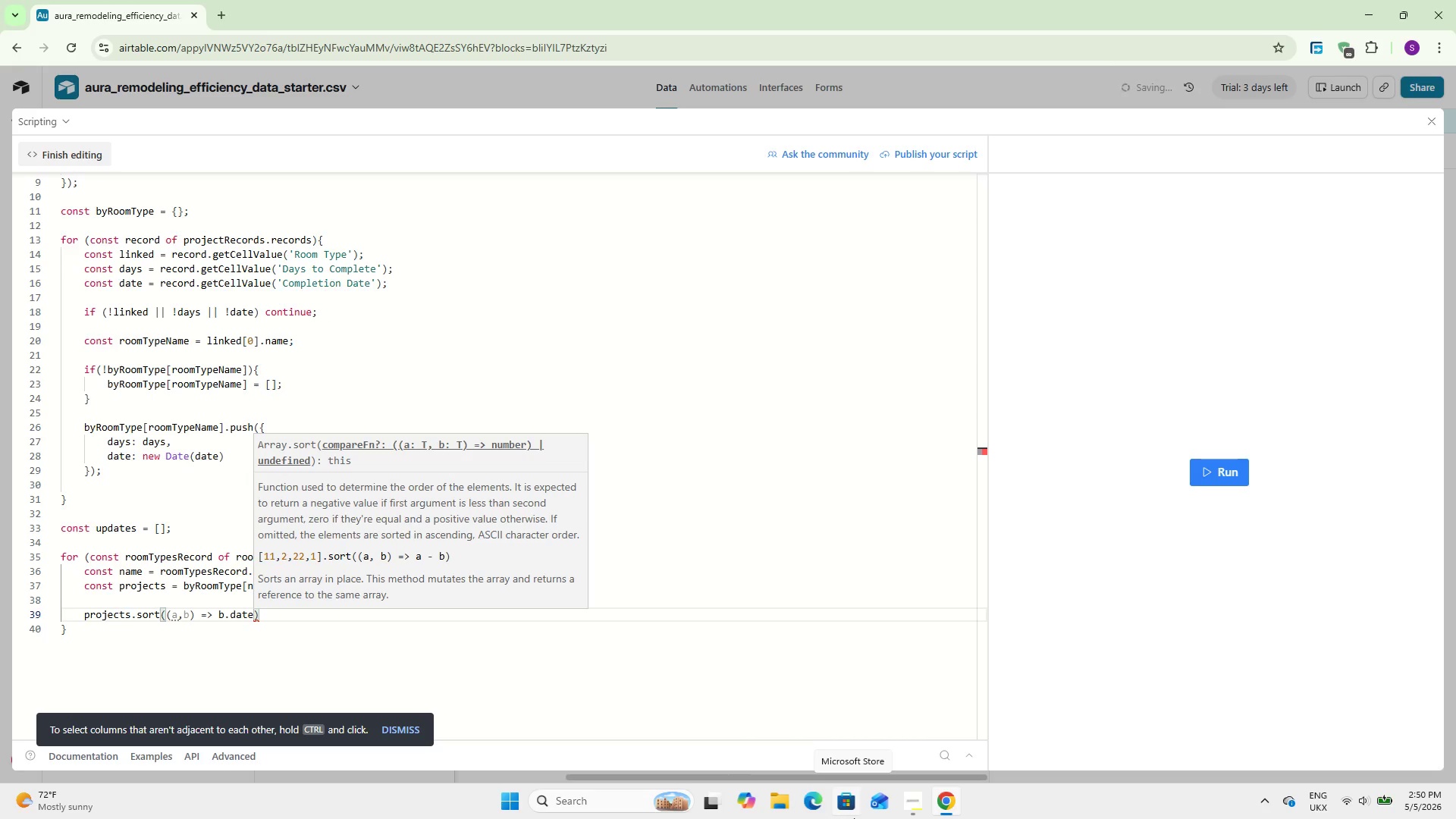 
 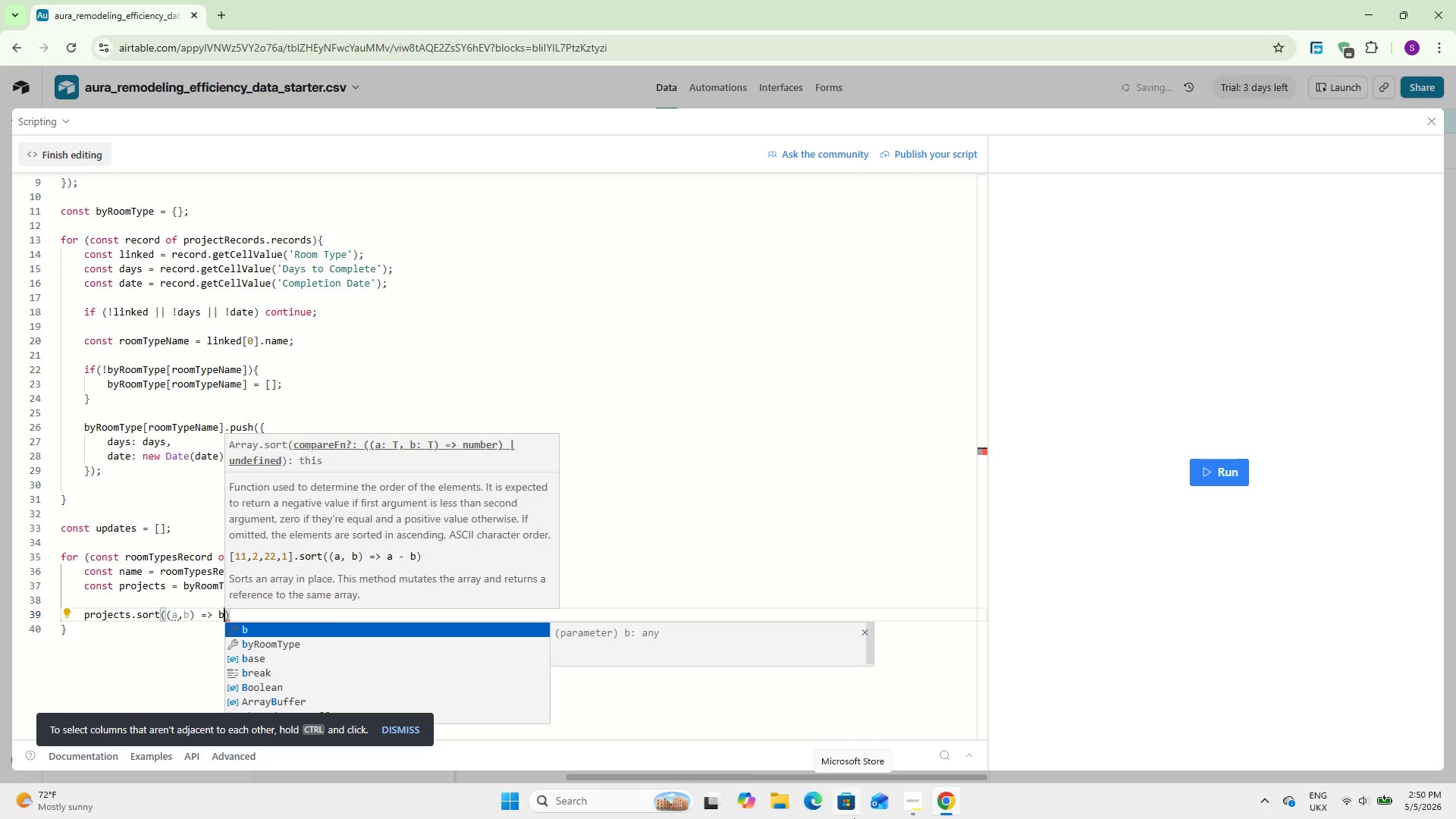 
key(Enter)
 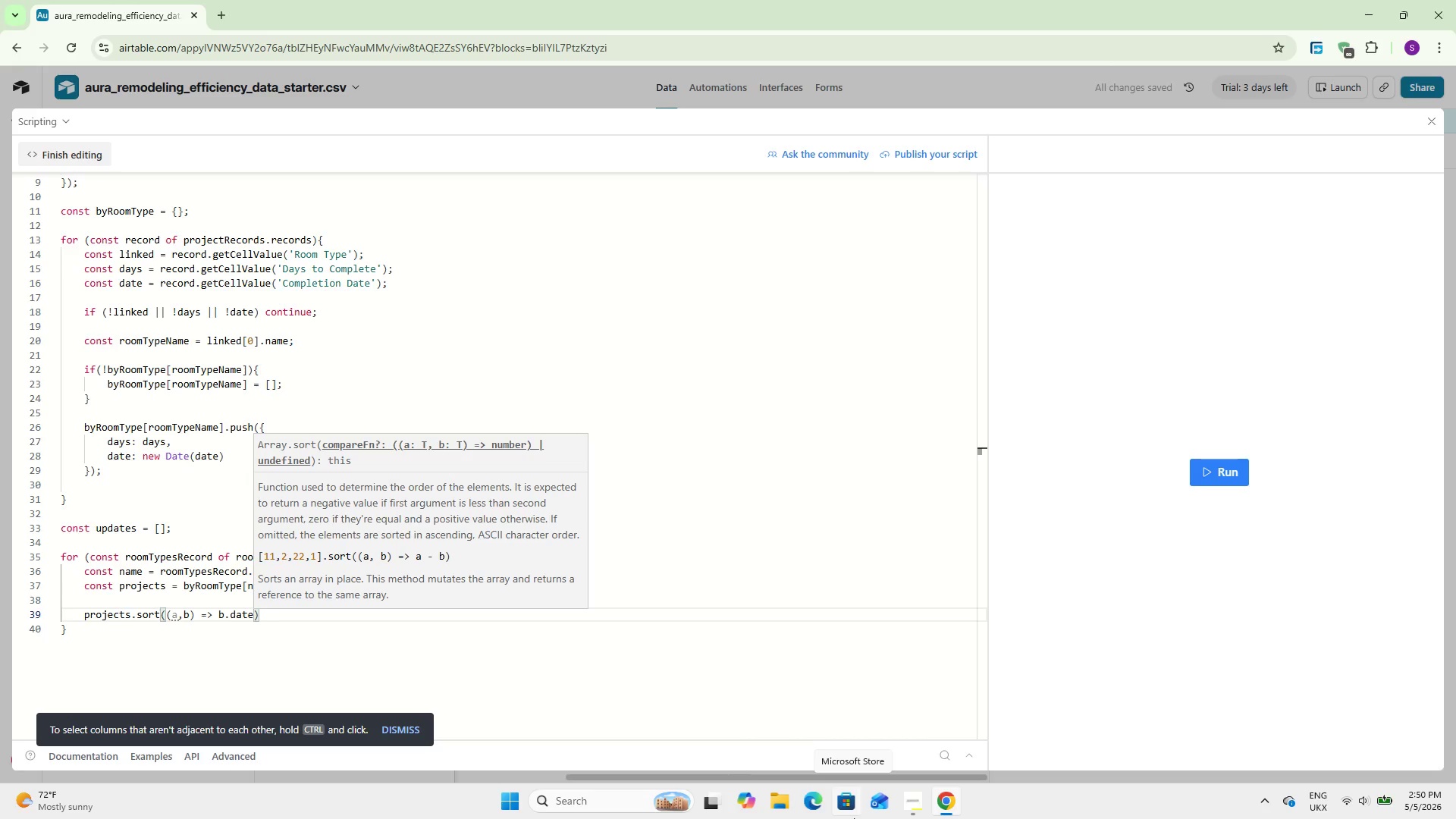 
type( - a.date)
 